 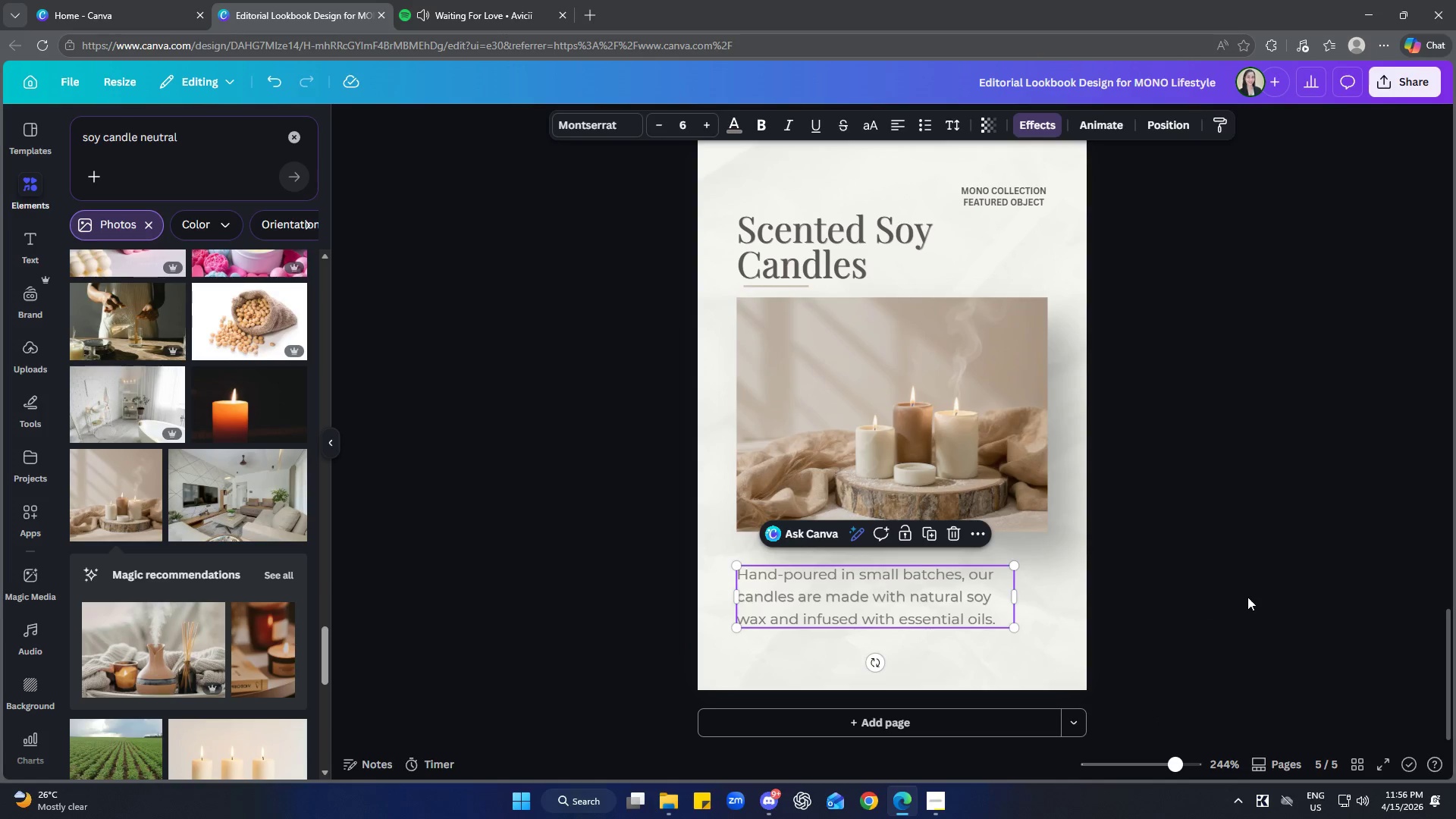 
left_click([1247, 597])
 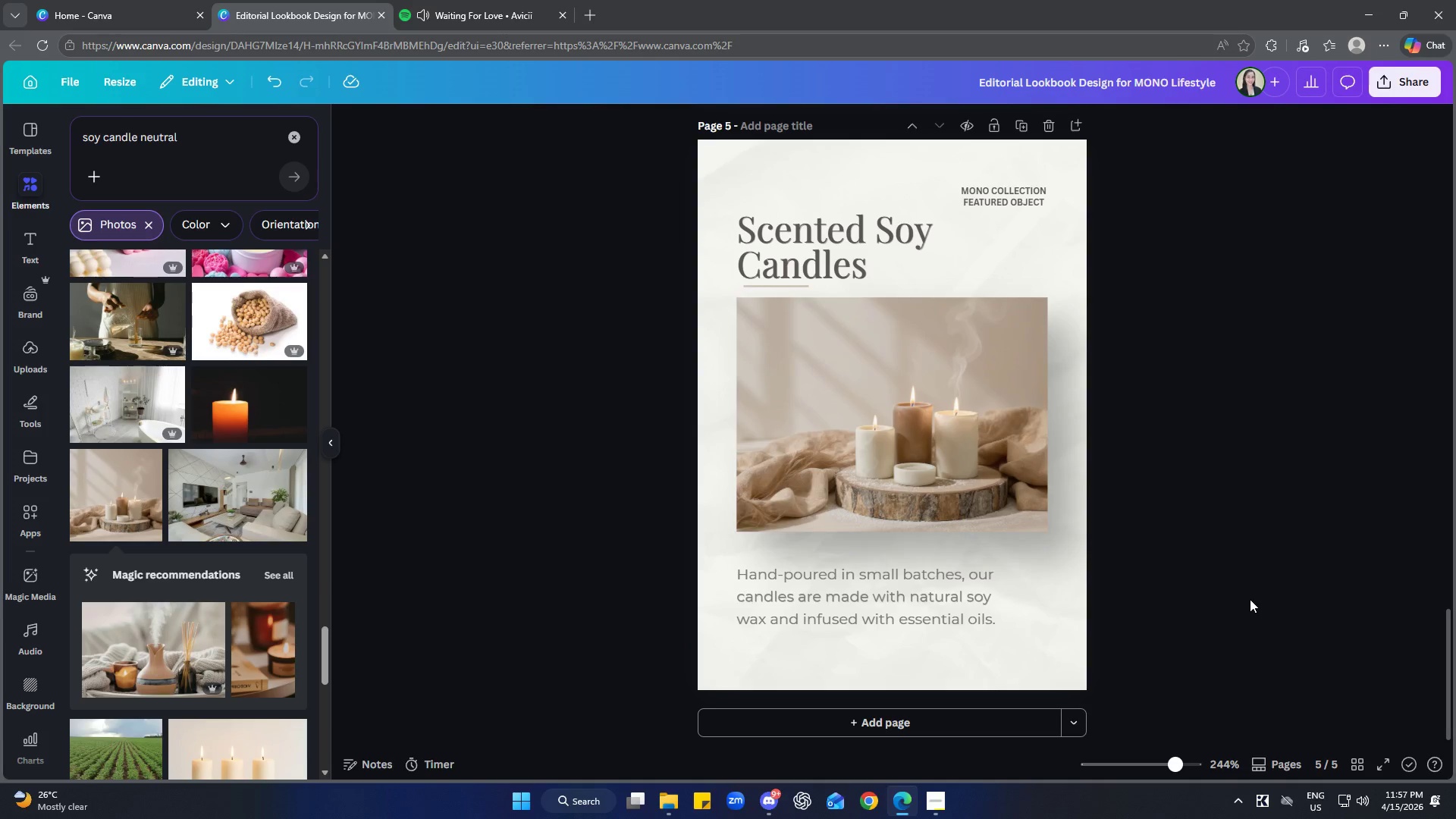 
scroll: coordinate [1285, 615], scroll_direction: up, amount: 1.0
 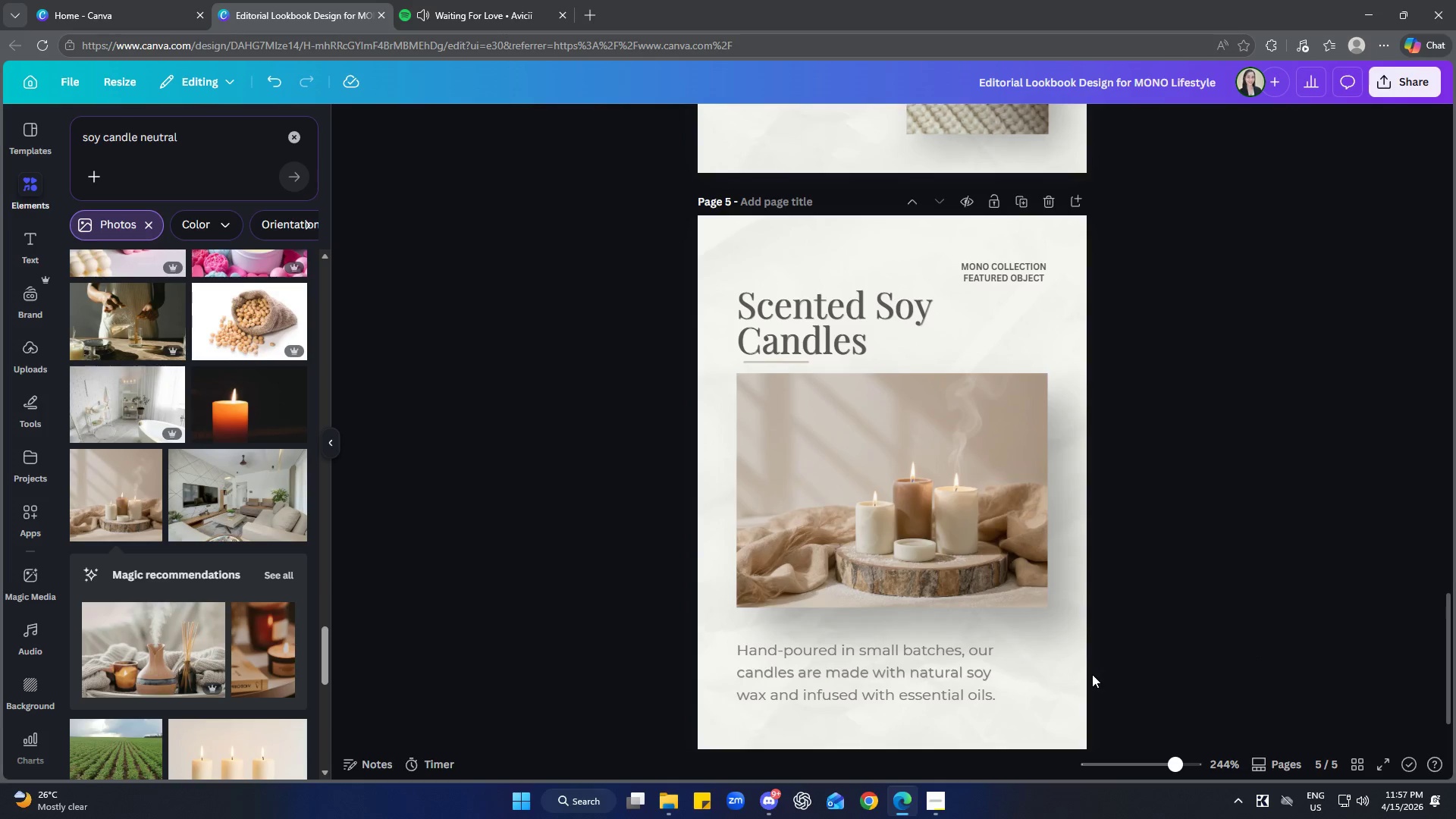 
left_click([984, 581])
 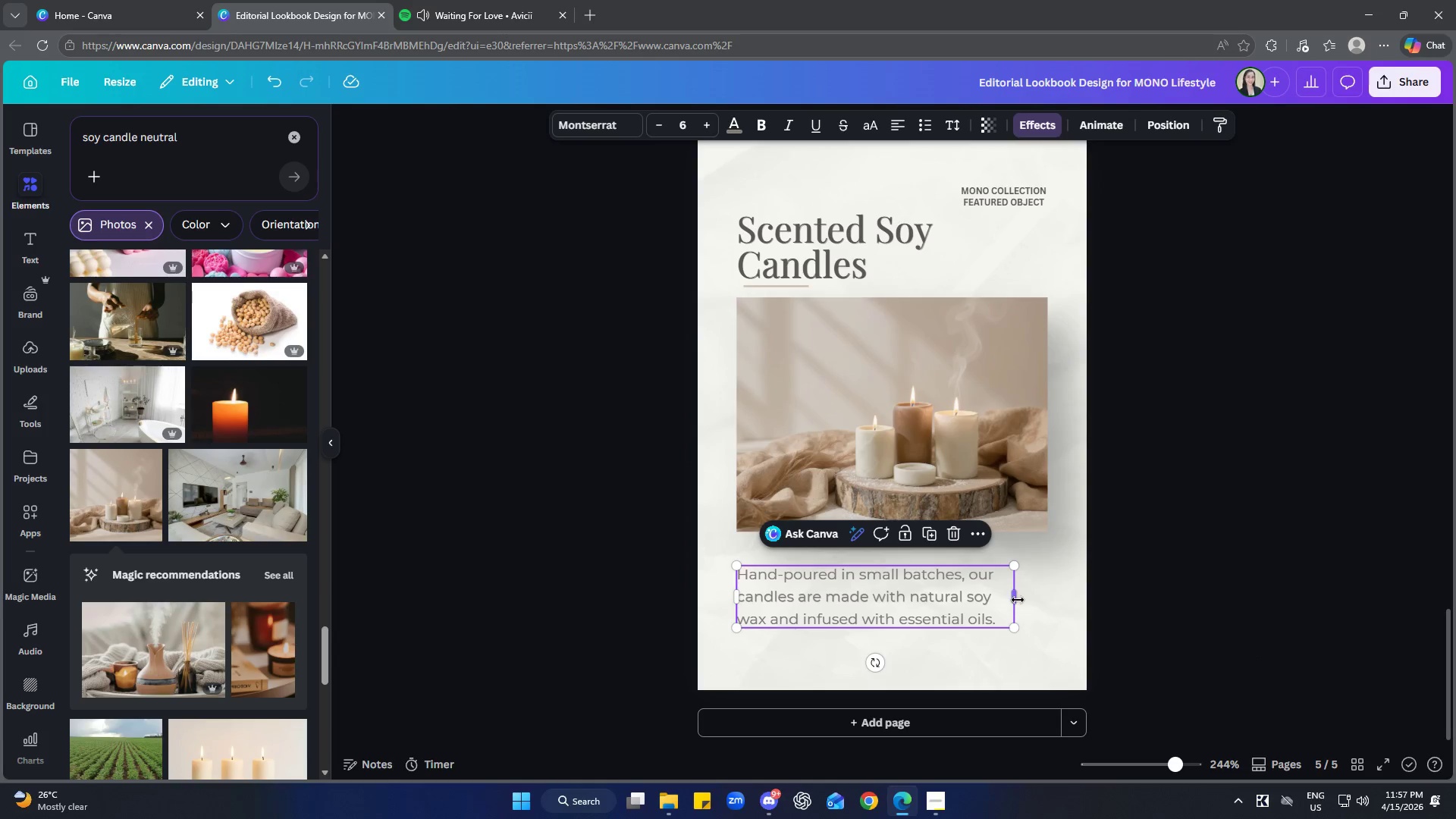 
scroll: coordinate [1100, 671], scroll_direction: down, amount: 2.0
 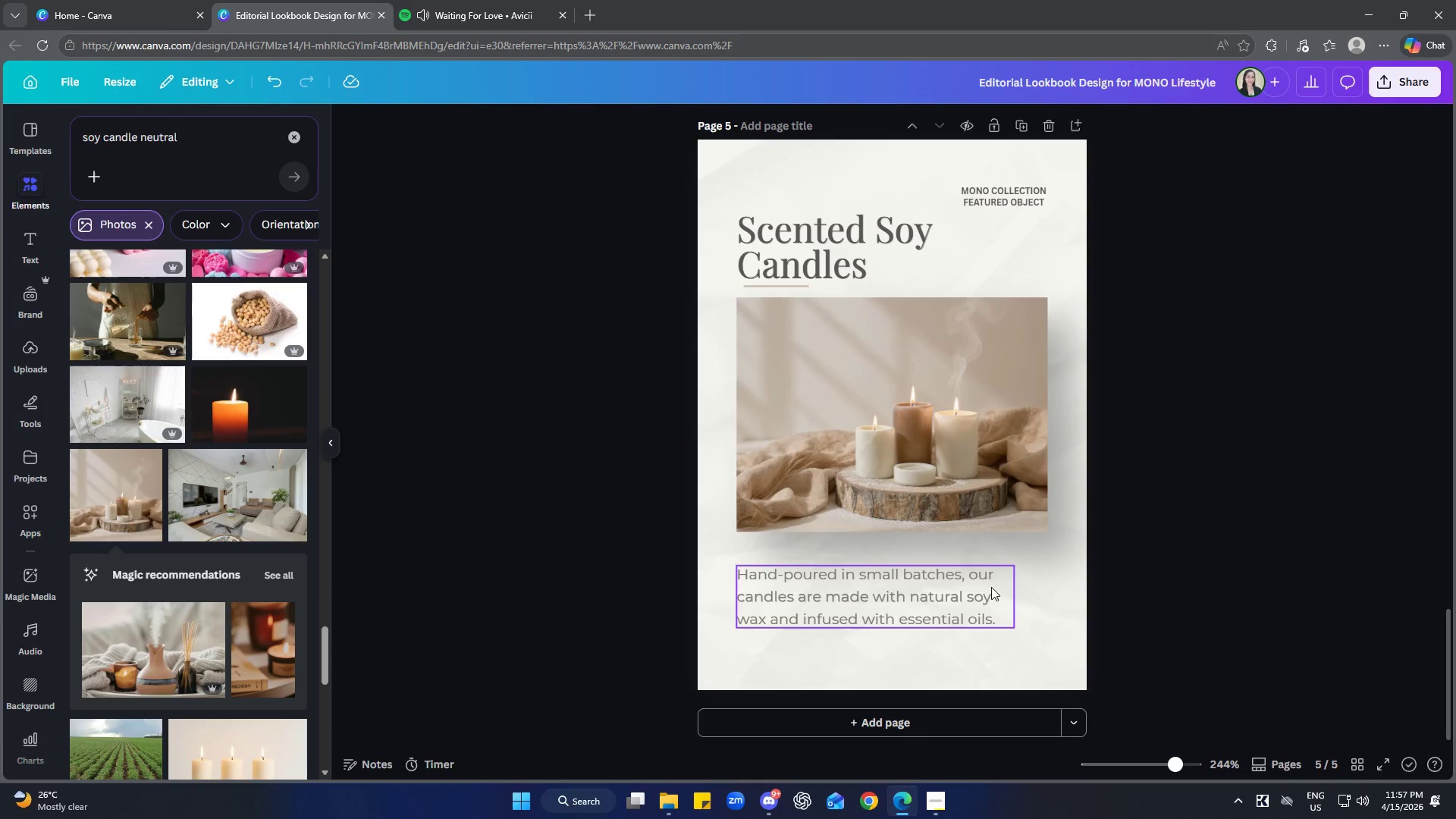 
left_click_drag(start_coordinate=[1018, 600], to_coordinate=[1053, 597])
 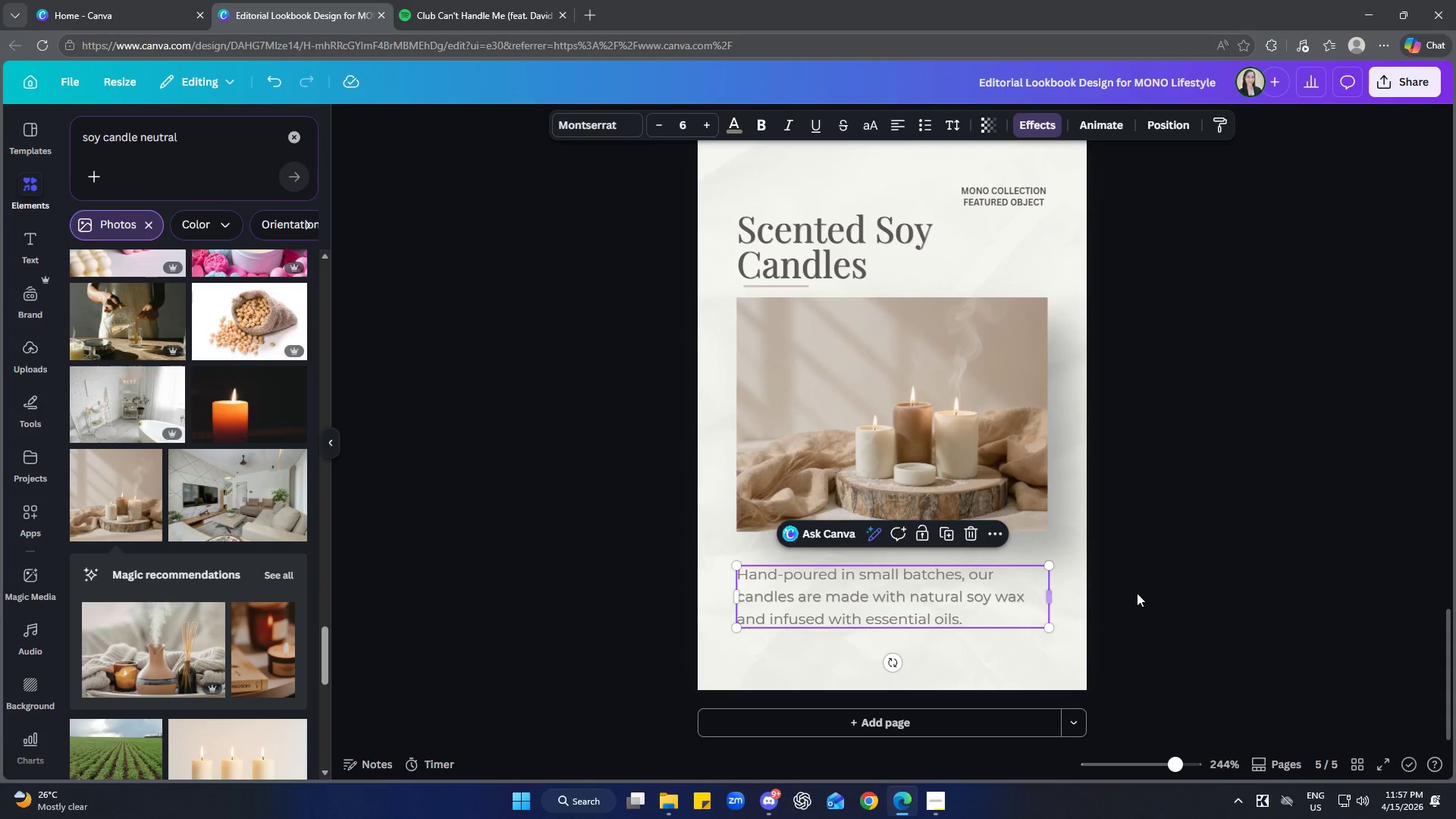 
left_click([1222, 598])
 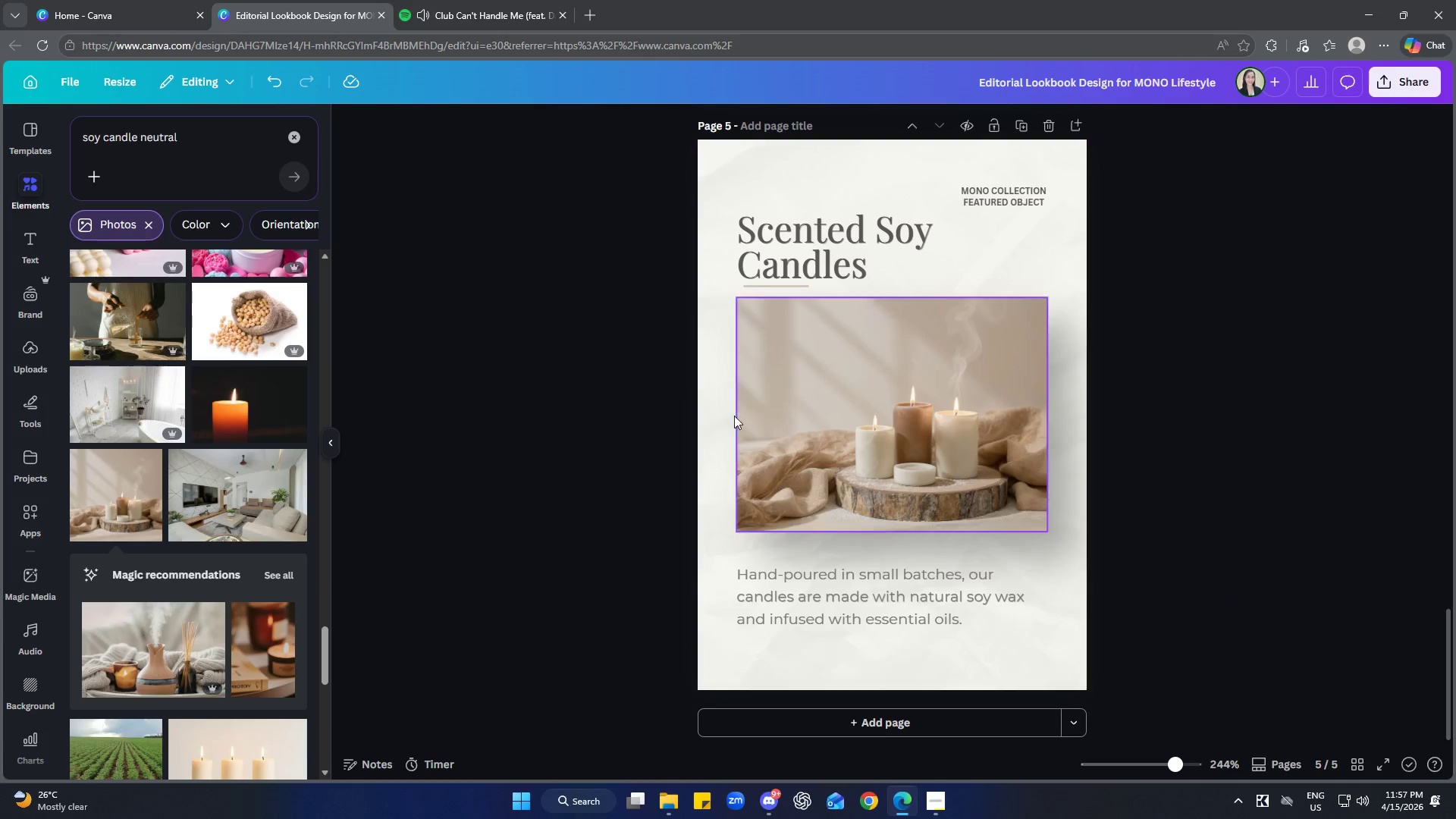 
left_click([1285, 422])
 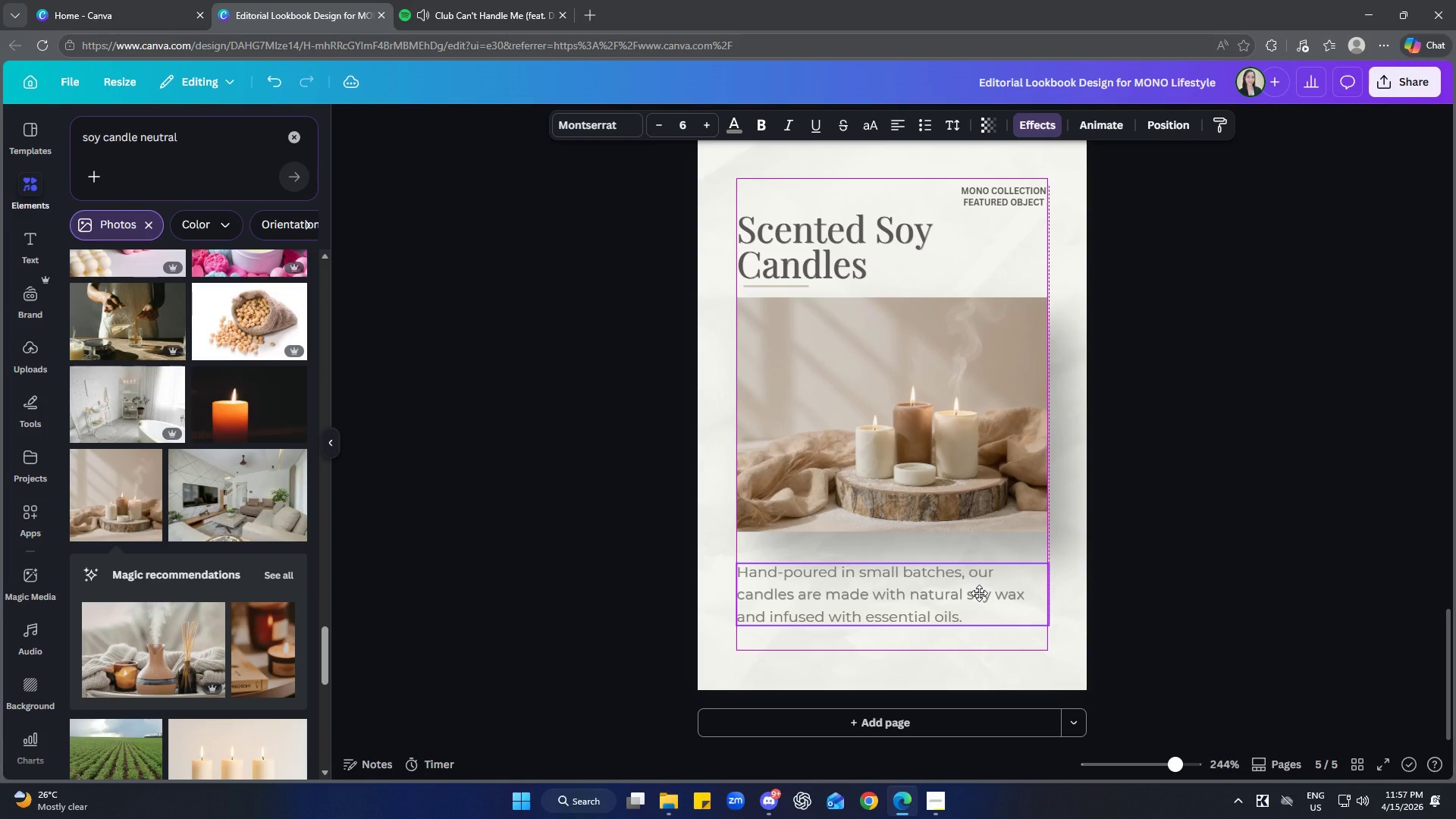 
left_click([1232, 616])
 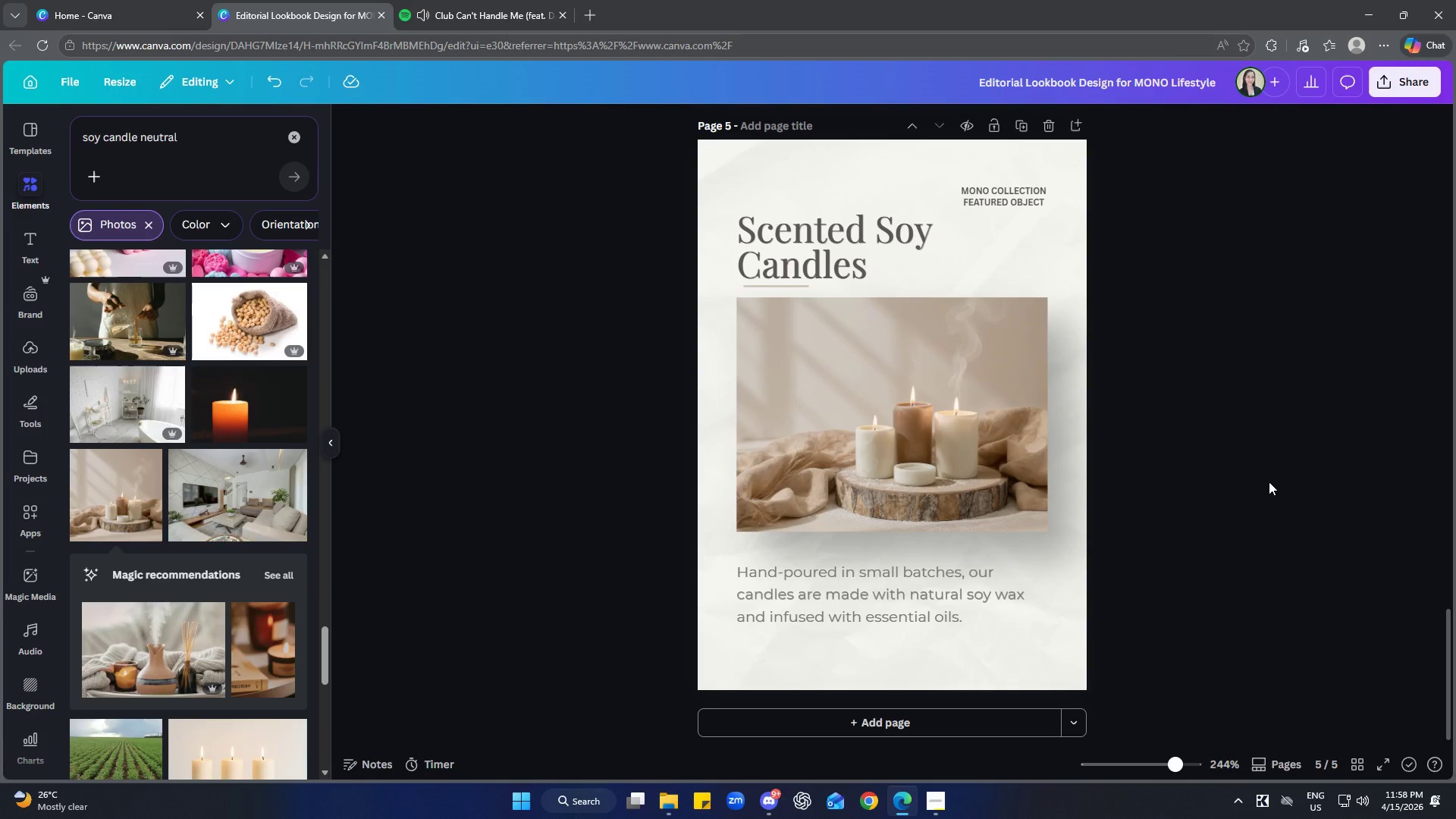 
wait(47.8)
 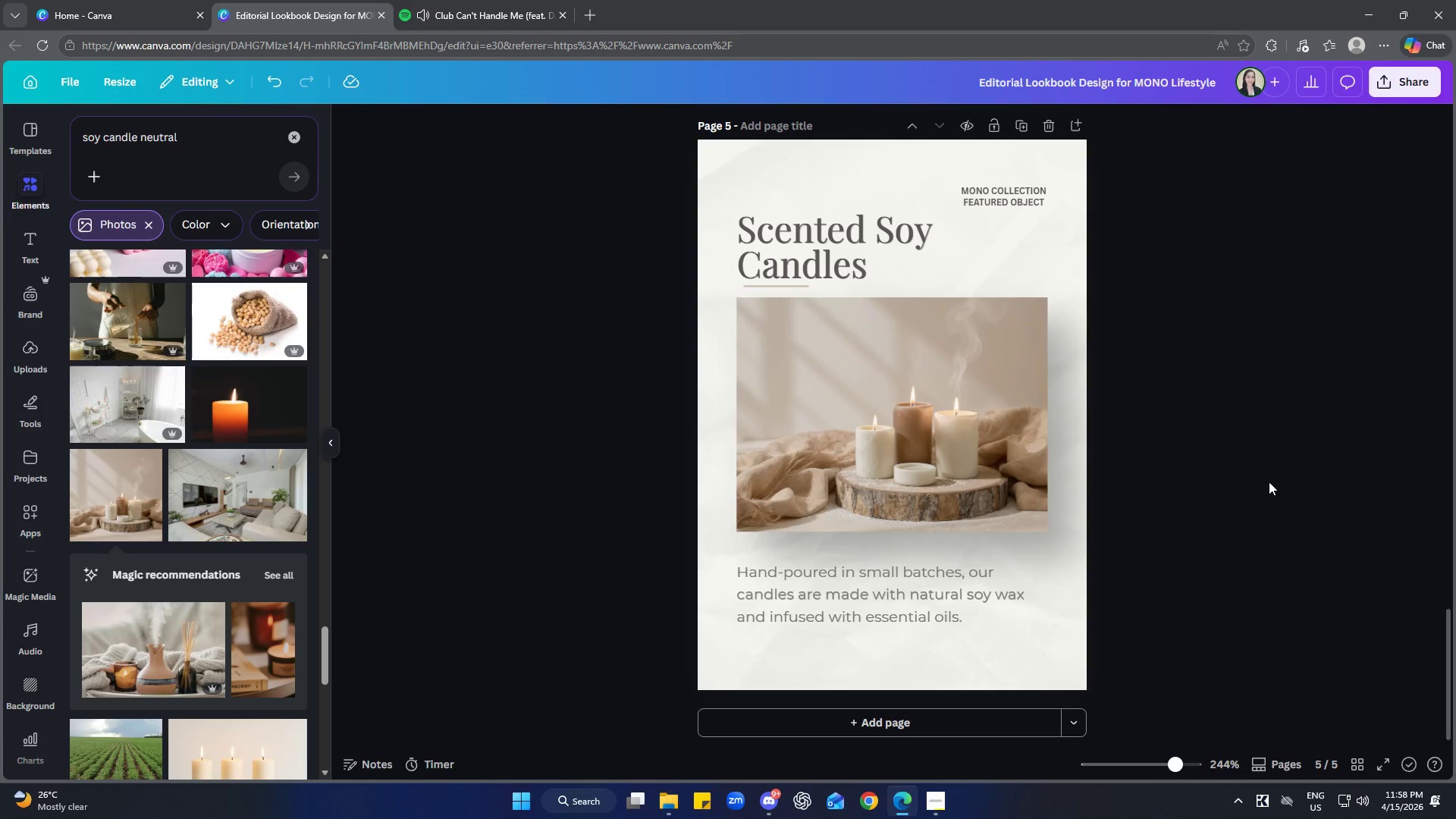 
left_click([851, 240])
 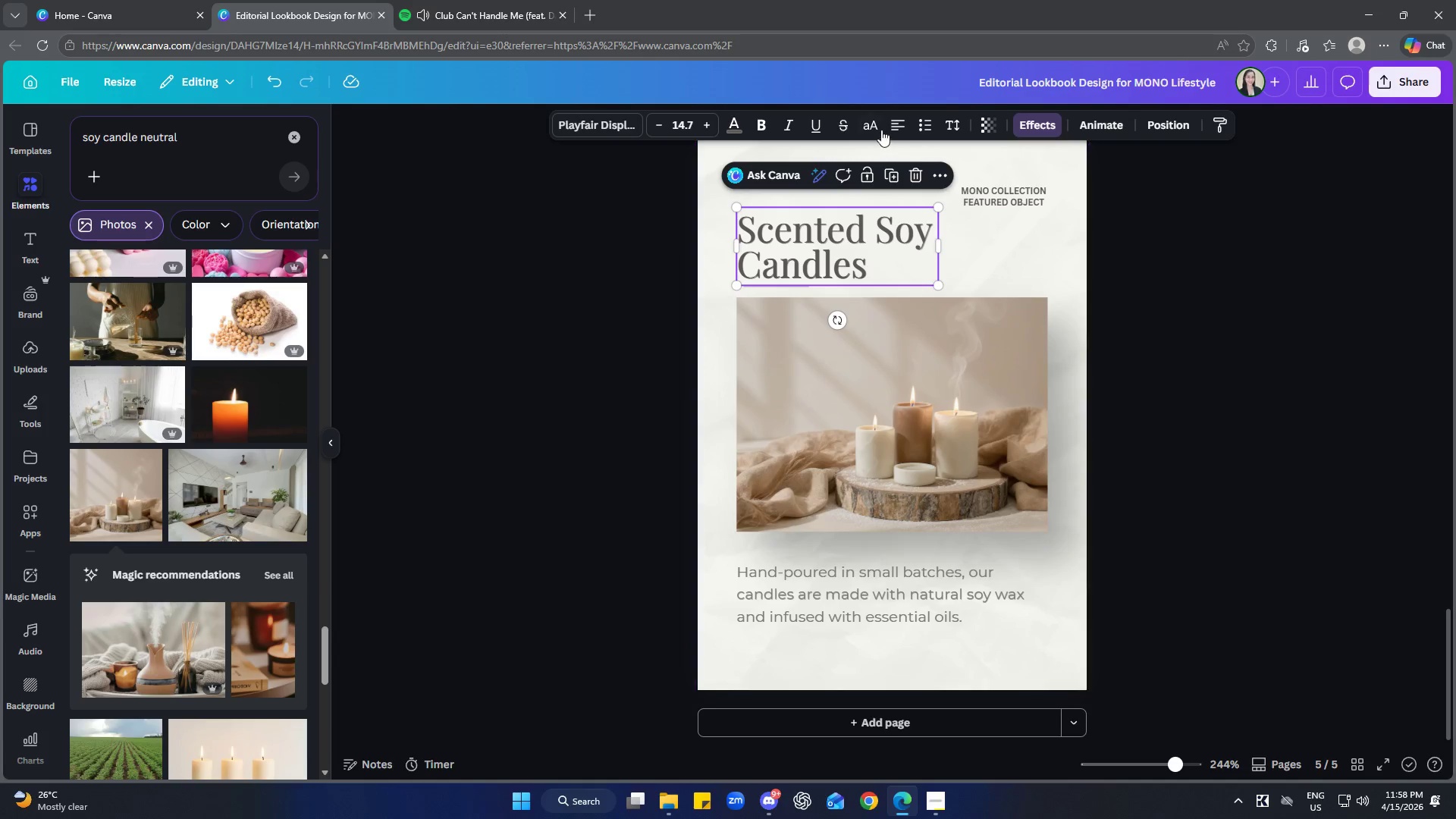 
left_click([893, 127])
 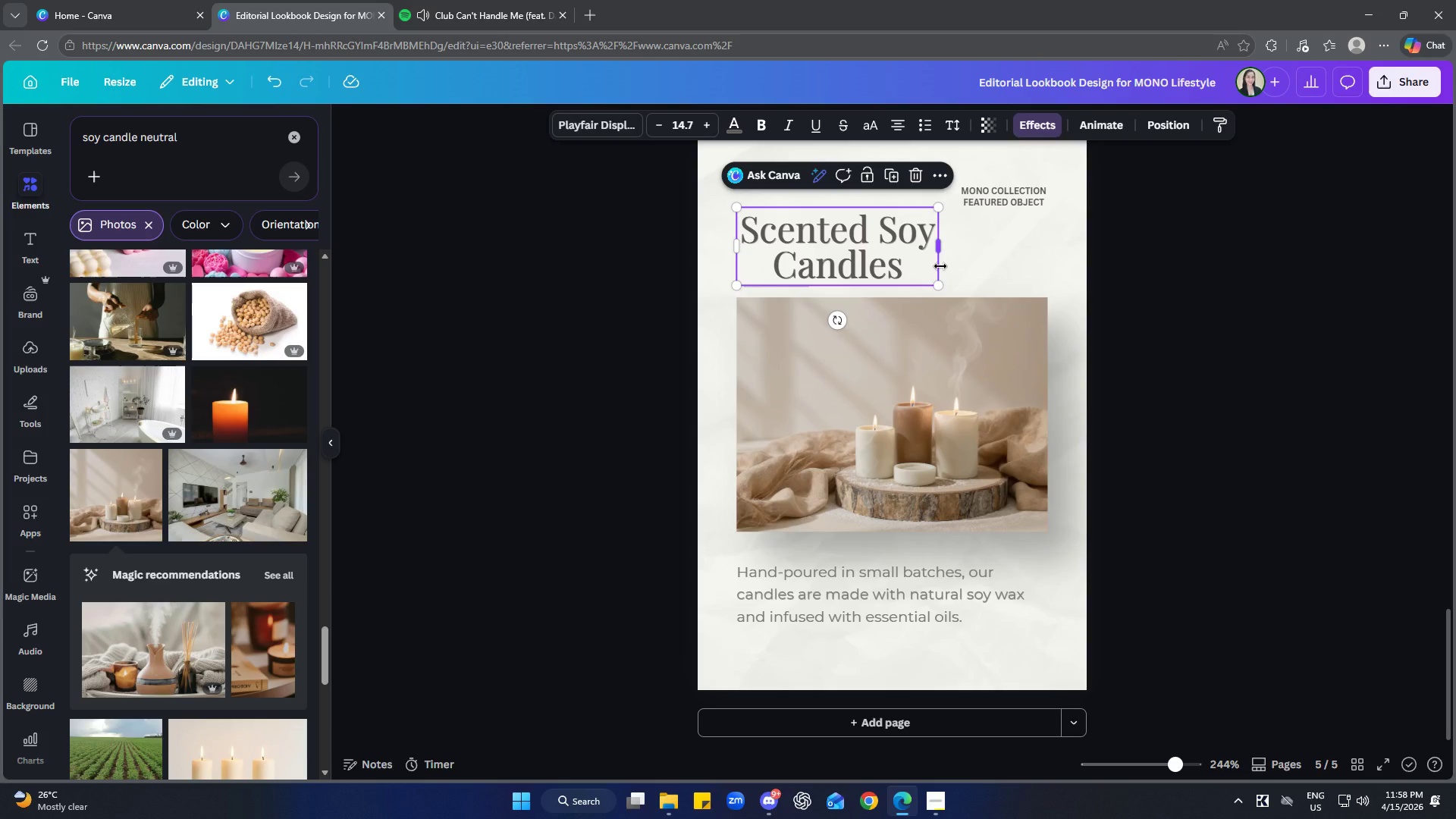 
wait(22.09)
 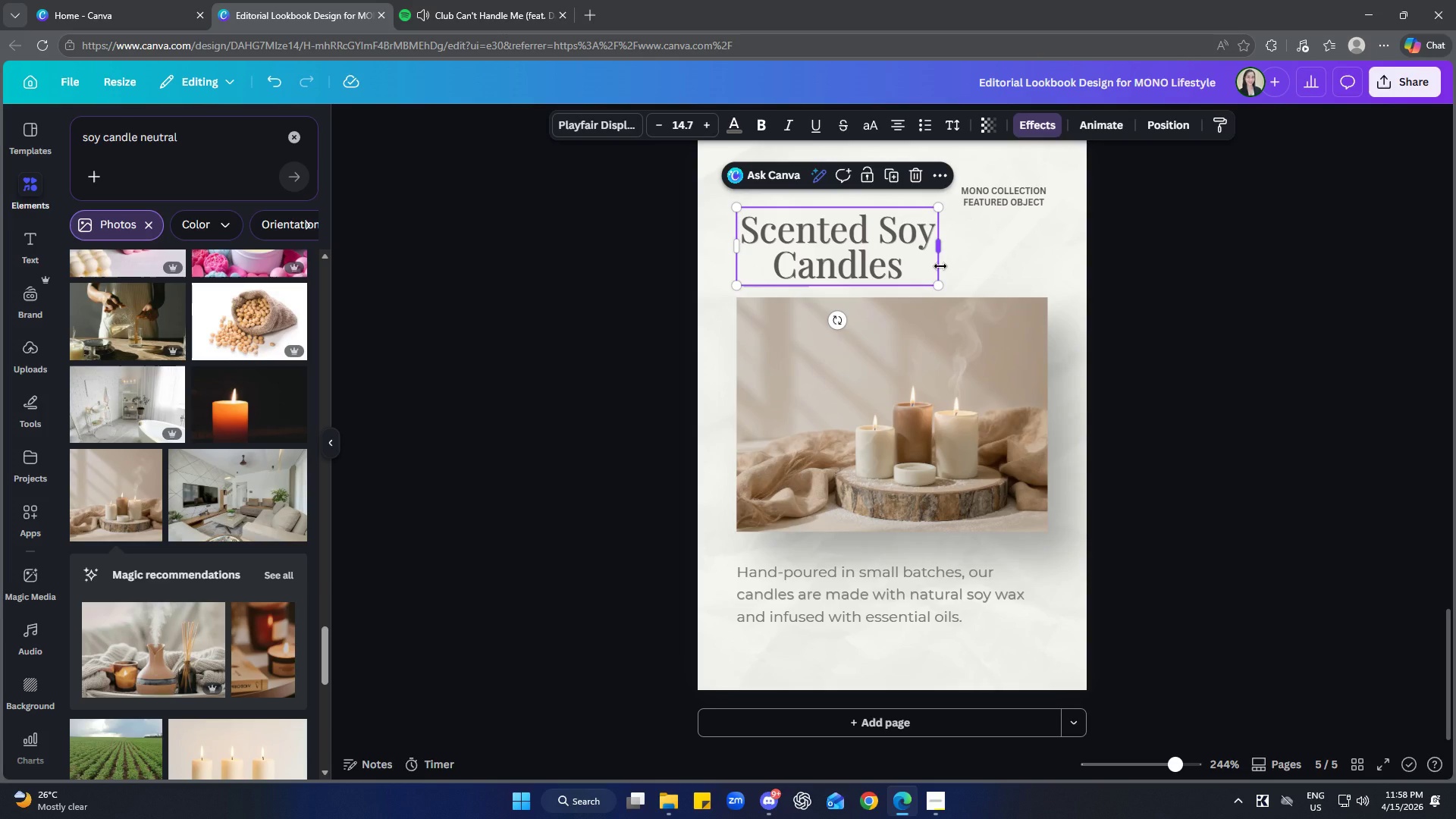 
left_click_drag(start_coordinate=[927, 265], to_coordinate=[978, 265])
 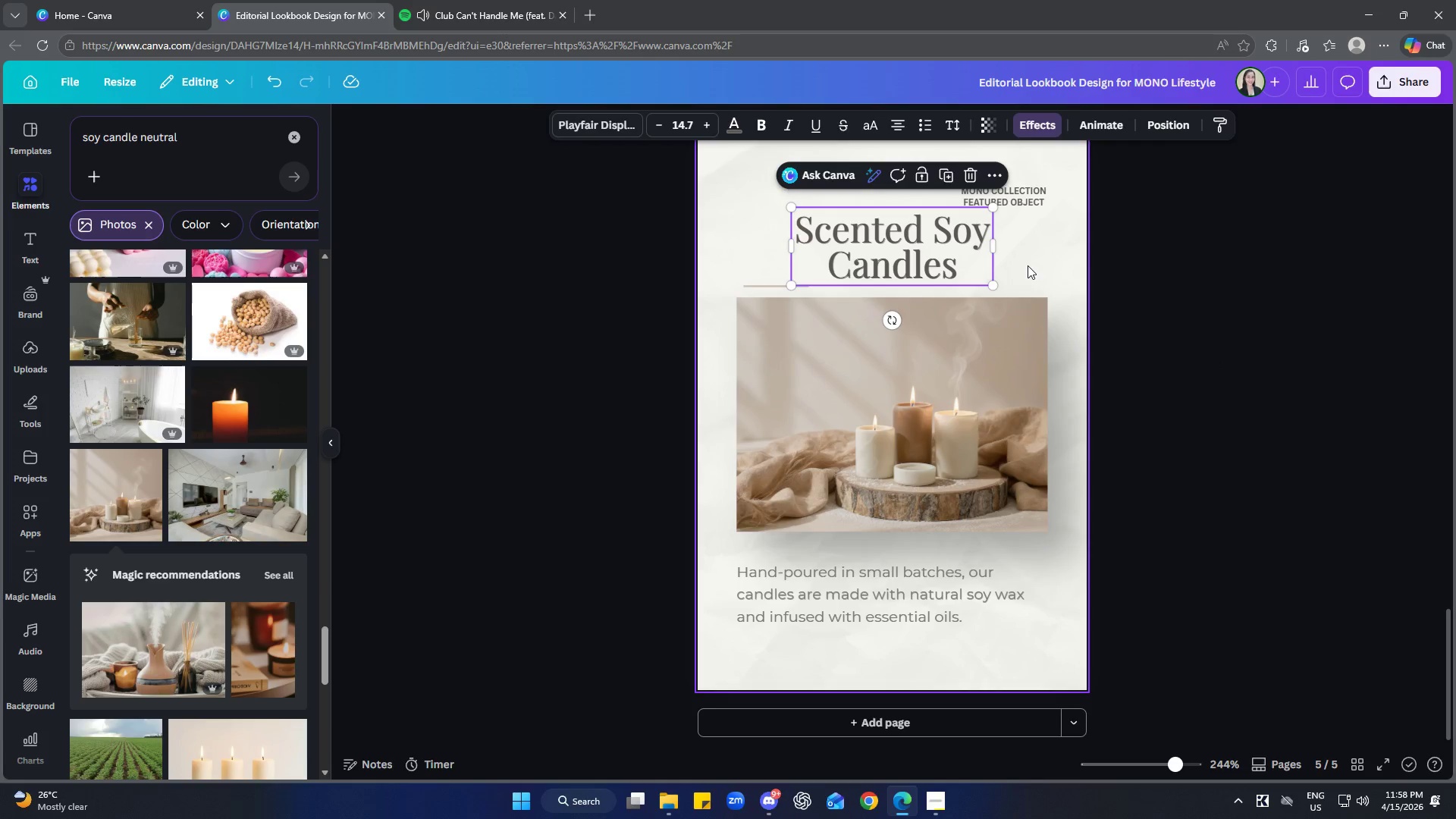 
left_click([1028, 265])
 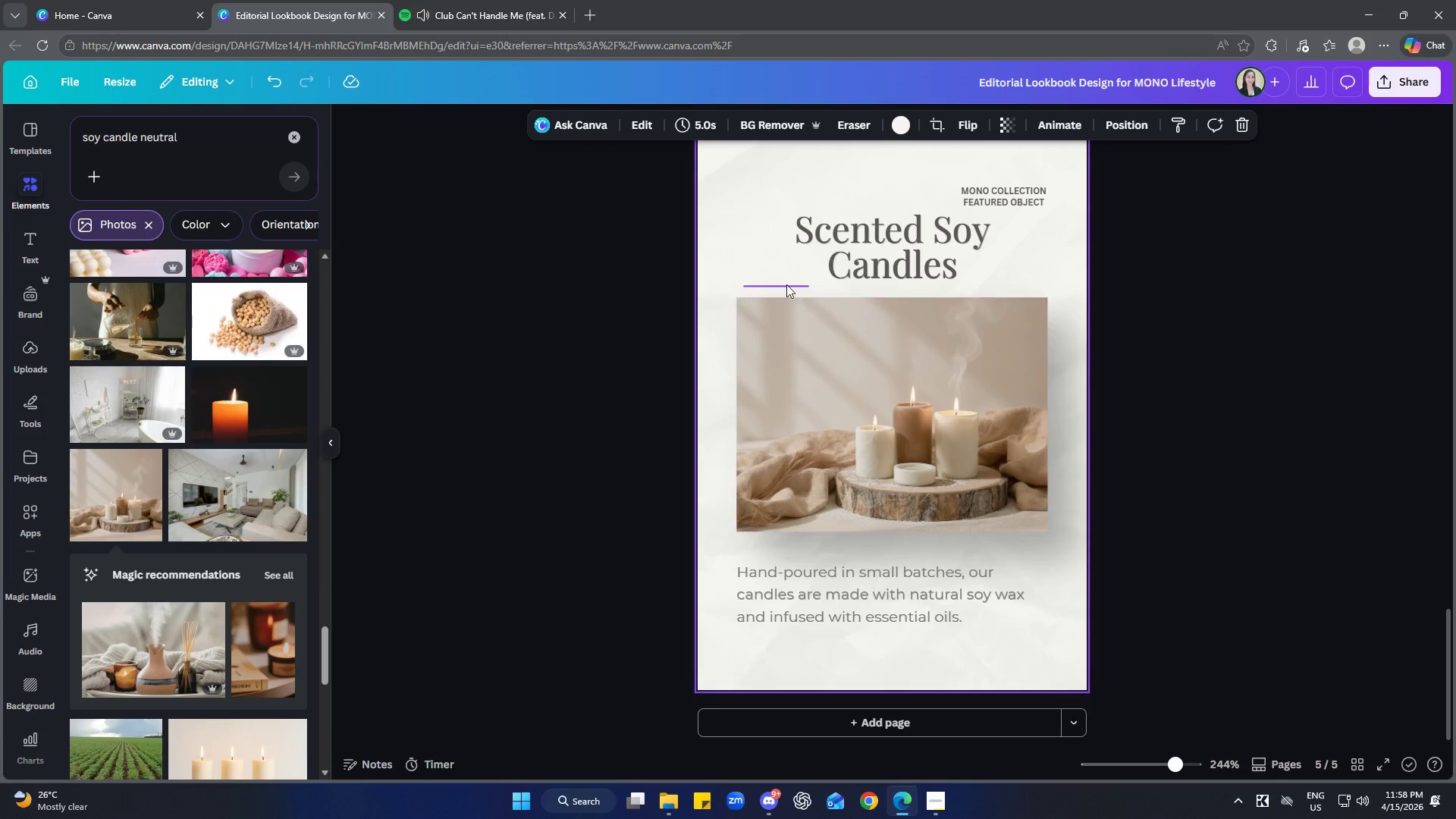 
left_click([786, 284])
 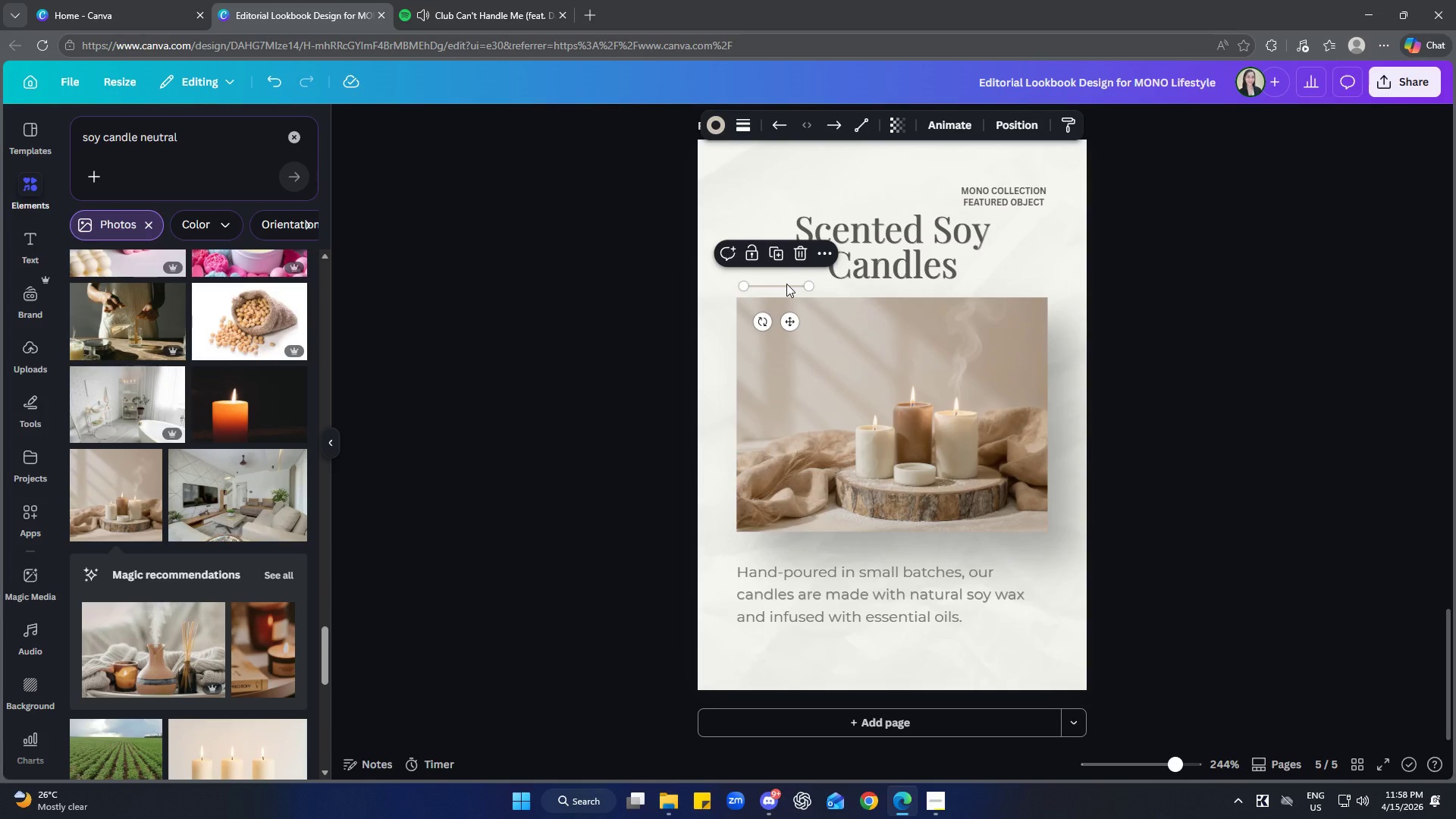 
left_click_drag(start_coordinate=[786, 284], to_coordinate=[877, 284])
 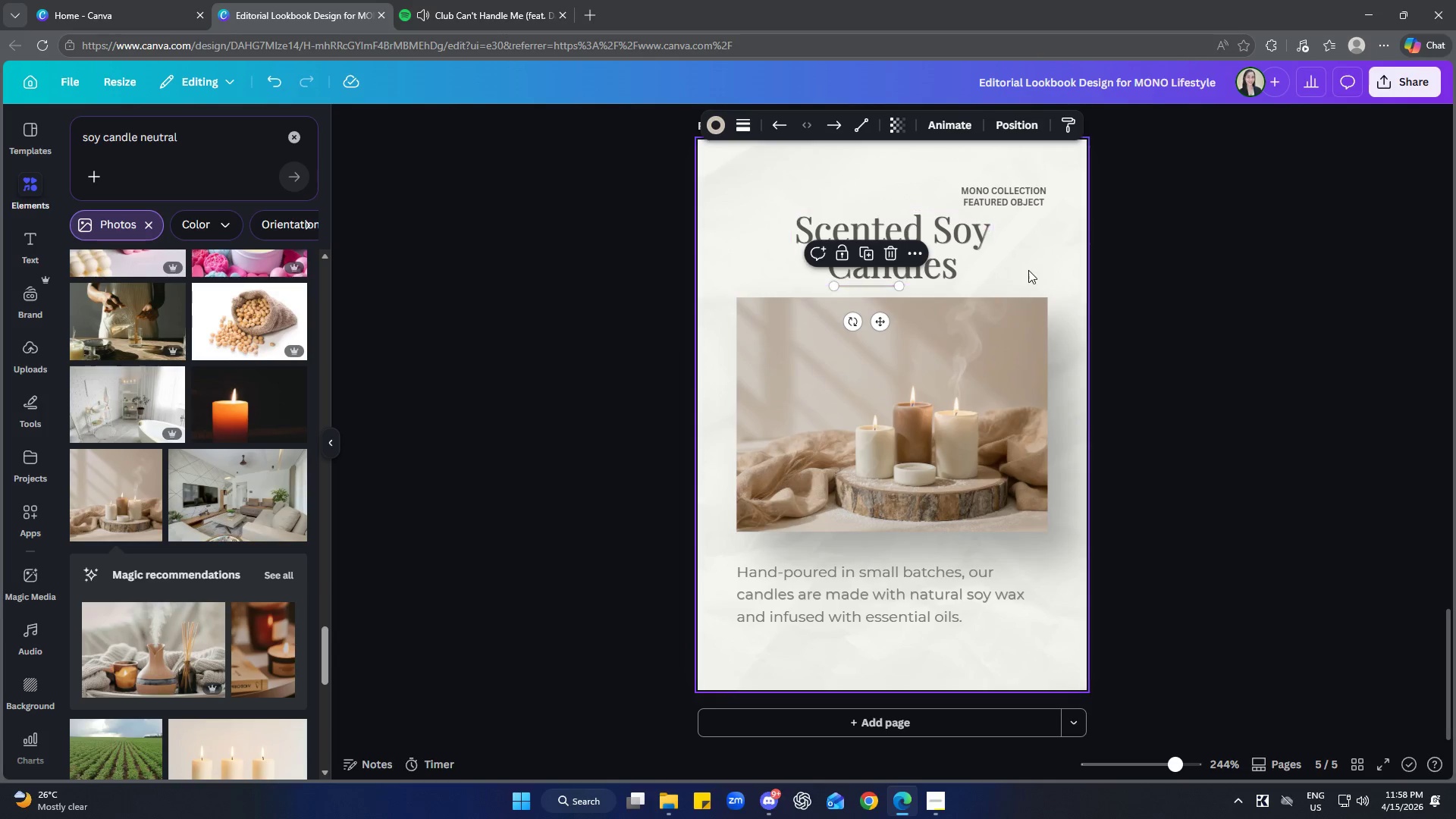 
left_click([1029, 270])
 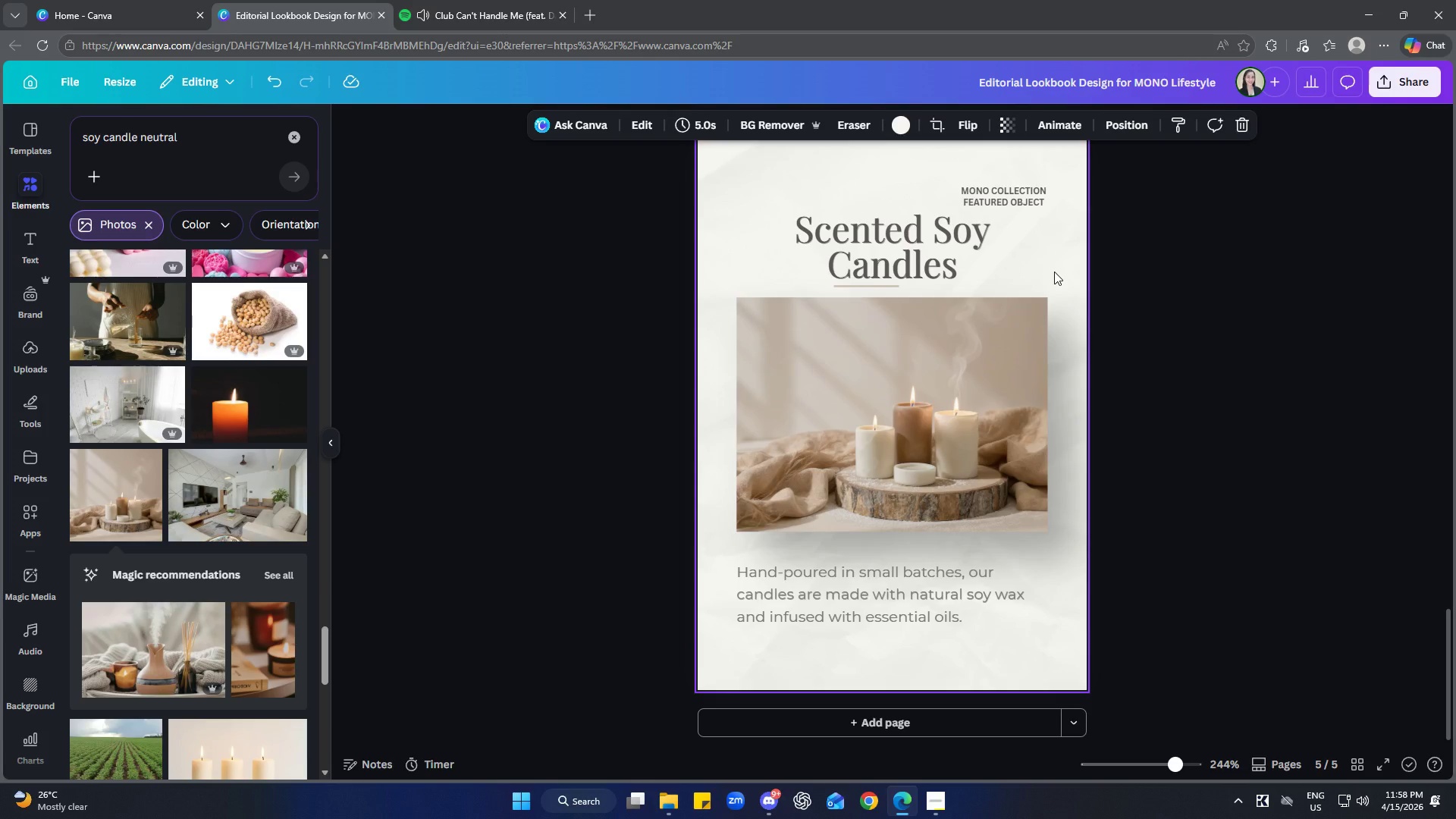 
left_click([1316, 335])
 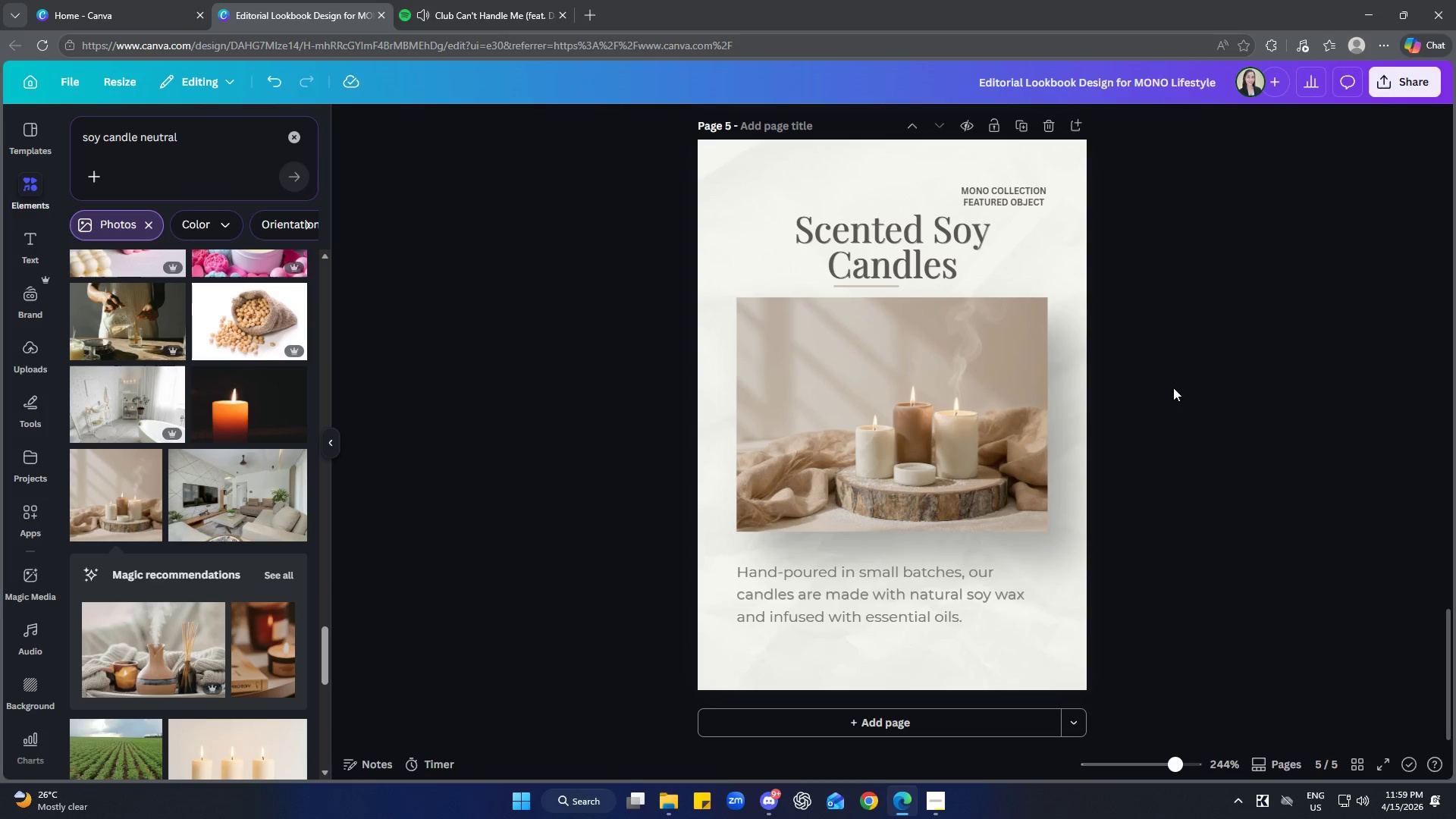 
wait(36.91)
 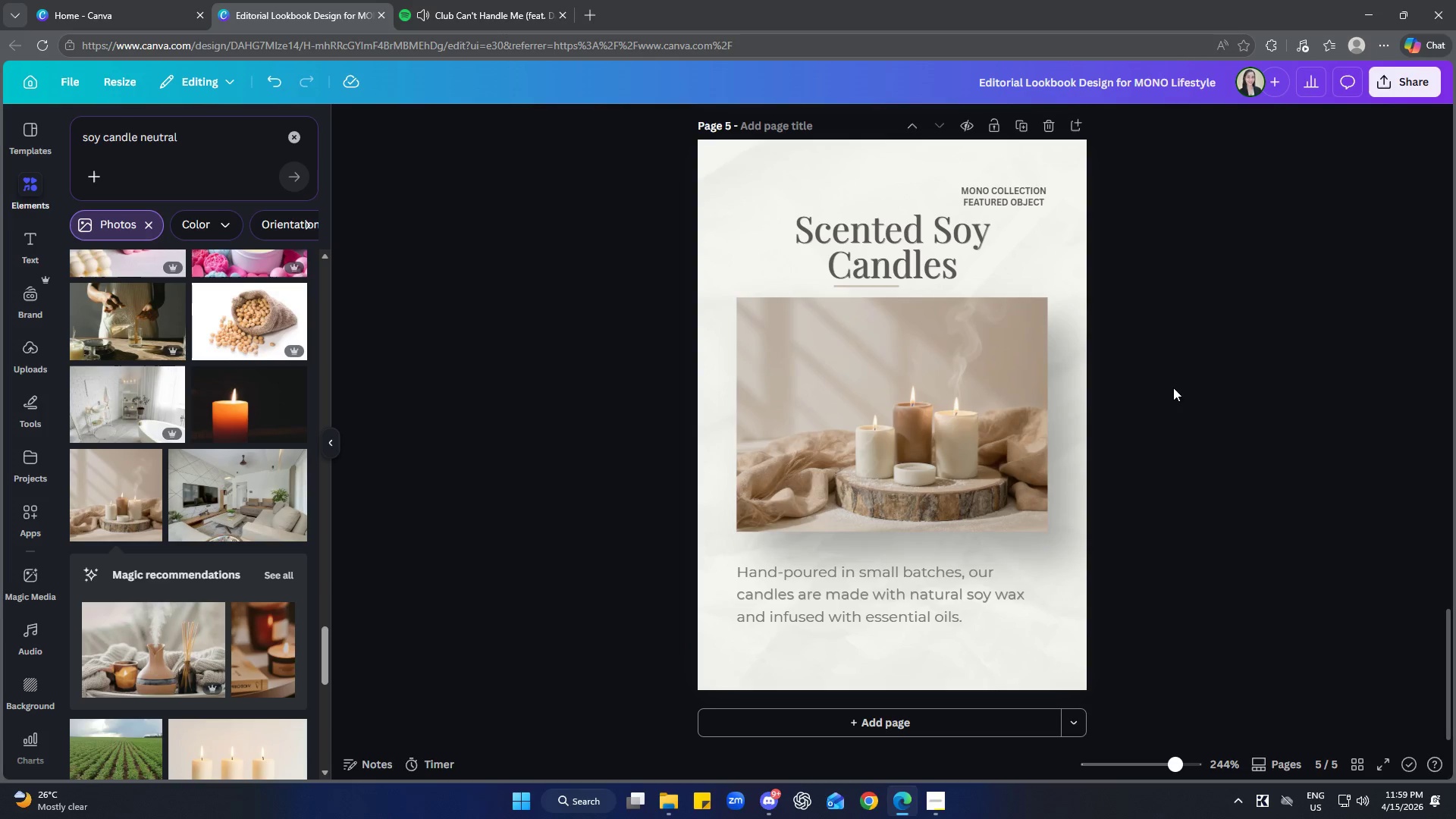 
left_click([906, 590])
 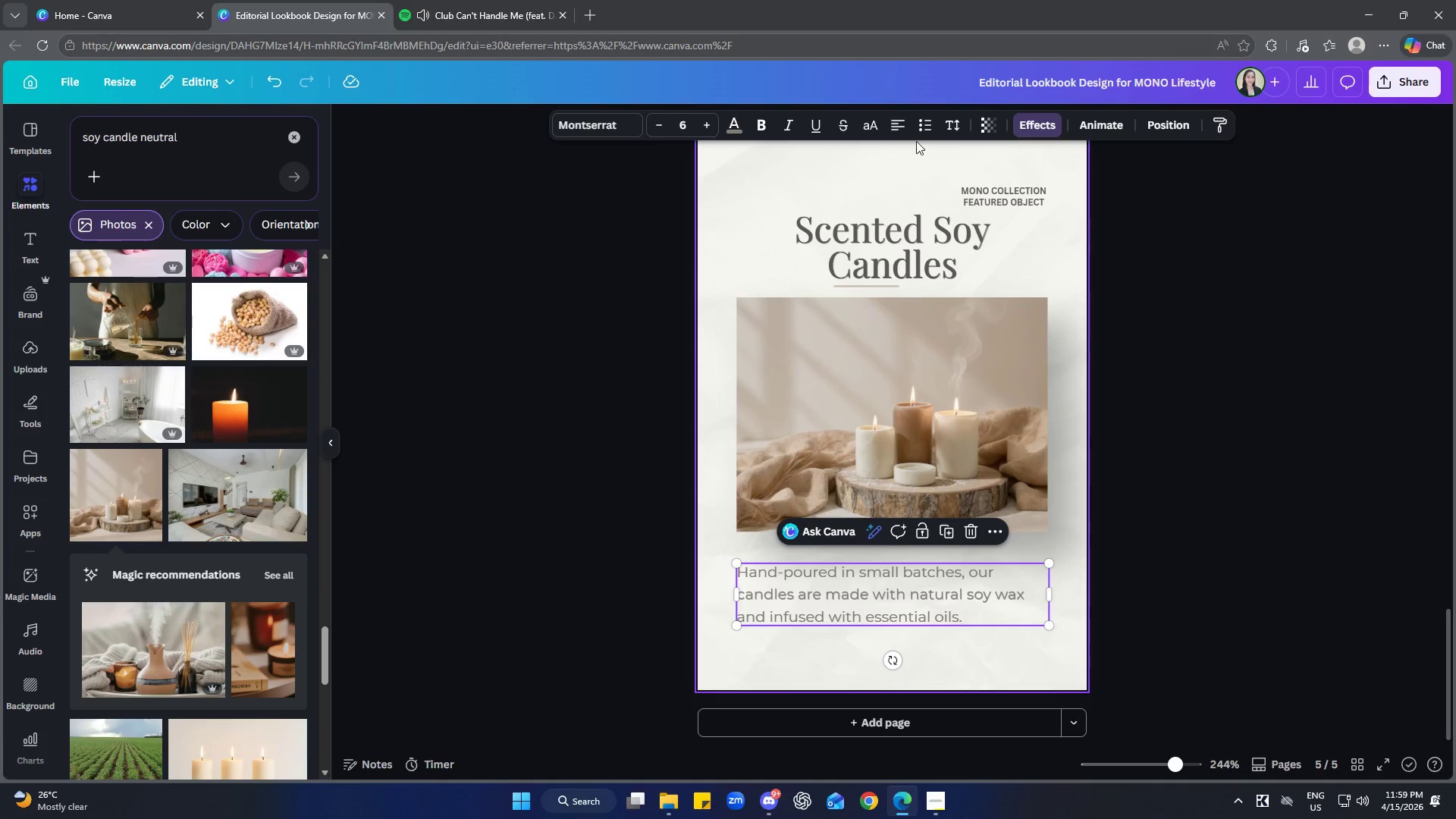 
left_click([899, 125])
 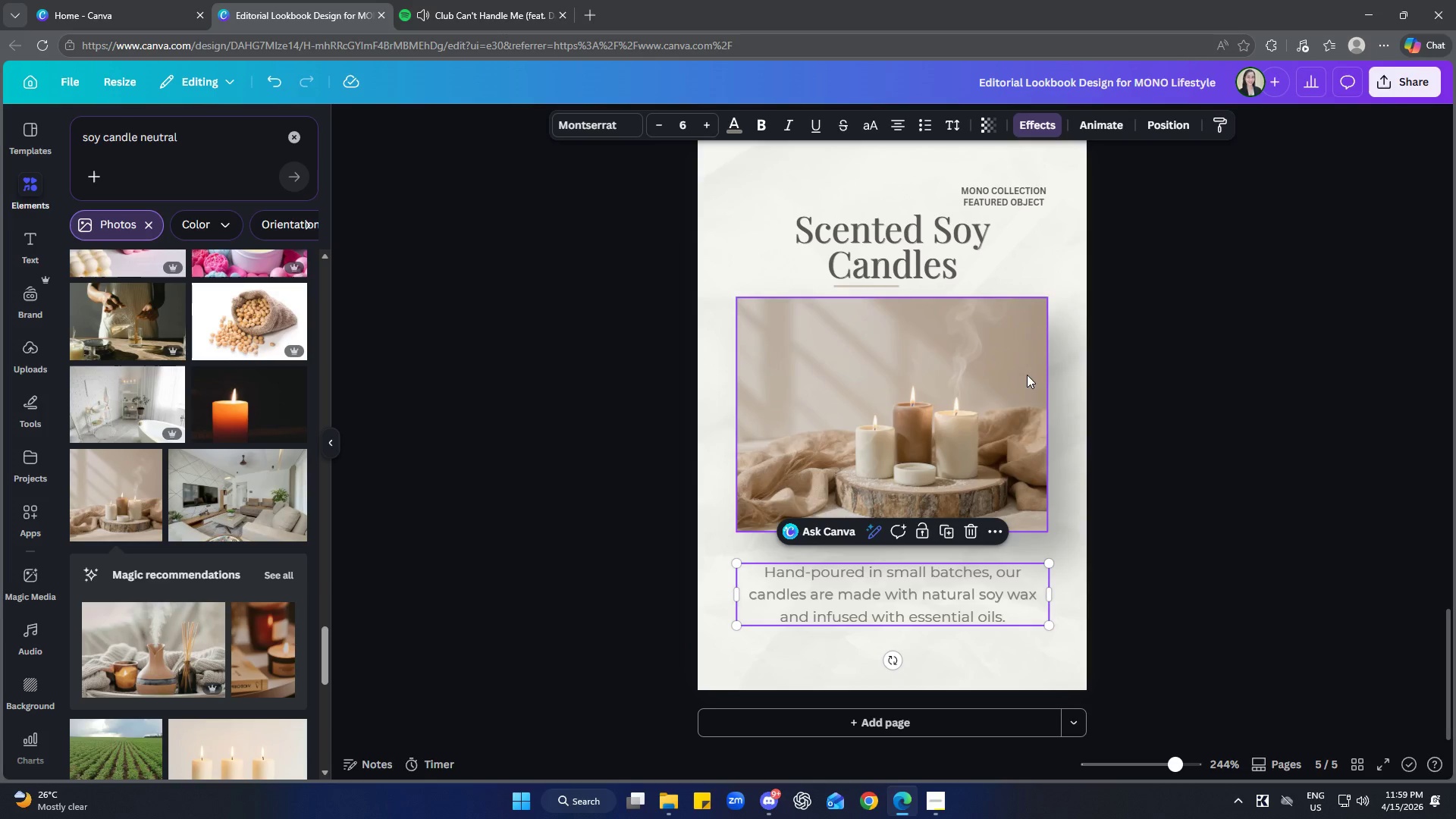 
left_click([1249, 595])
 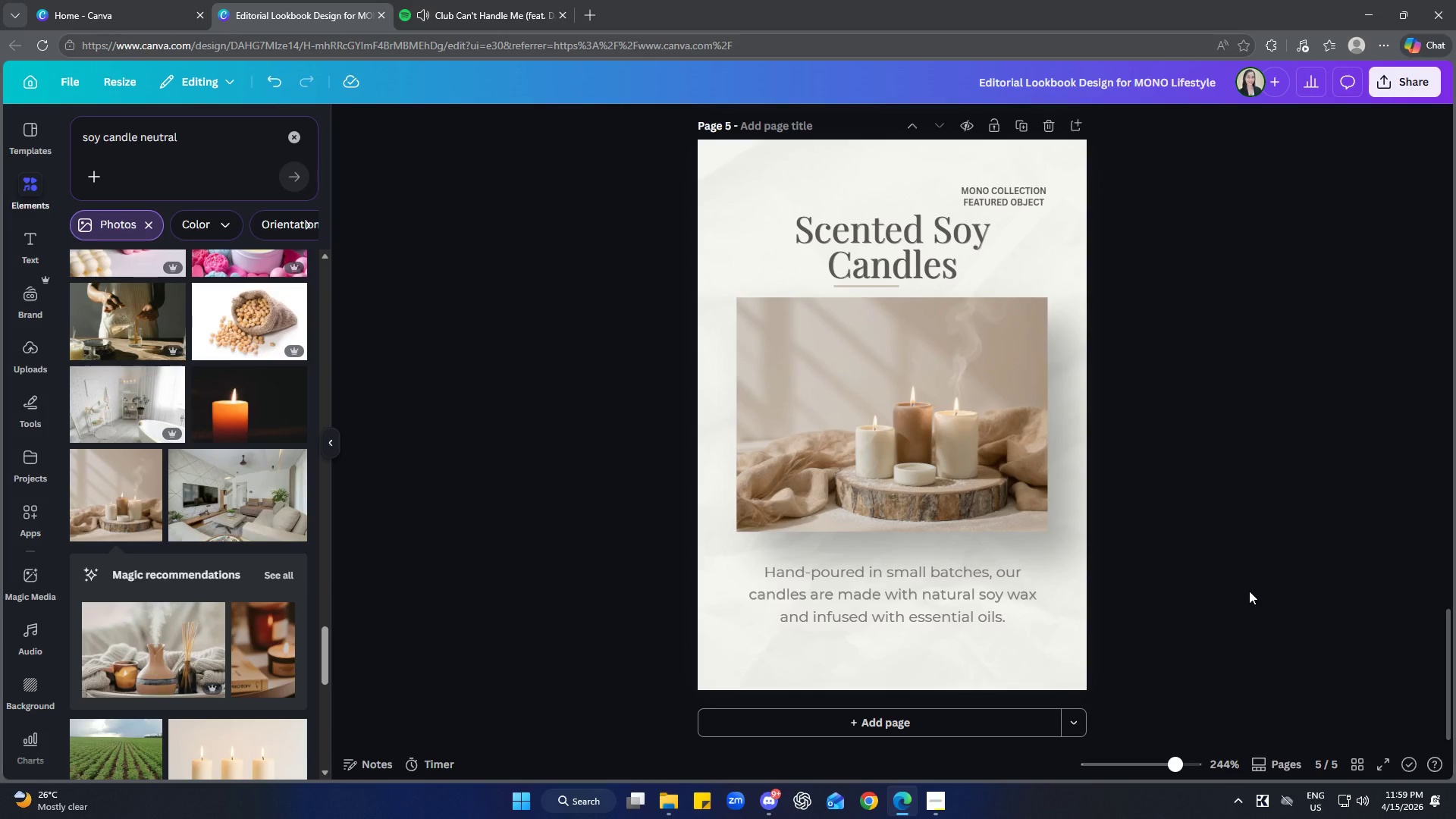 
wait(9.83)
 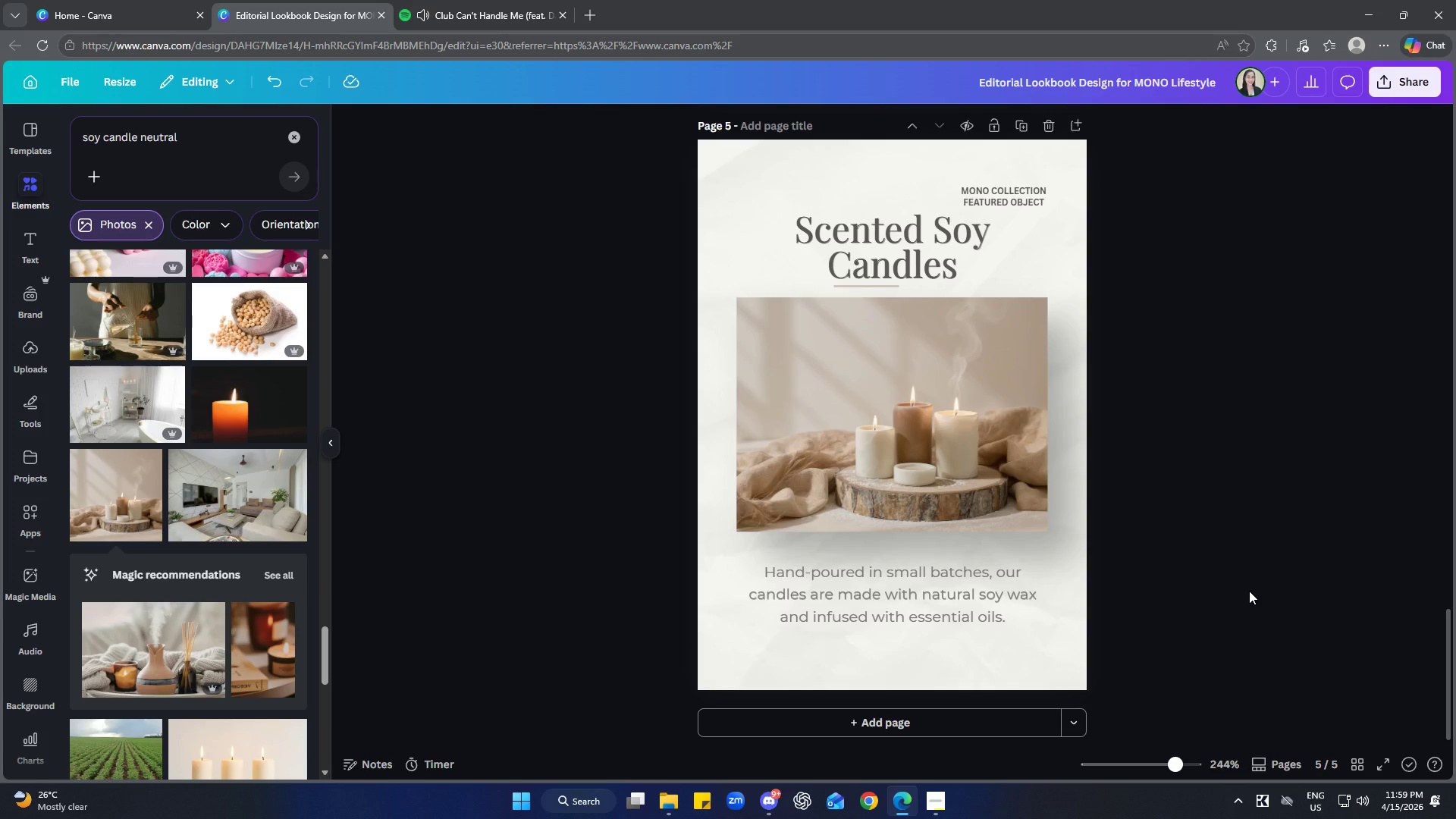 
left_click([896, 445])
 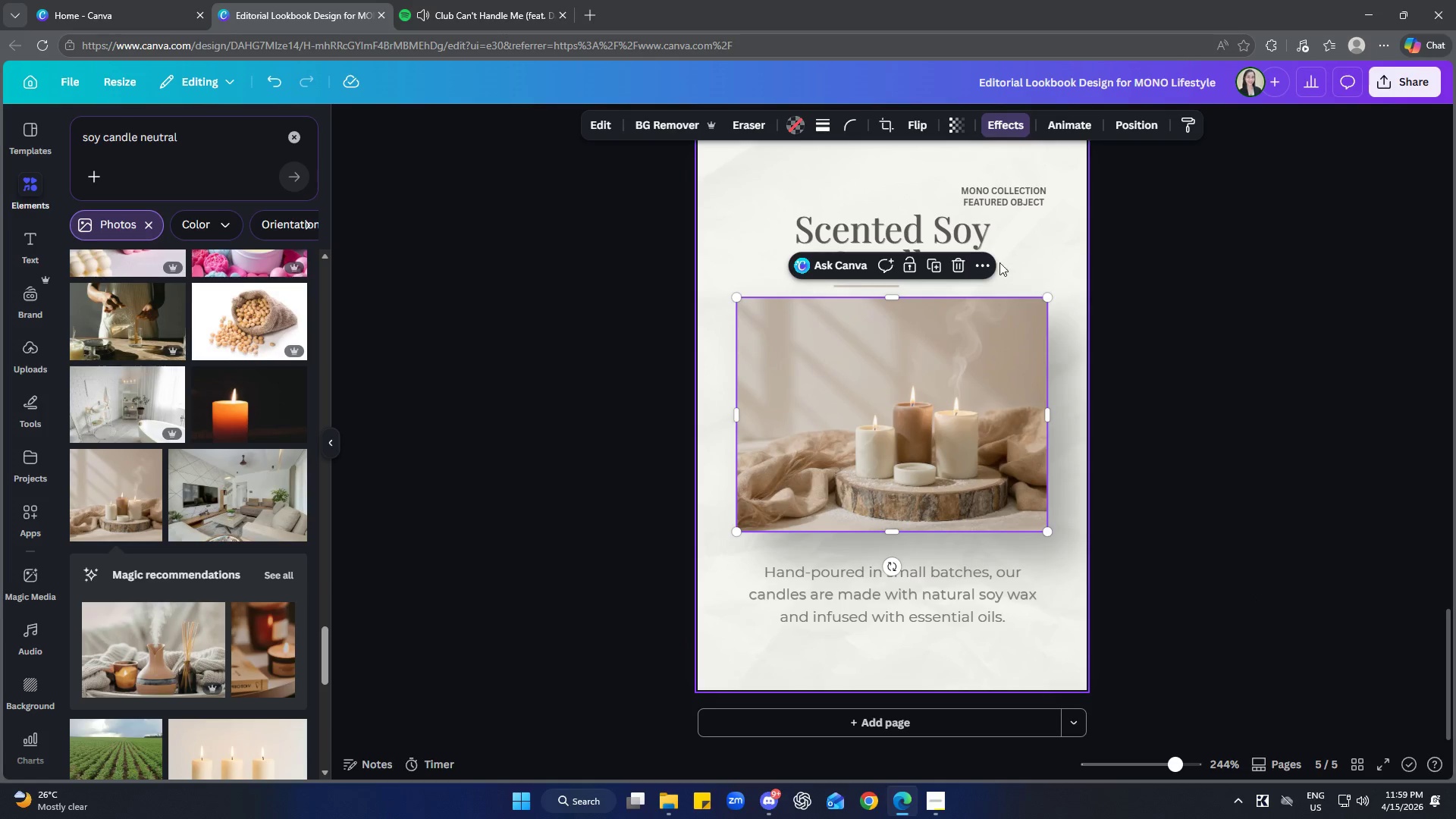 
left_click([988, 260])
 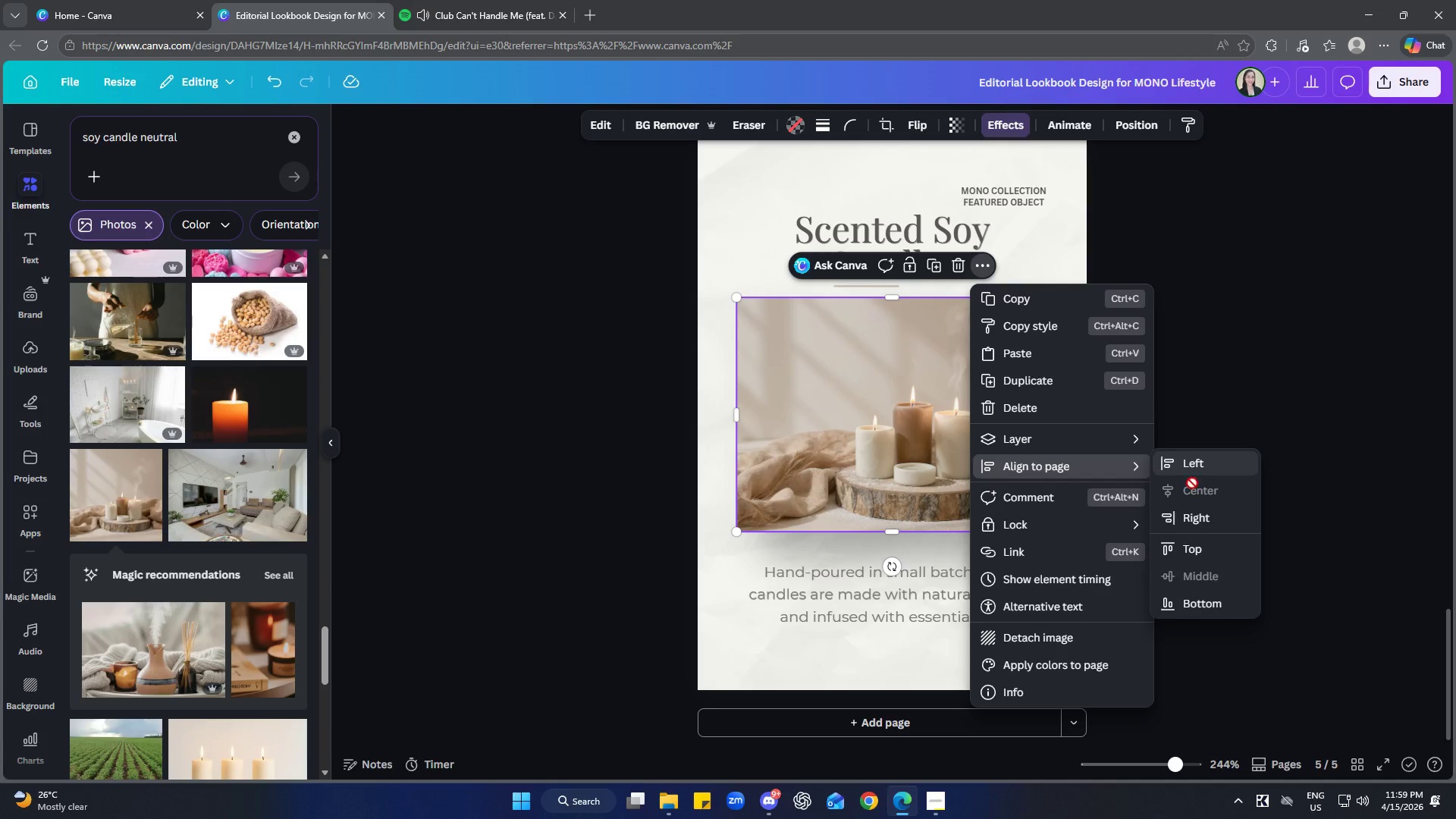 
left_click([1349, 556])
 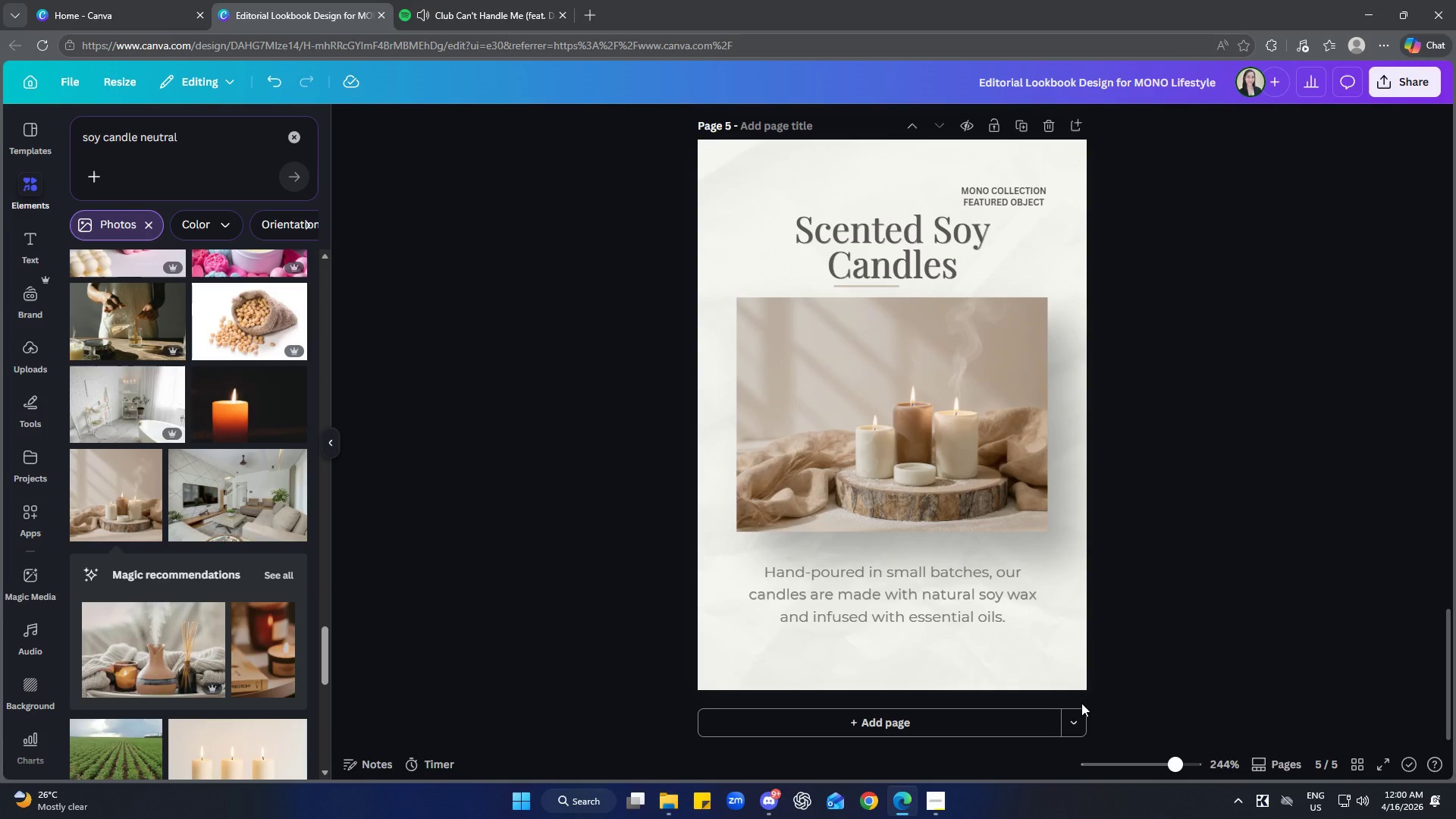 
wait(50.59)
 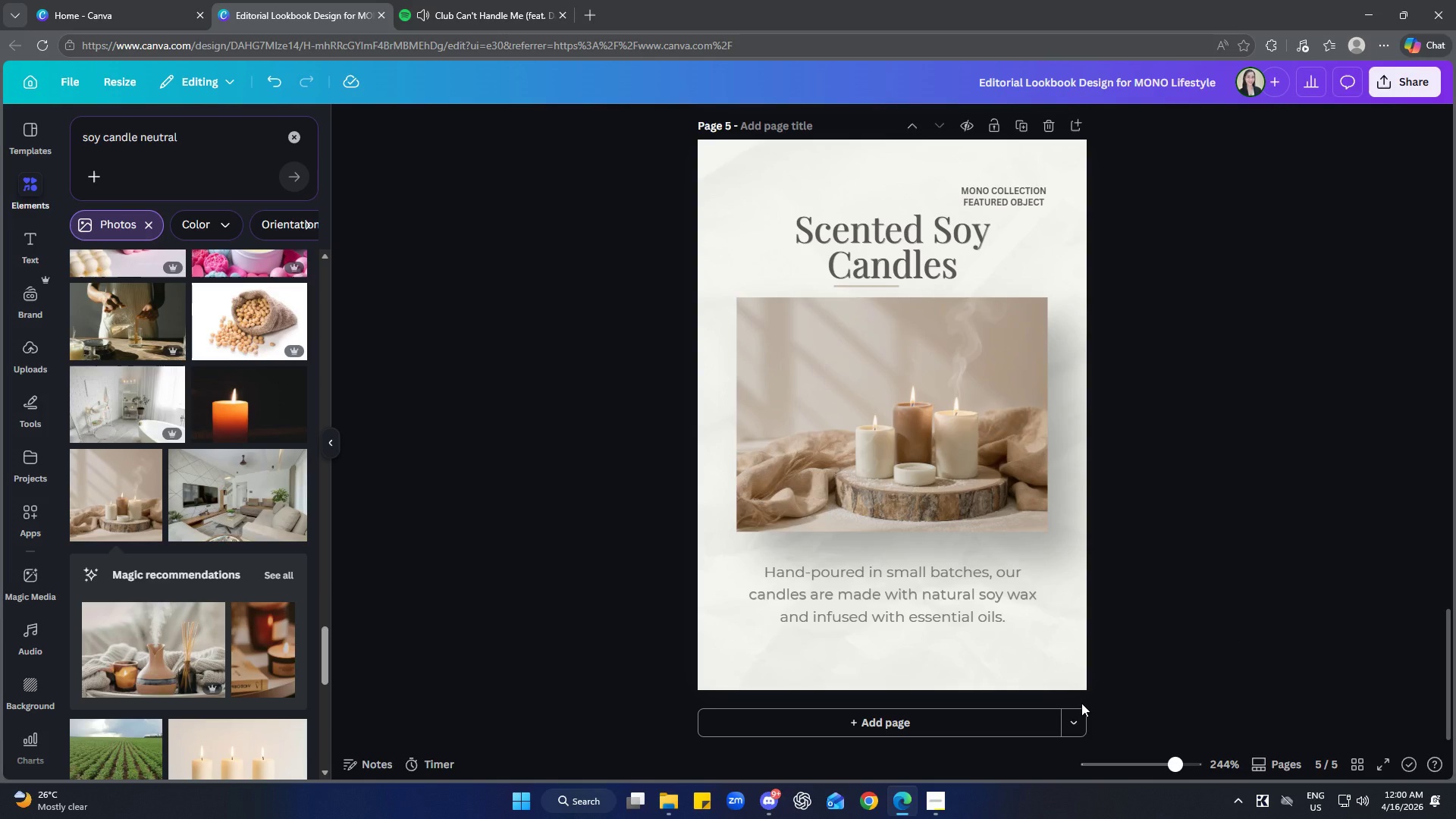 
left_click([918, 615])
 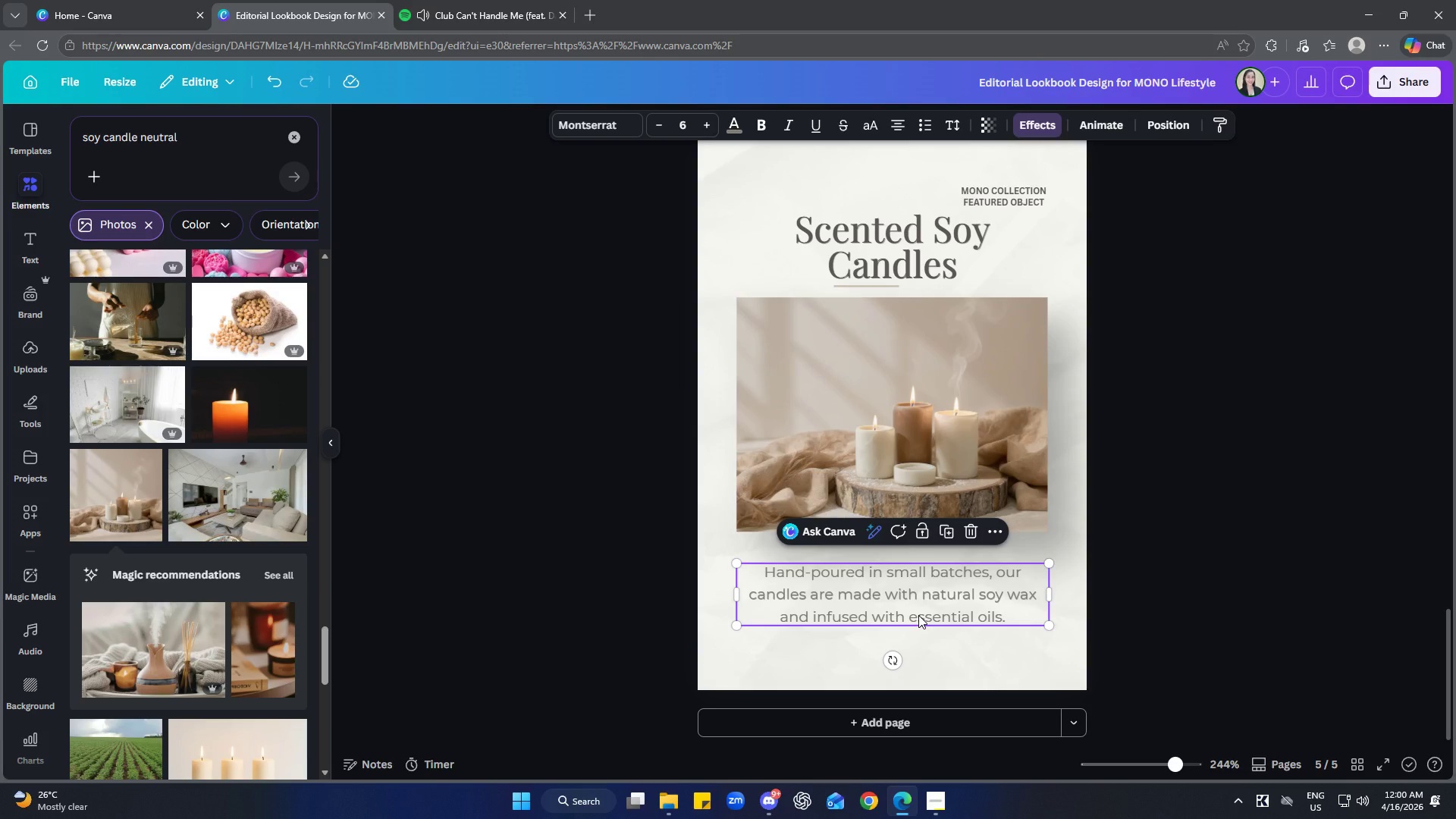 
key(ArrowDown)
 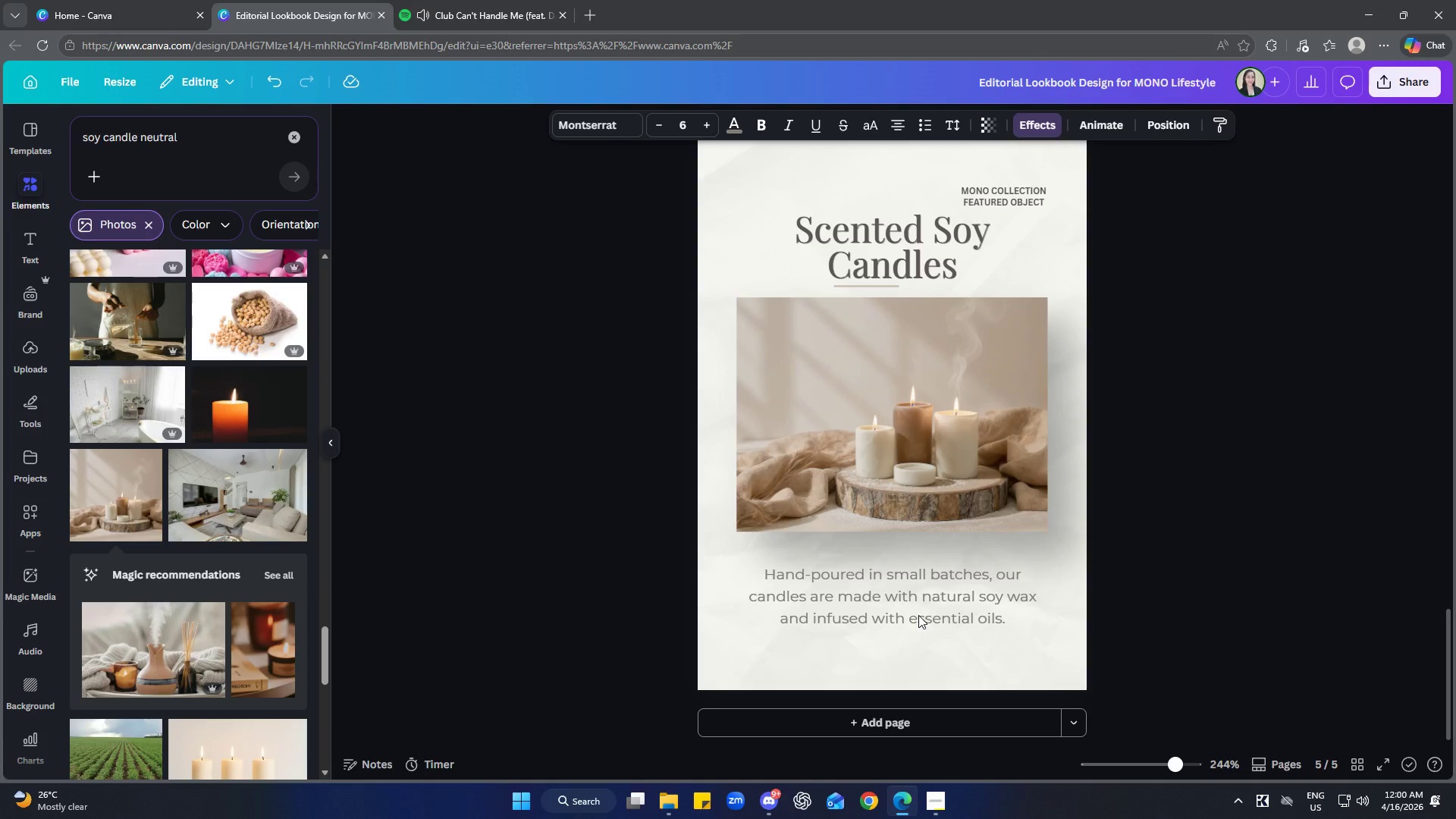 
key(ArrowDown)
 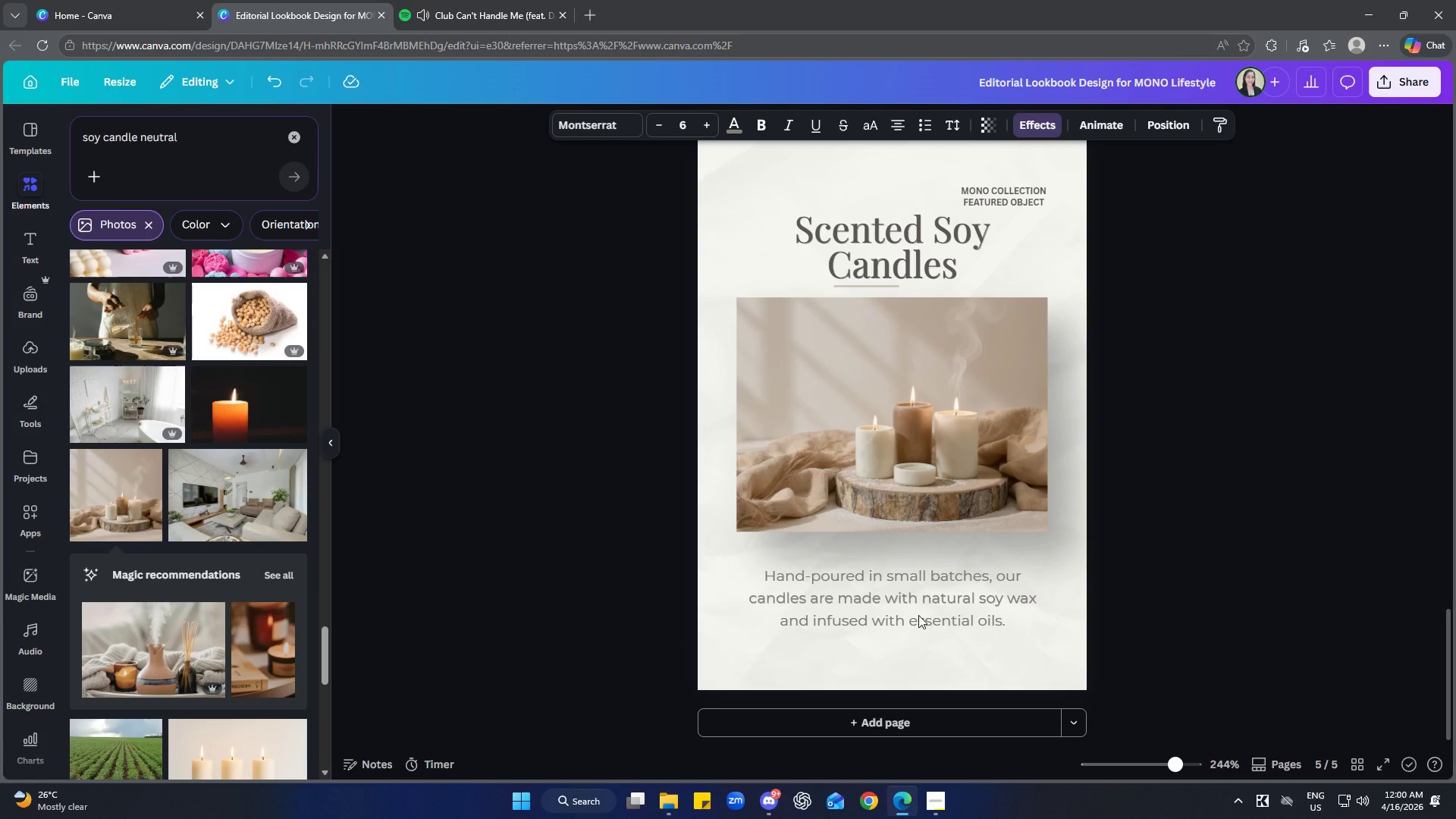 
key(ArrowDown)
 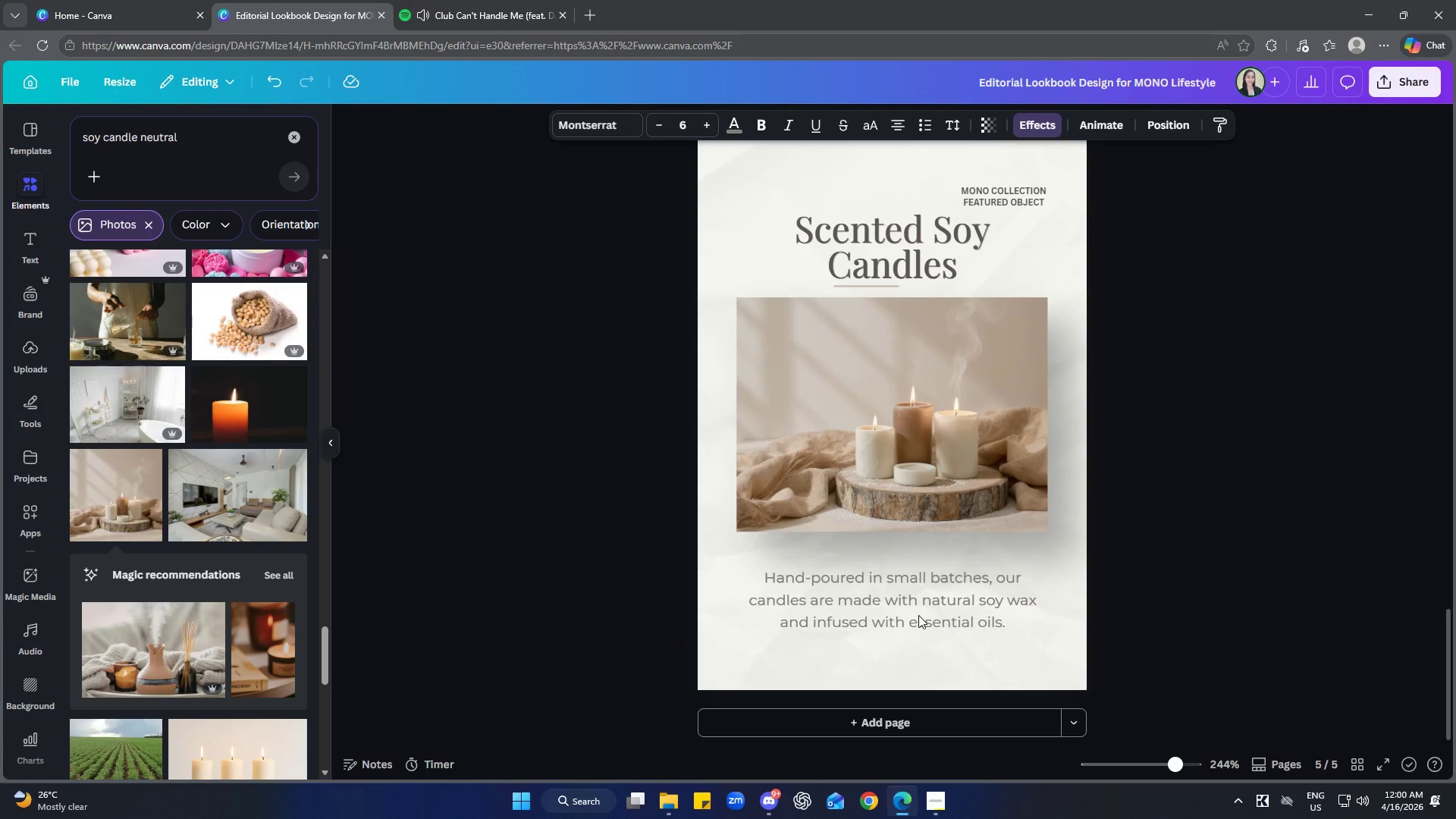 
key(ArrowDown)
 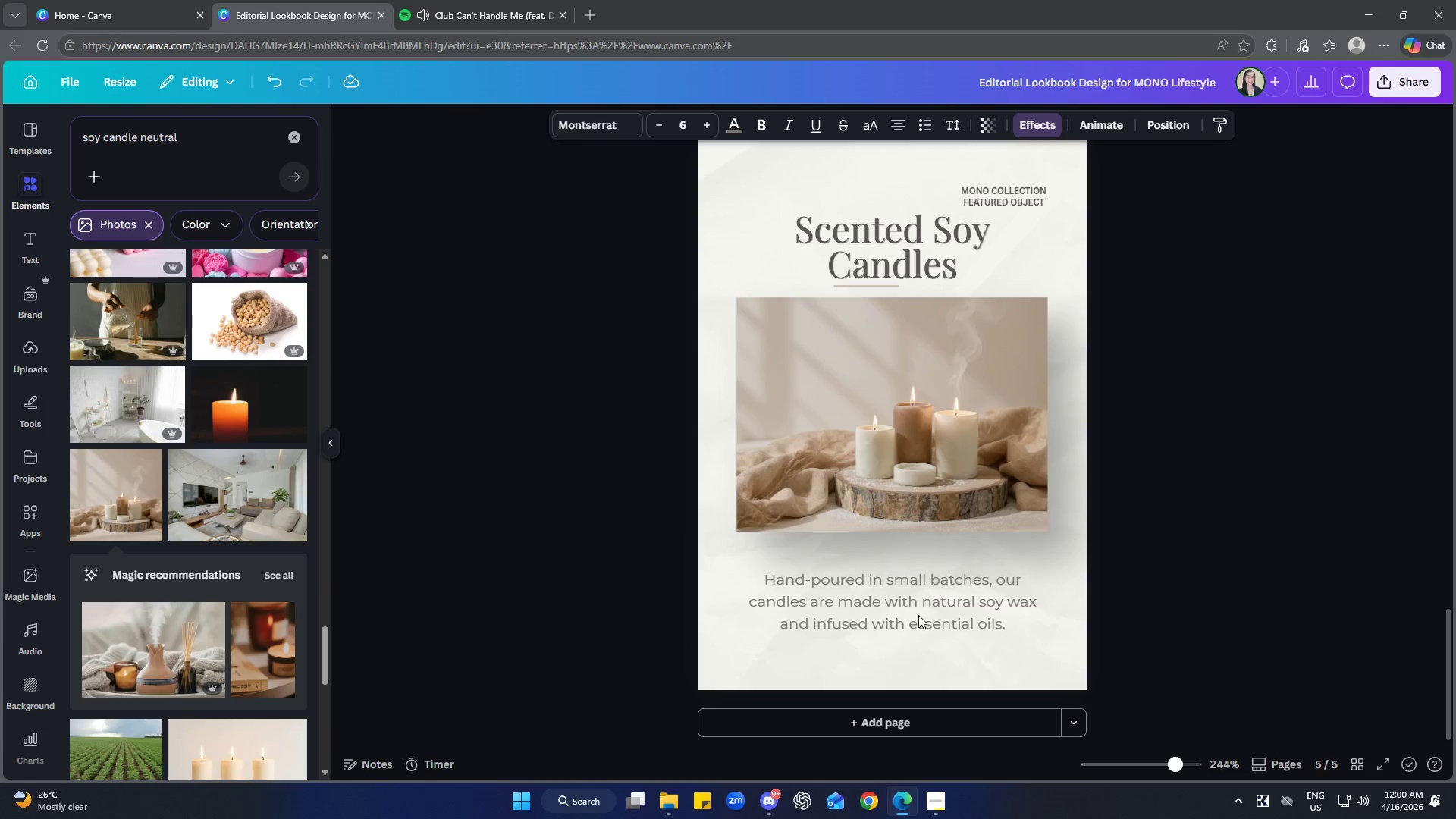 
key(ArrowDown)
 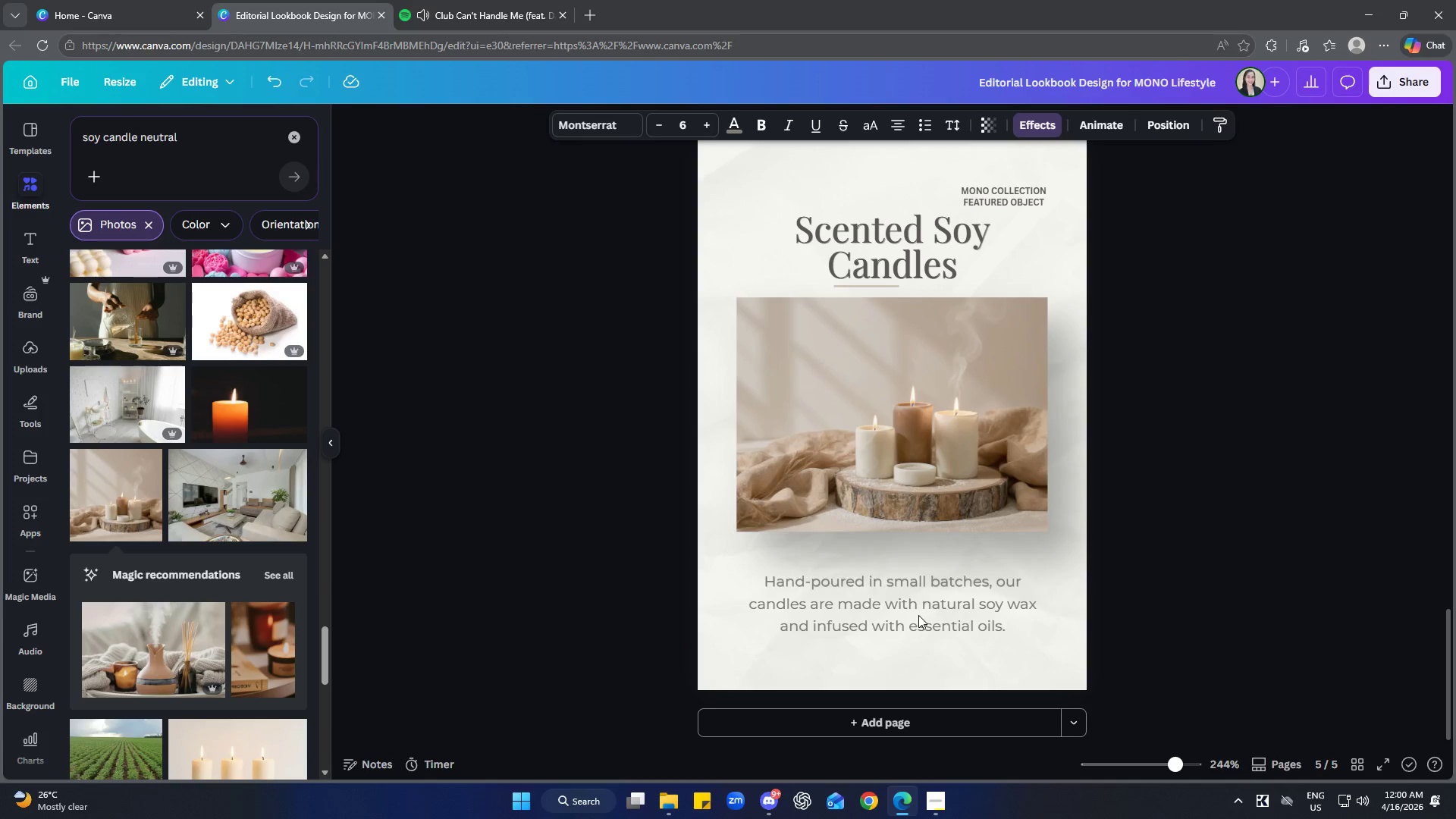 
key(ArrowDown)
 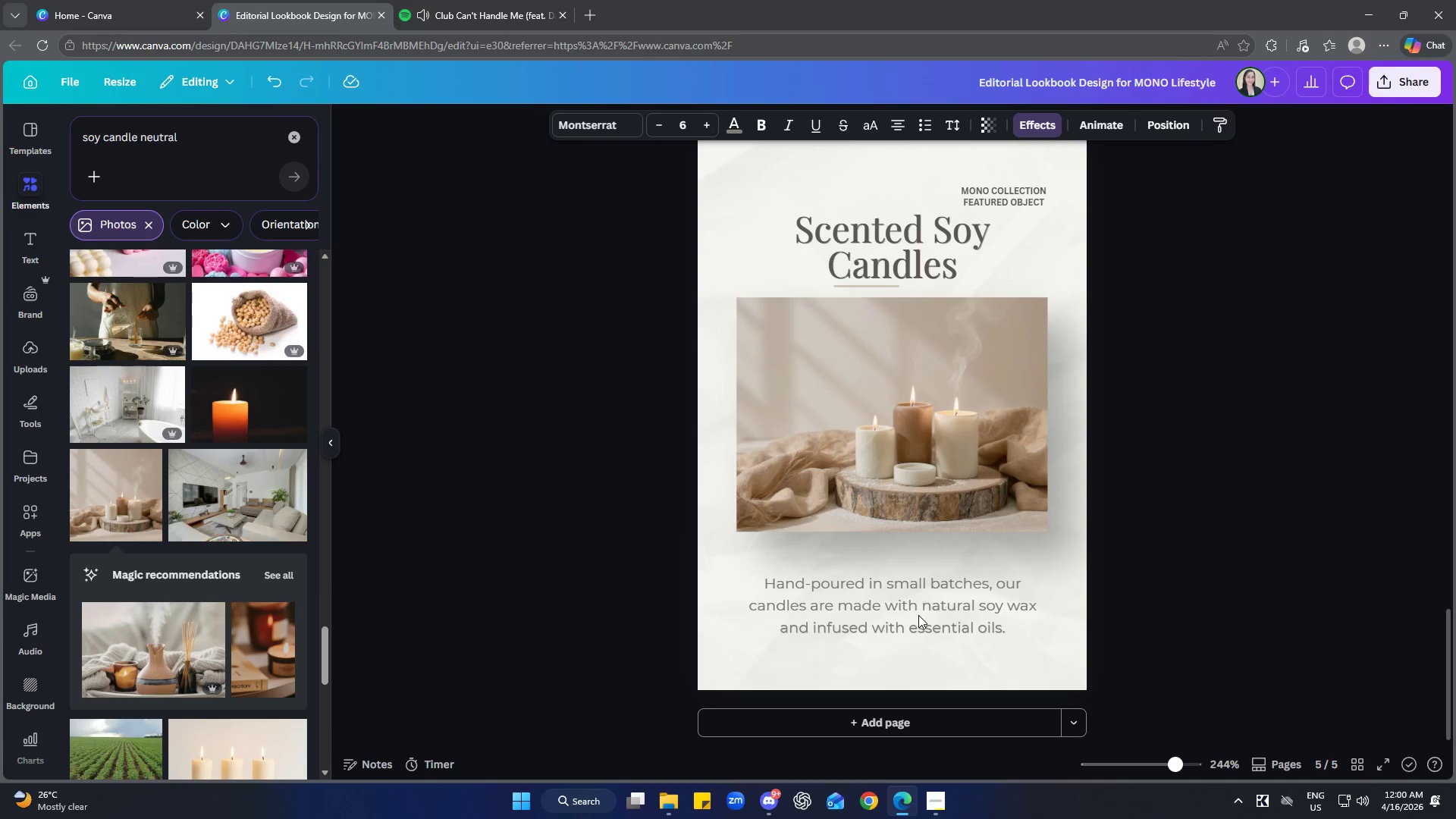 
key(ArrowDown)
 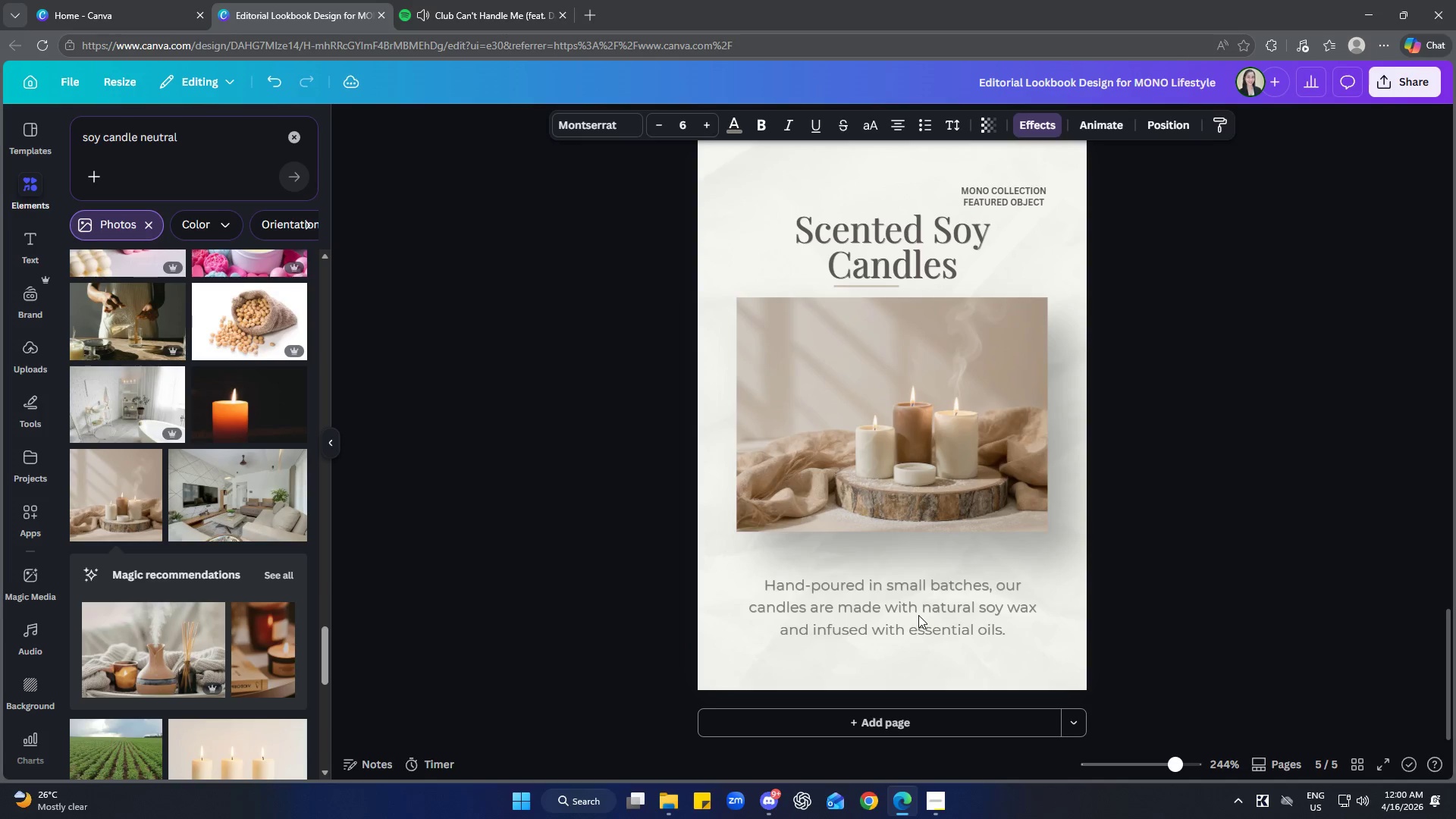 
key(ArrowDown)
 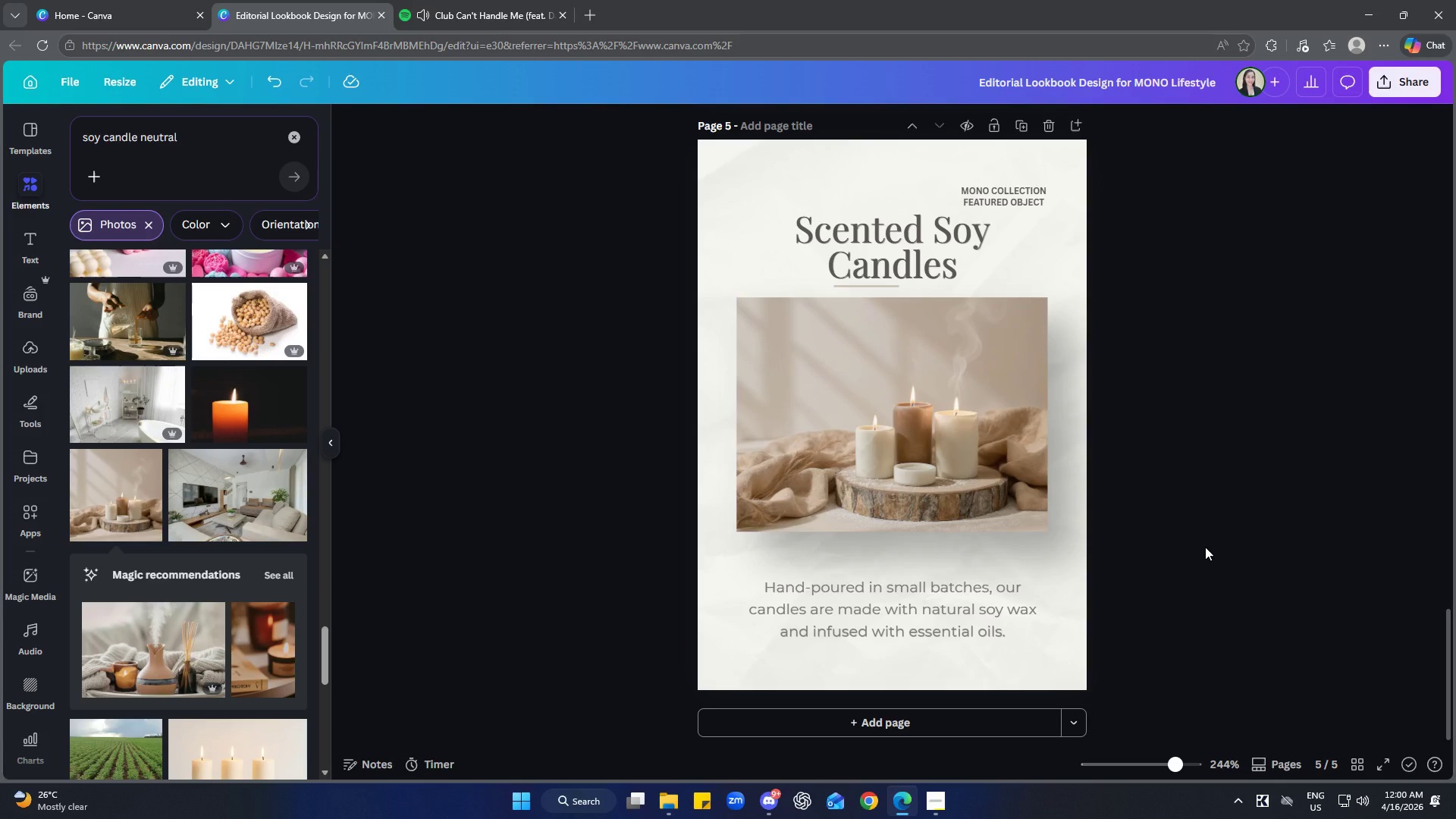 
wait(11.58)
 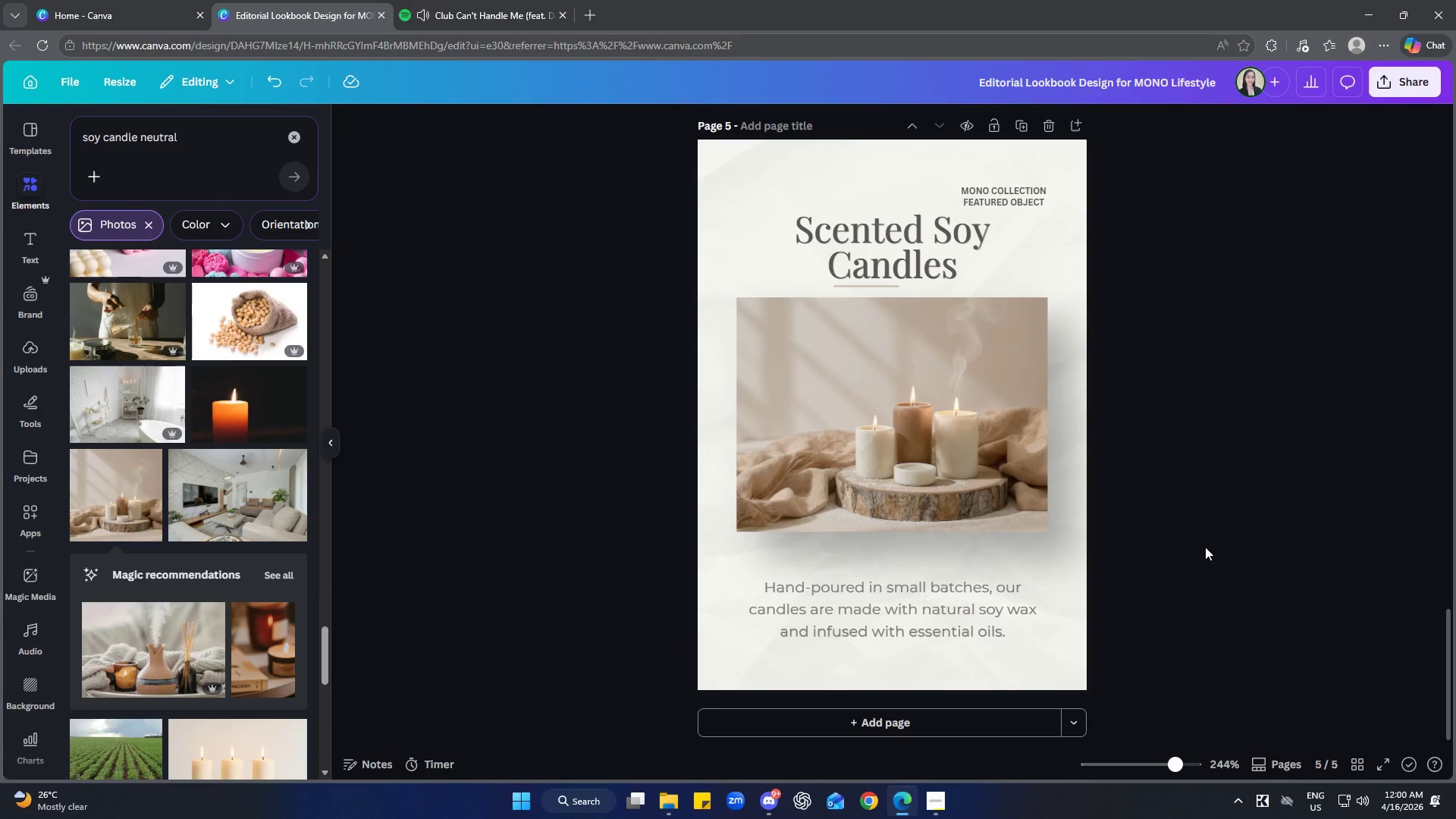 
left_click([982, 602])
 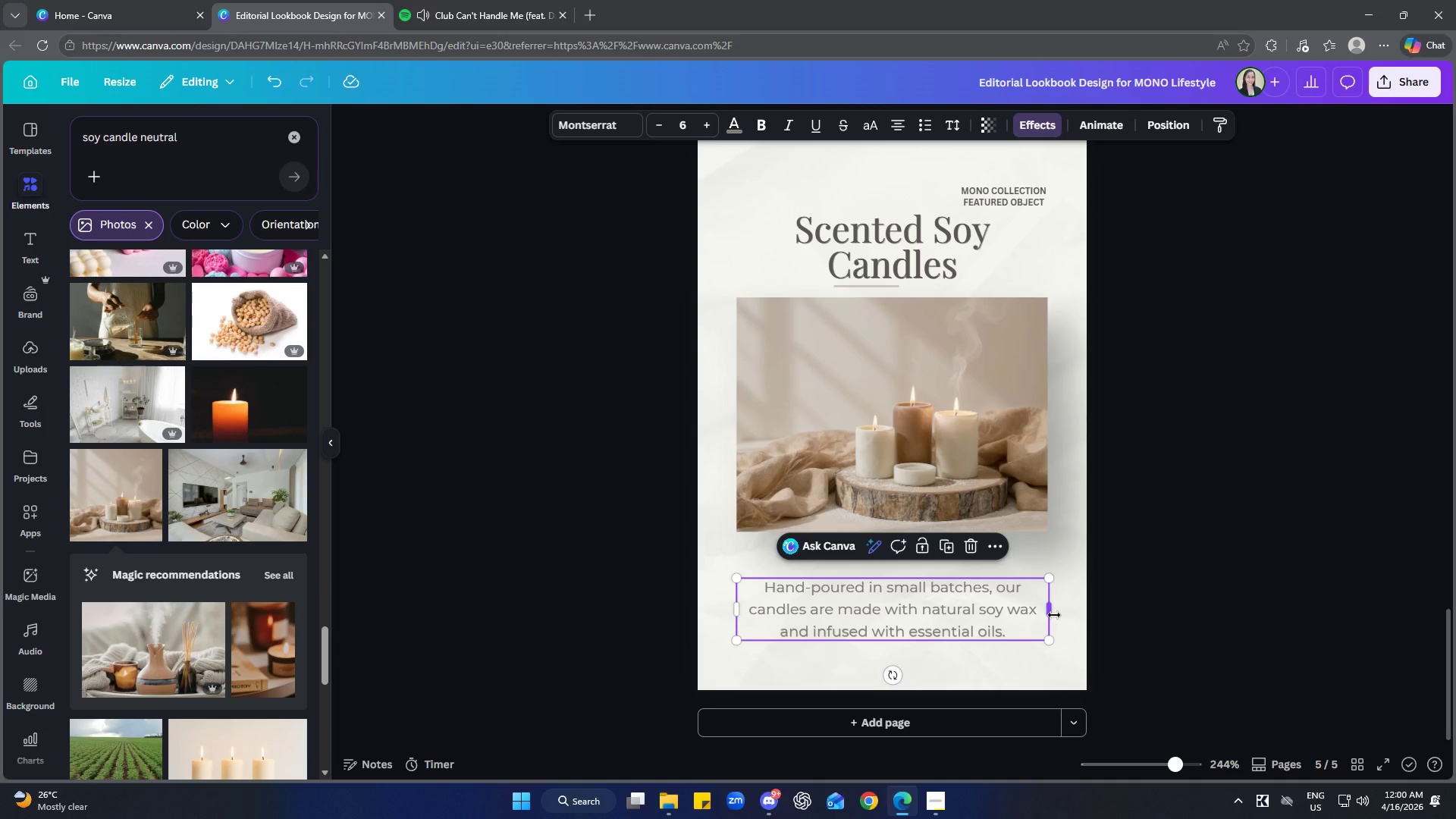 
left_click_drag(start_coordinate=[1053, 613], to_coordinate=[1023, 613])
 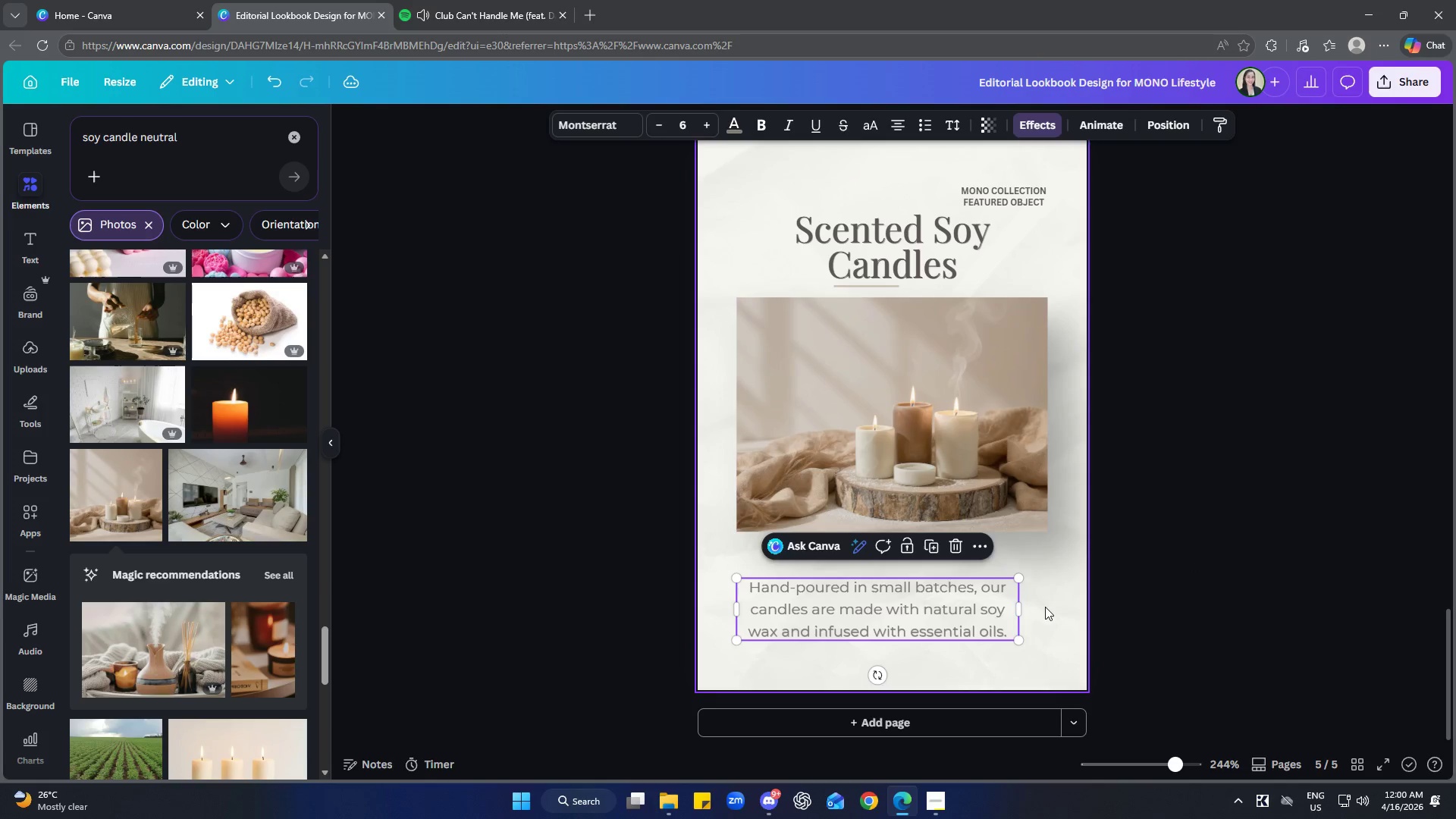 
left_click([1045, 607])
 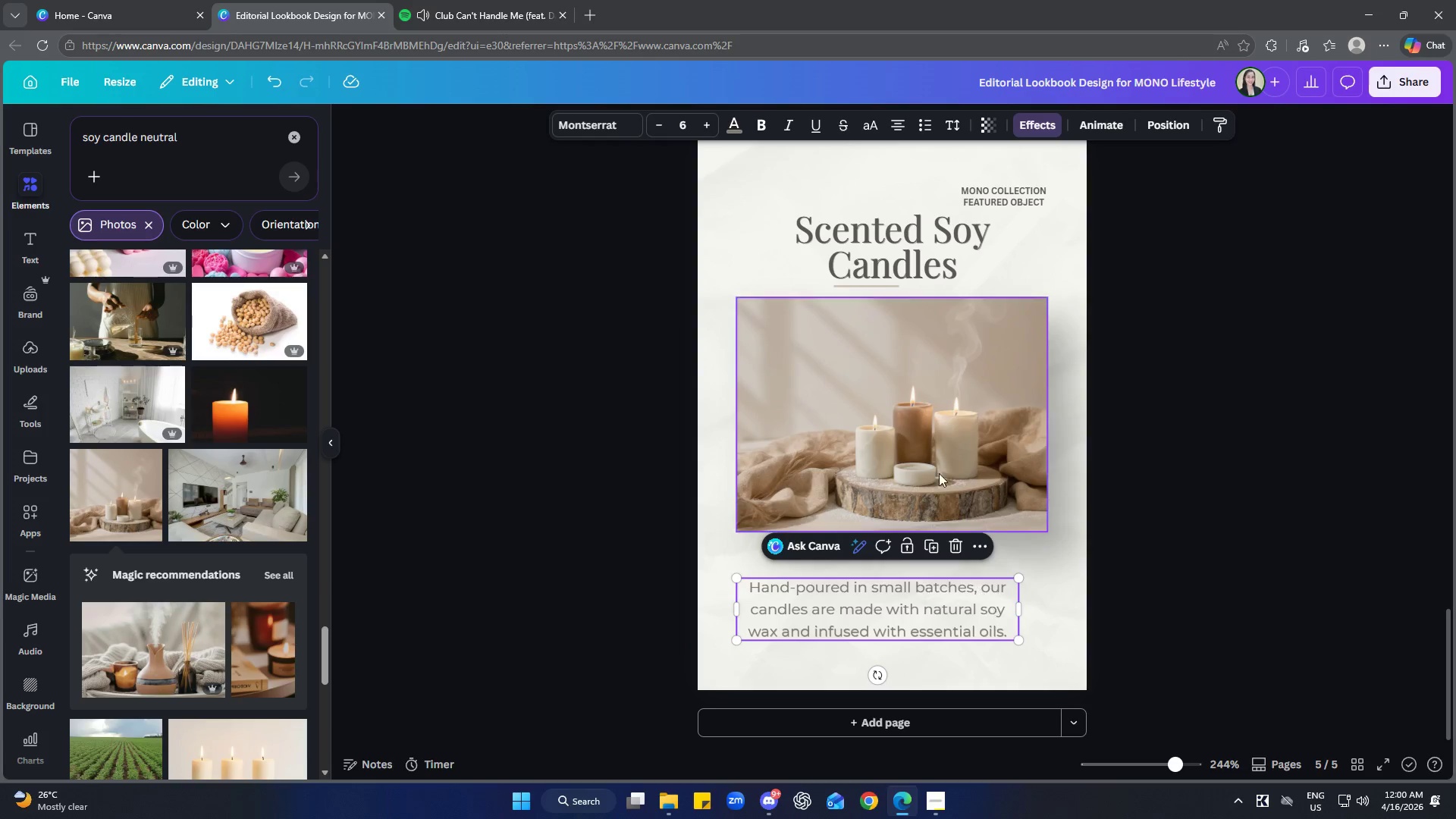 
left_click([900, 121])
 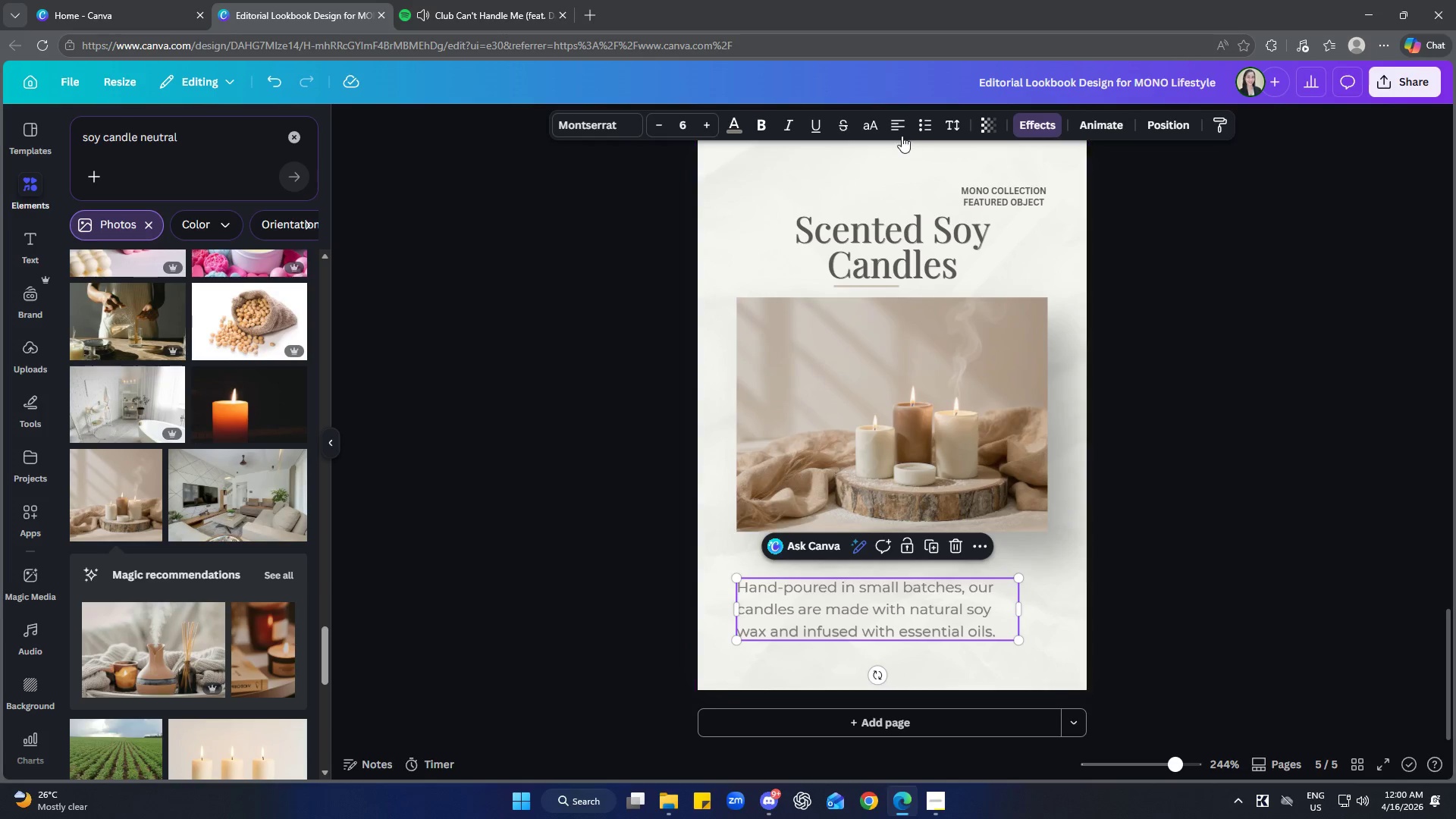 
left_click([900, 130])
 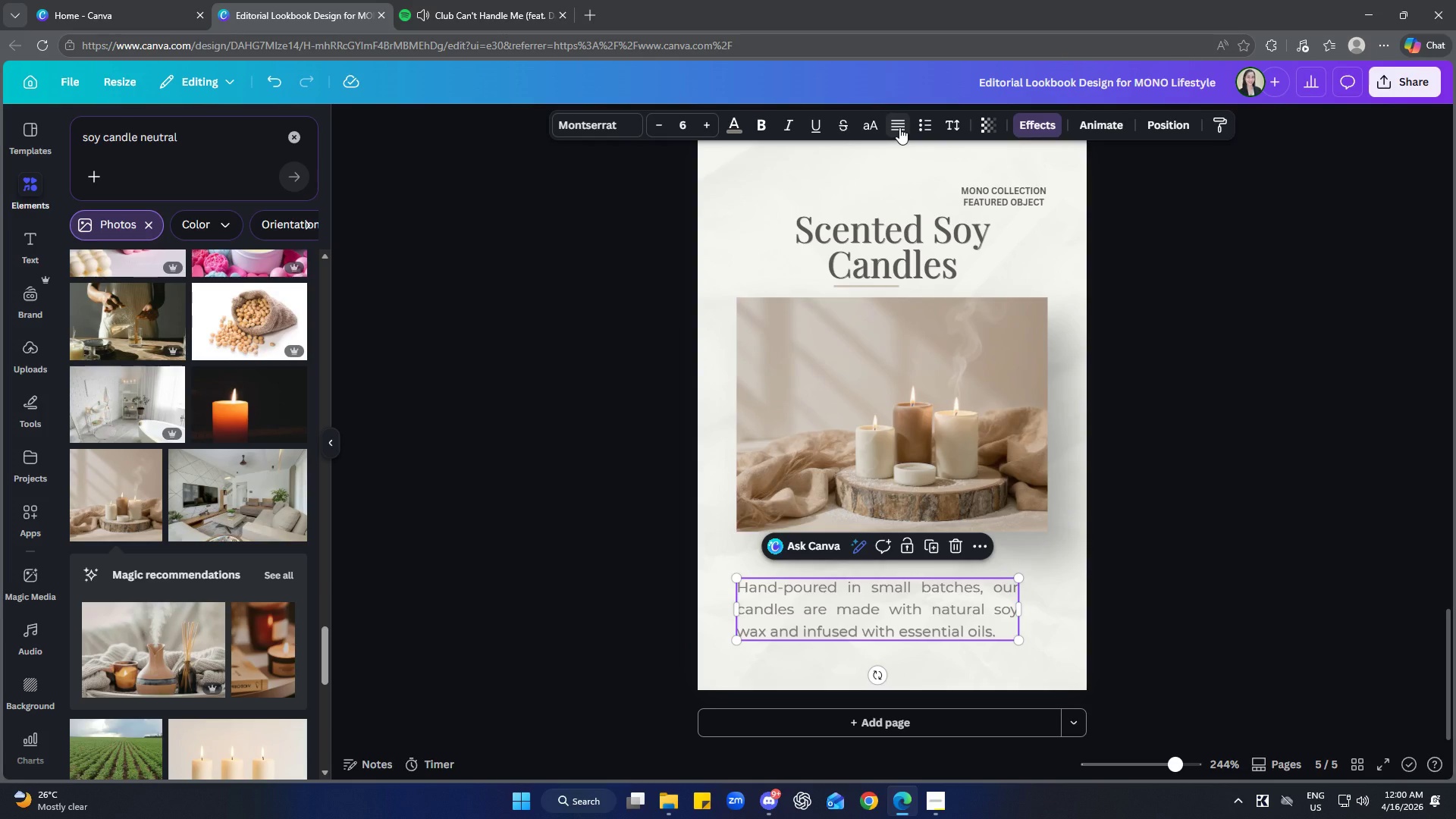 
left_click([899, 127])
 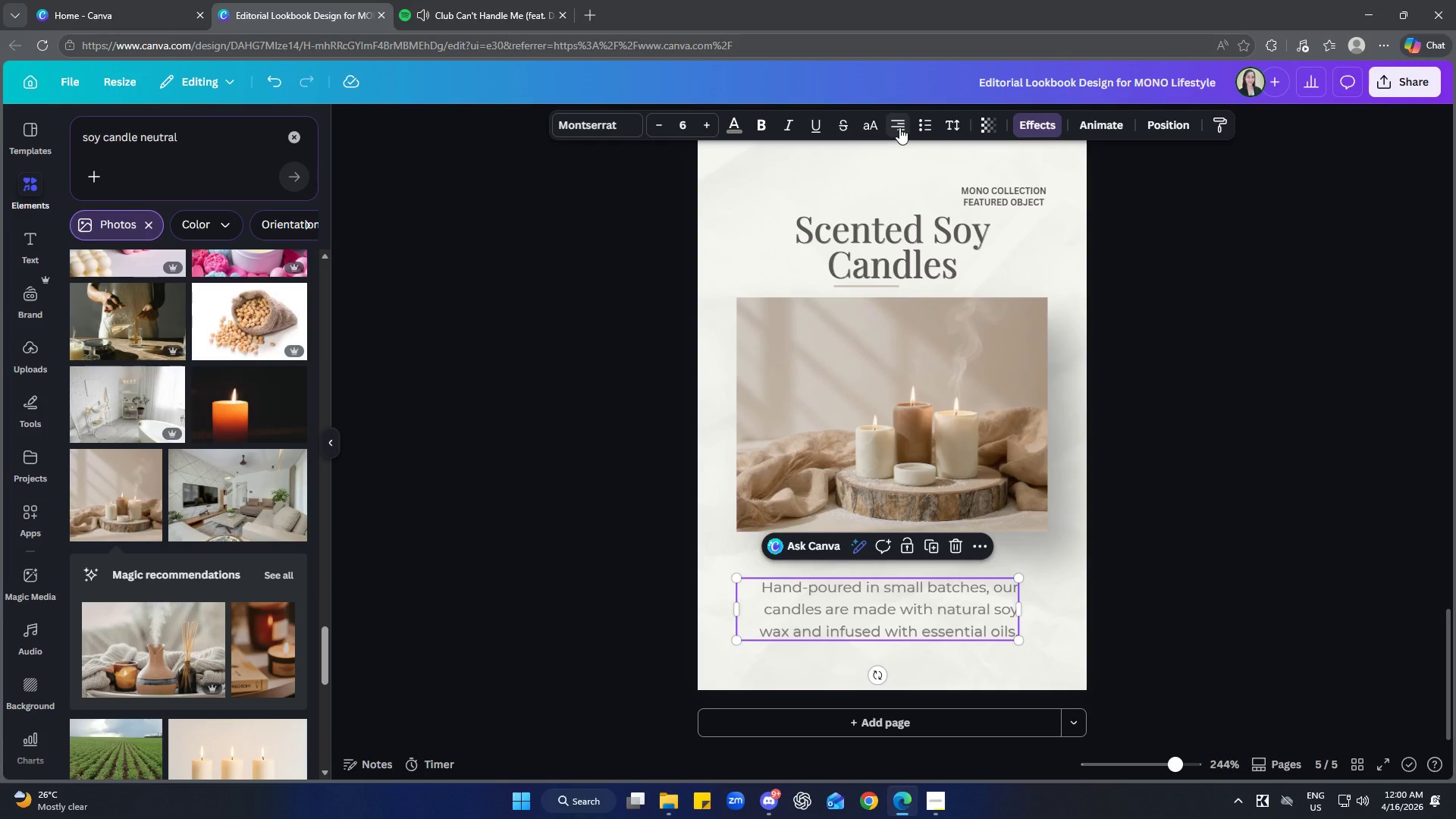 
left_click([899, 127])
 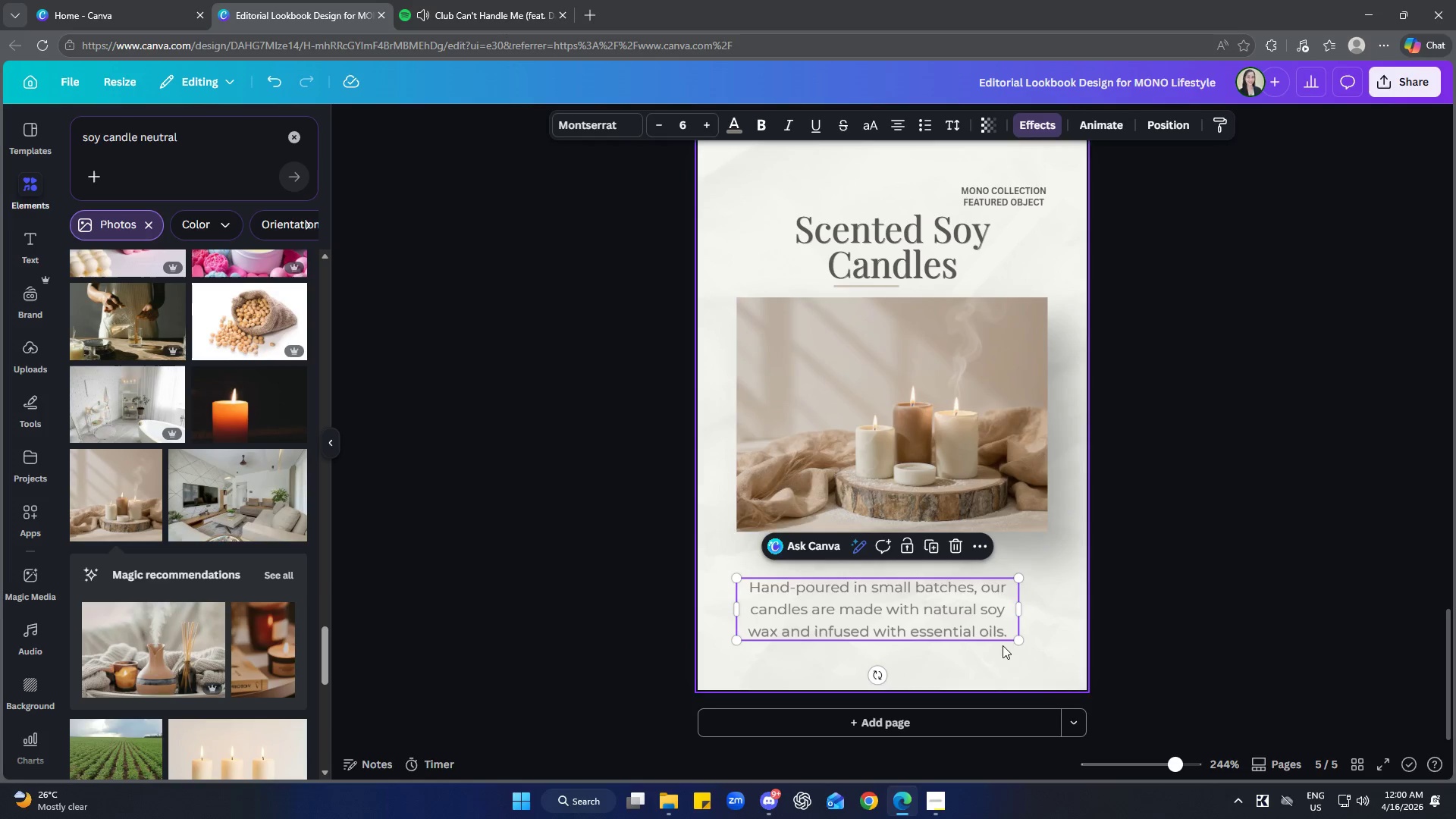 
right_click([993, 606])
 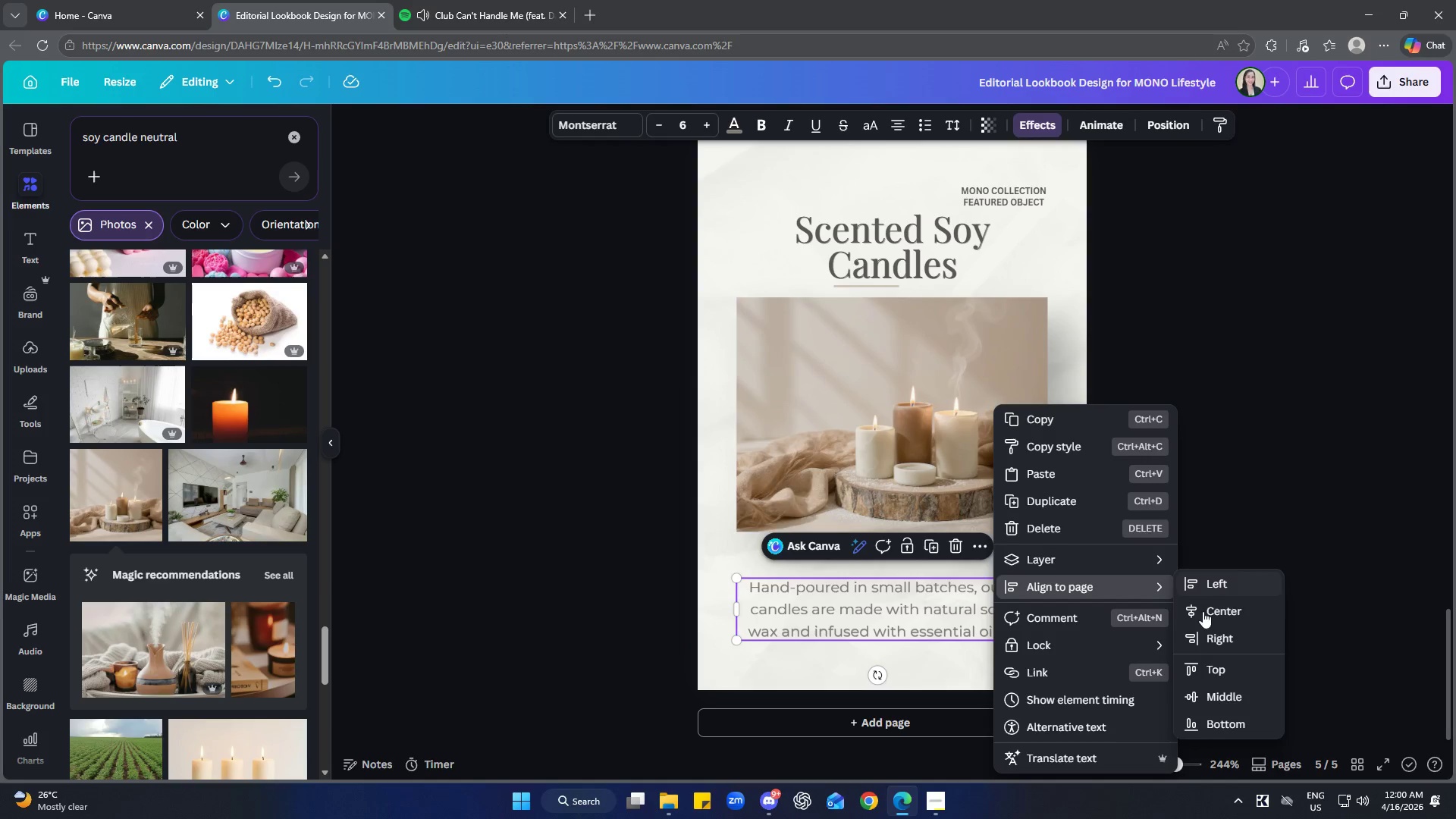 
left_click([1219, 609])
 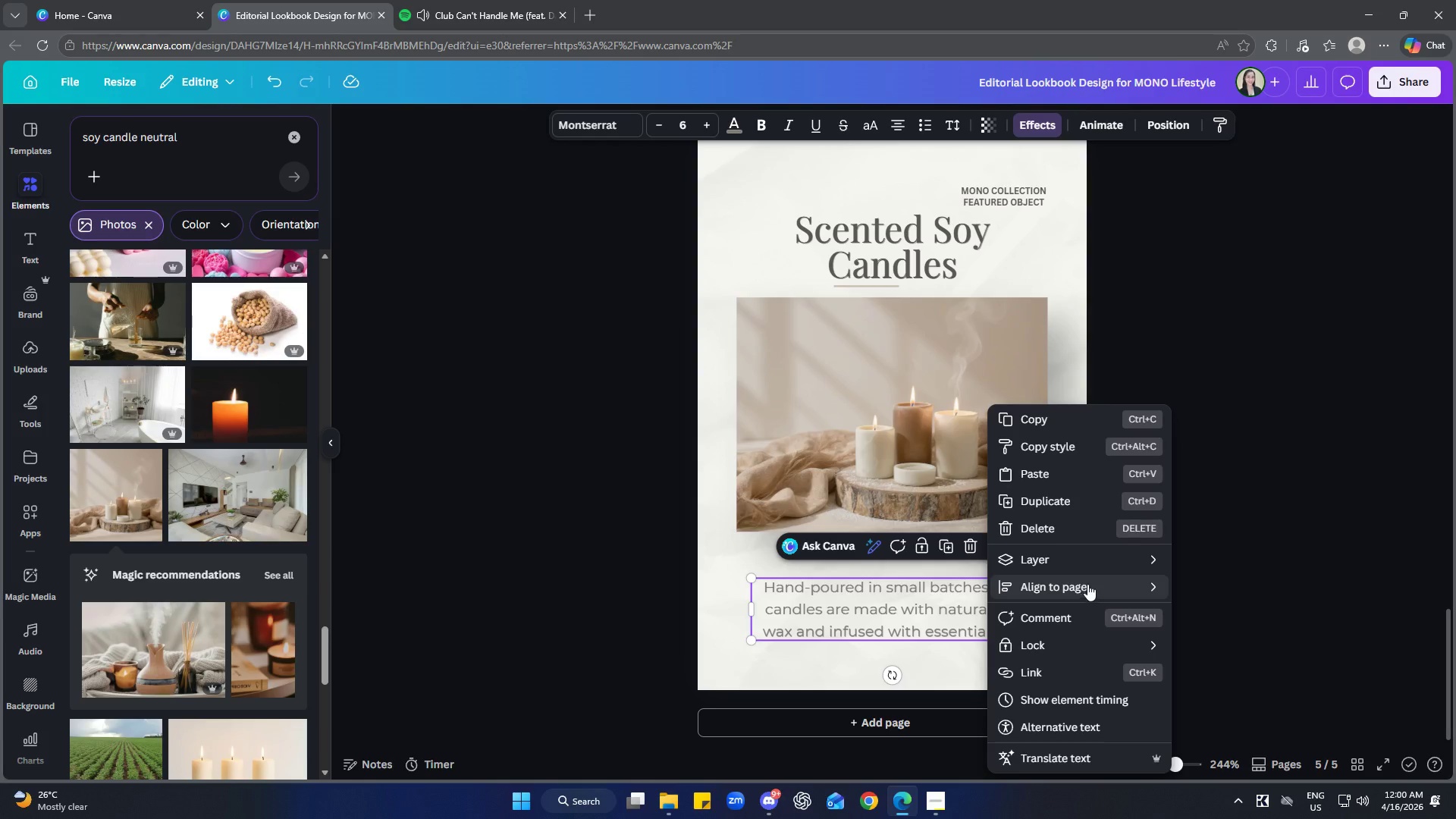 
left_click([1219, 695])
 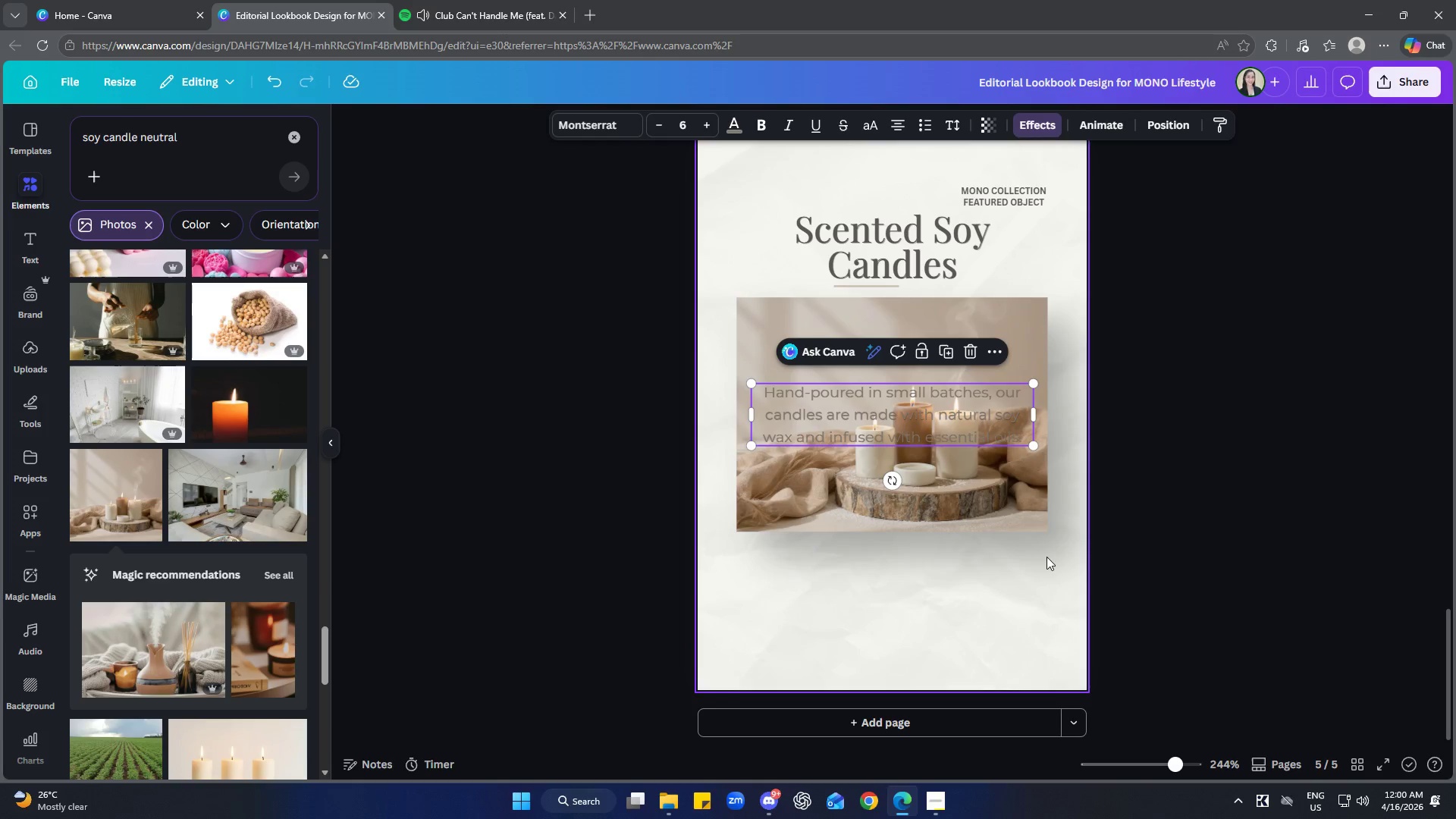 
key(Control+Z)
 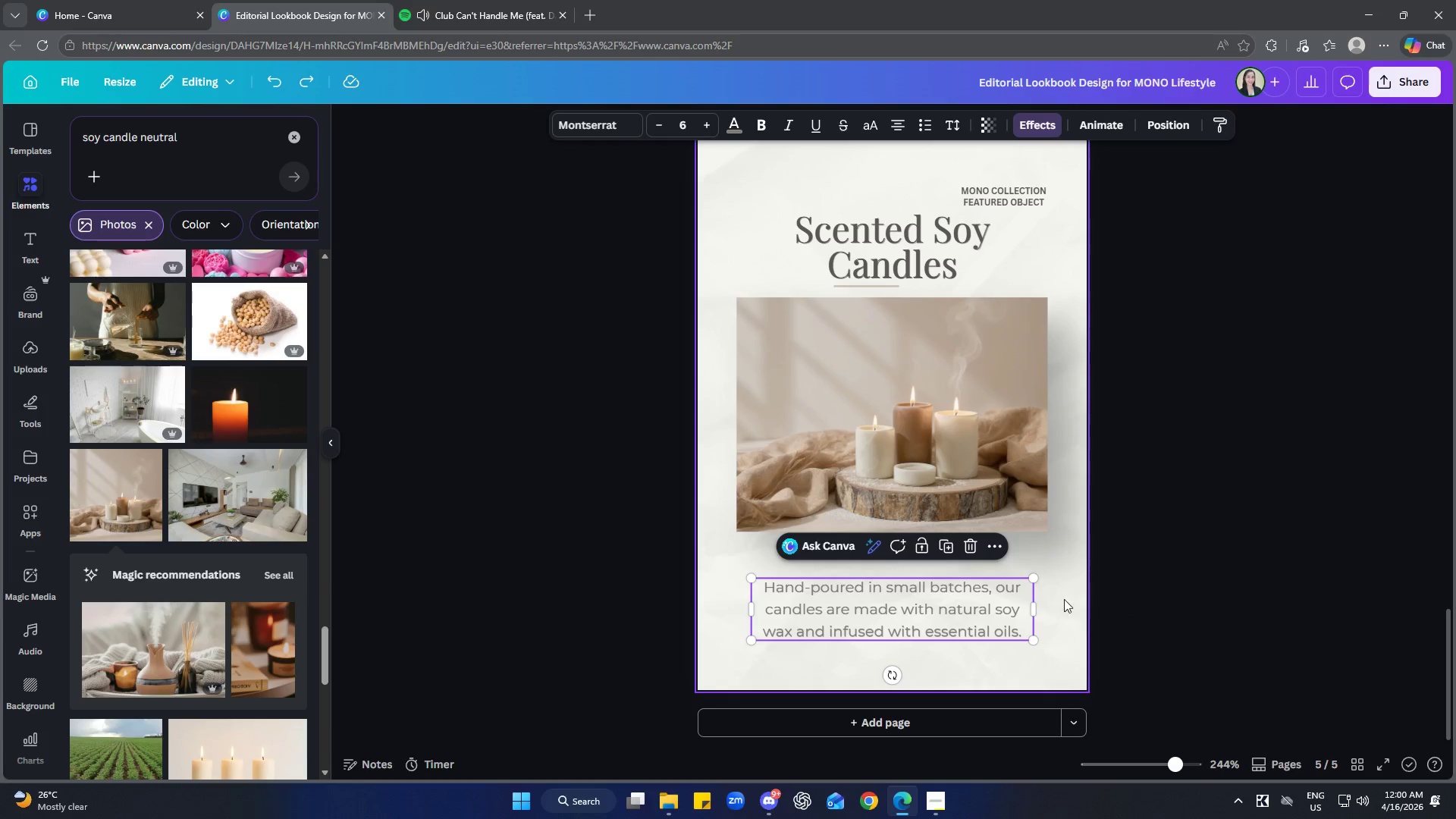 
left_click([1175, 566])
 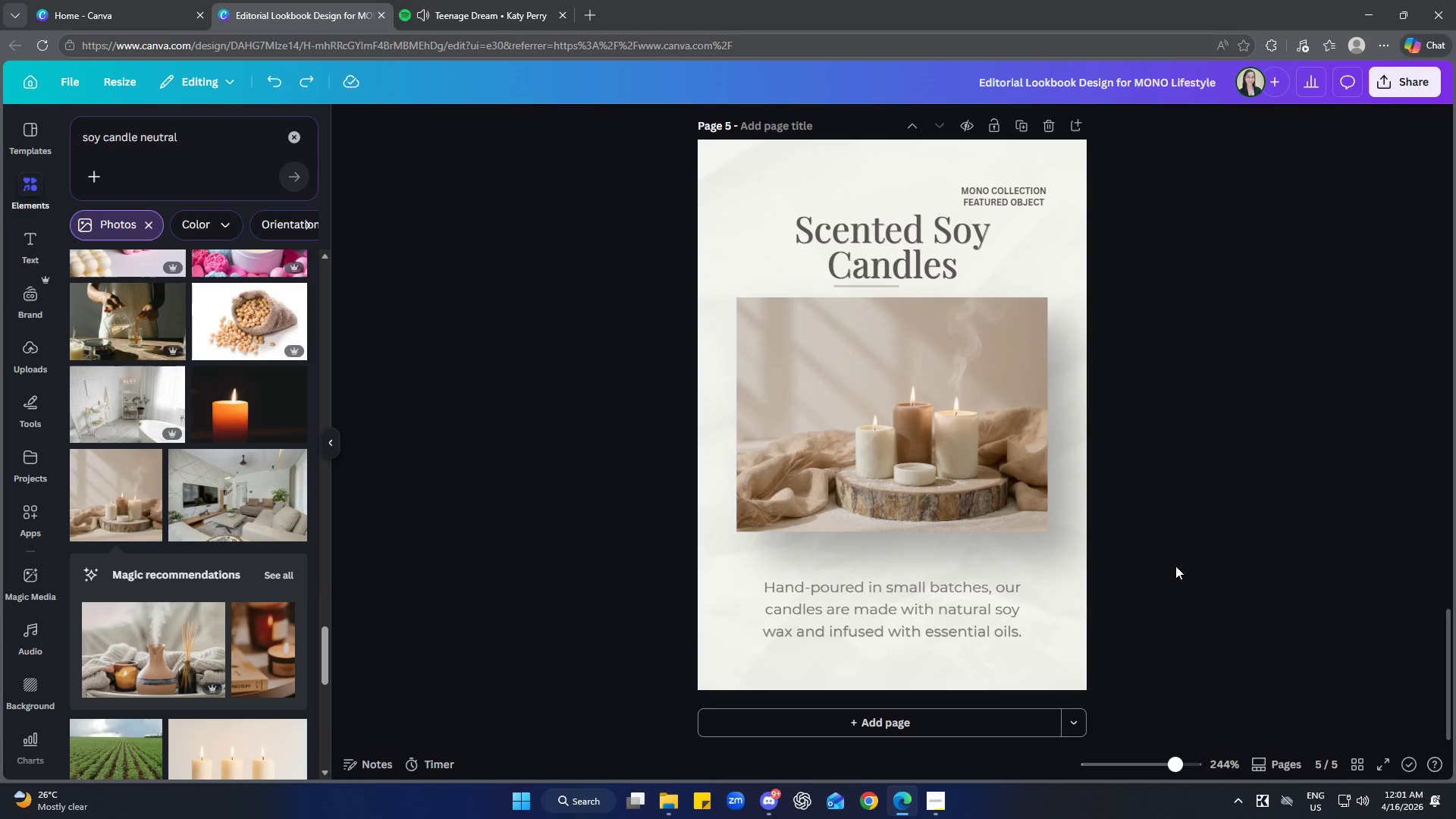 
wait(13.05)
 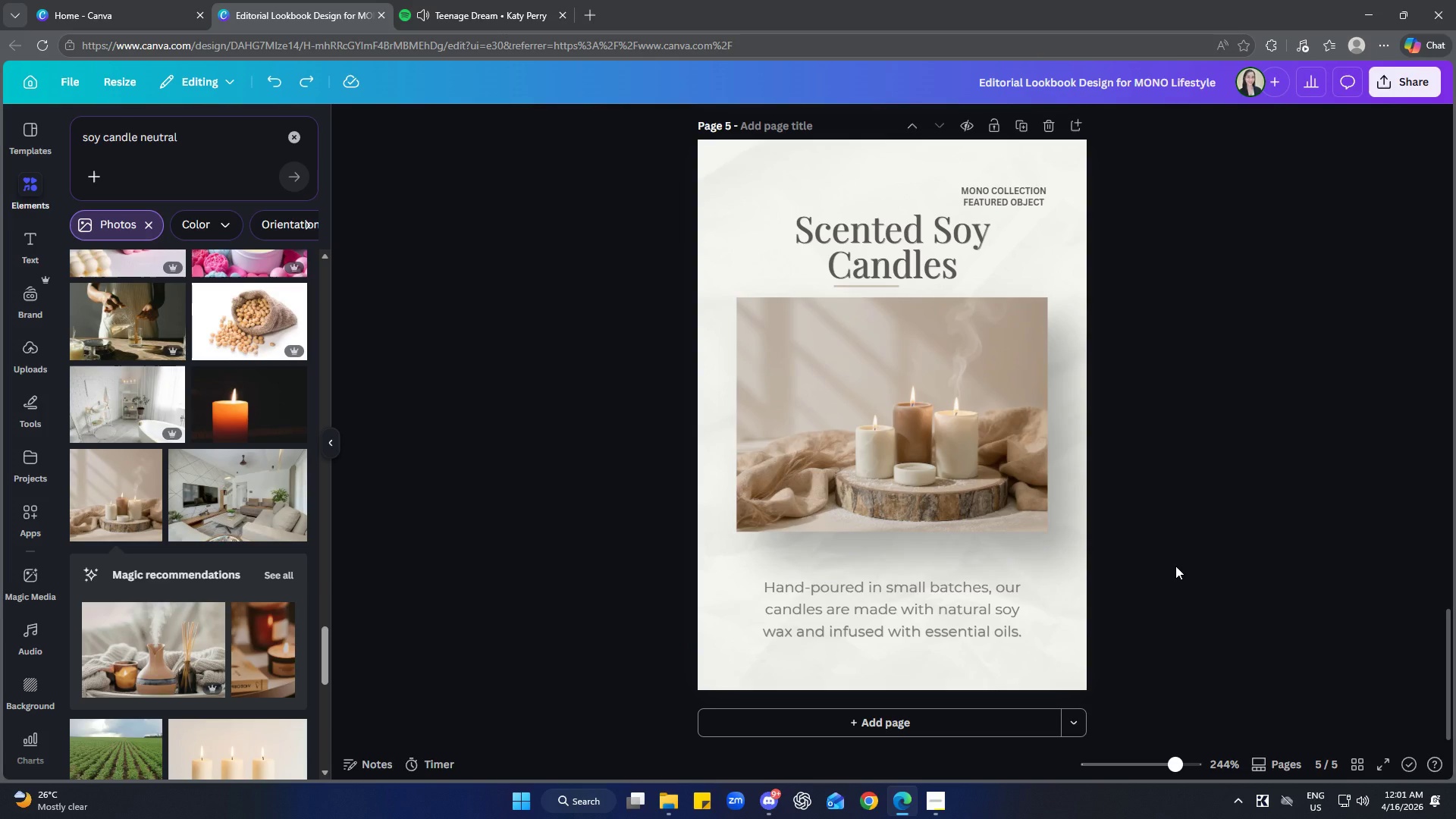 
left_click([1006, 202])
 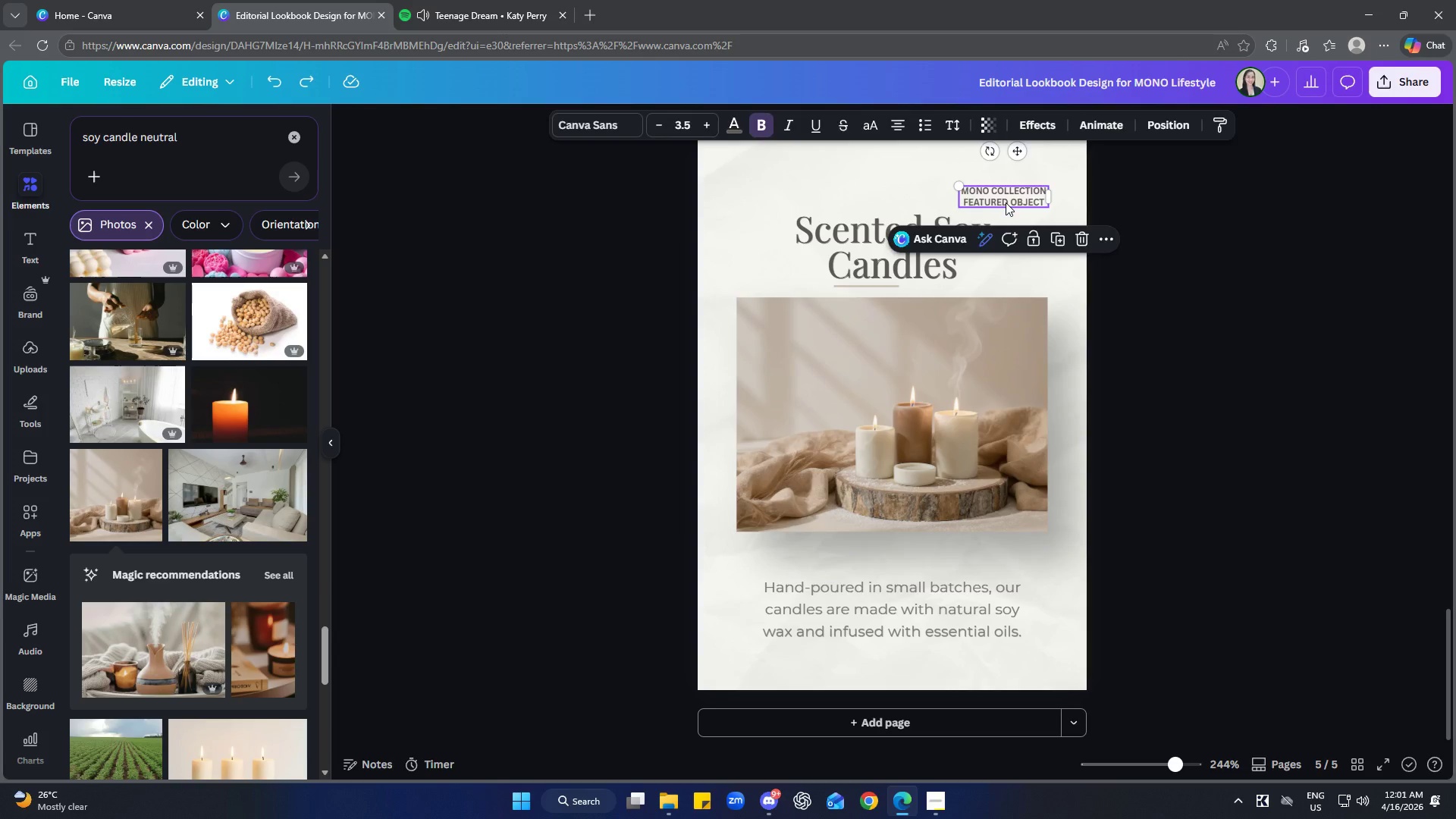 
key(Delete)
 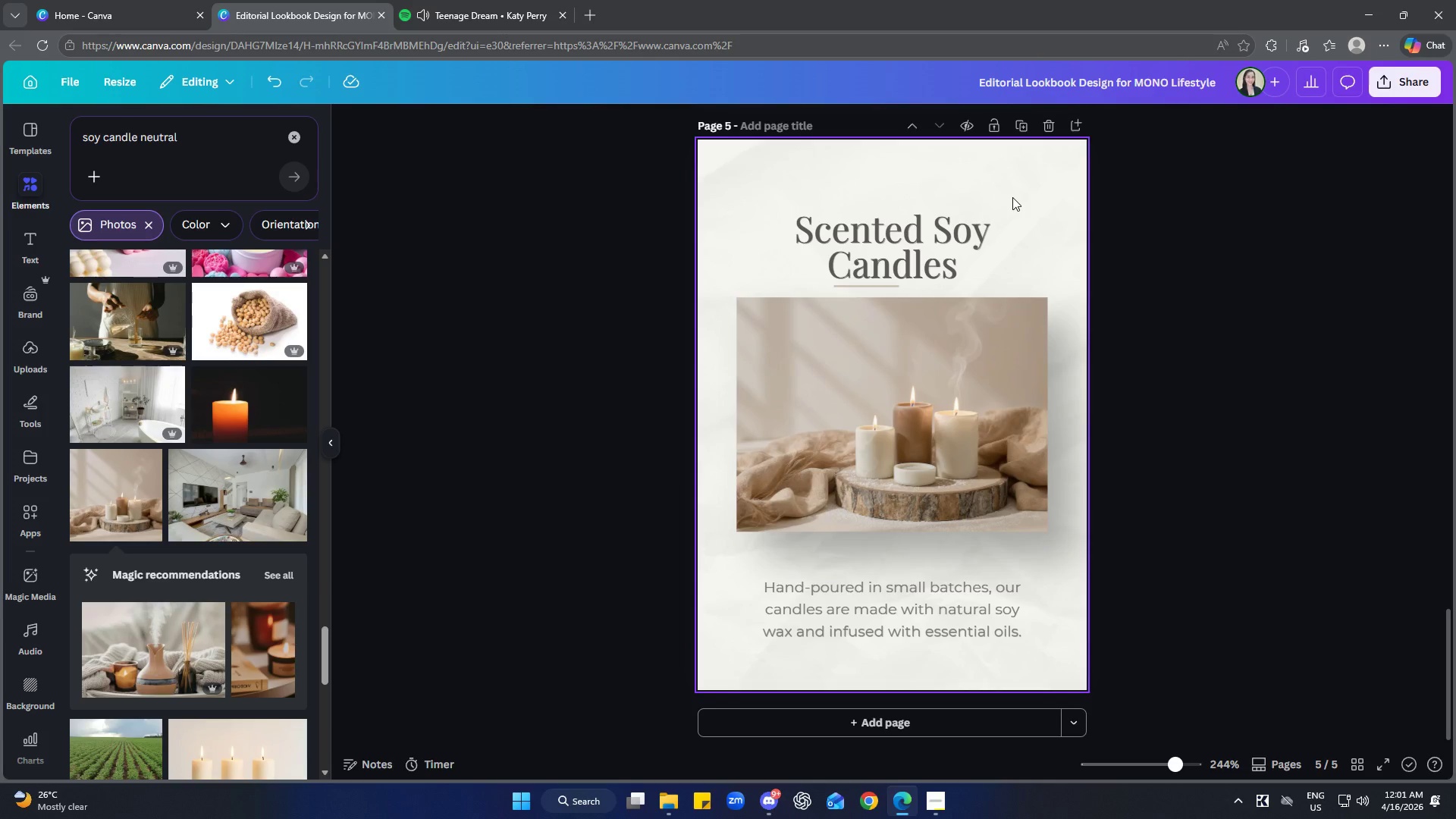 
left_click([1398, 369])
 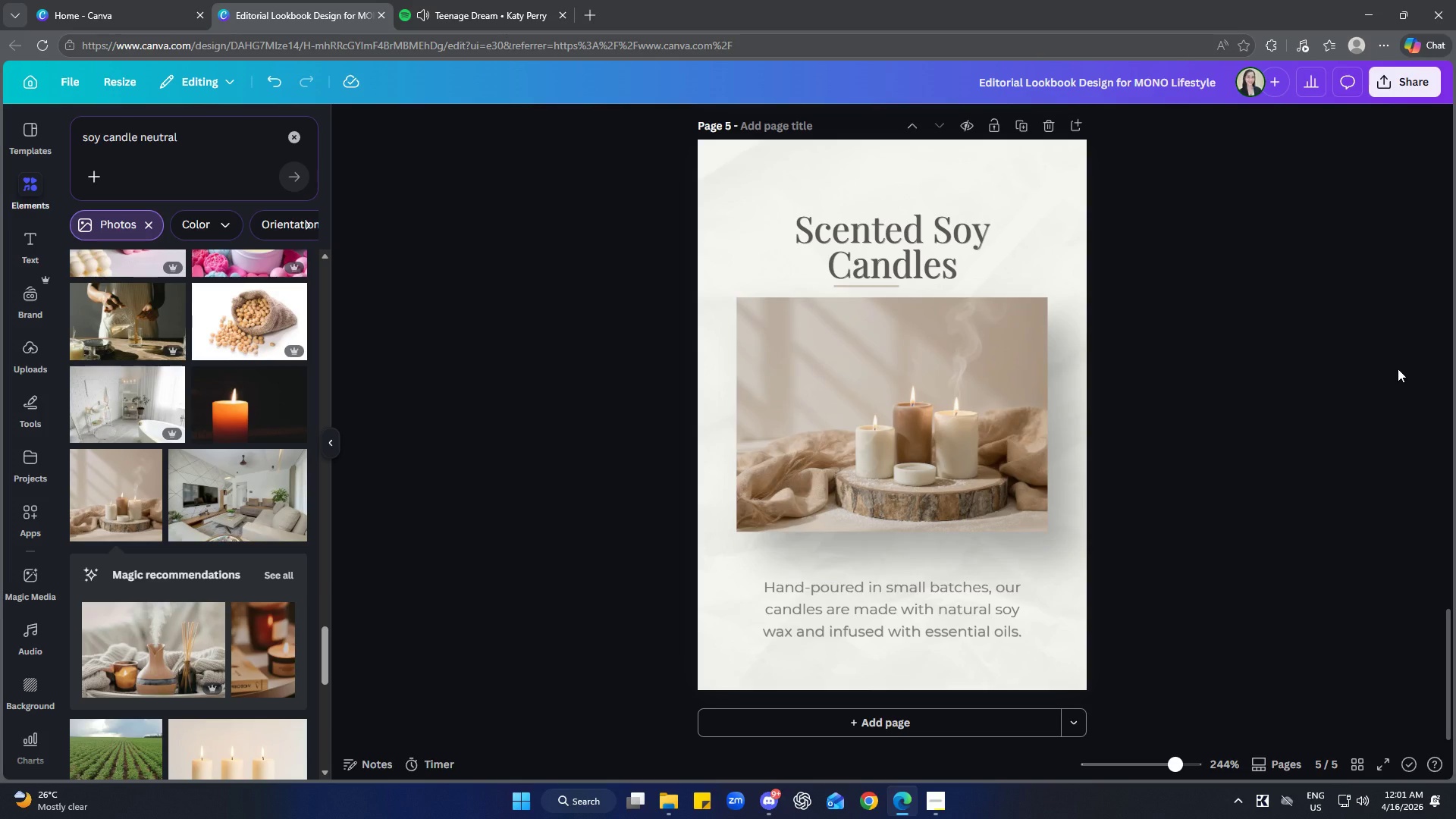 
scroll: coordinate [1344, 479], scroll_direction: up, amount: 3.0
 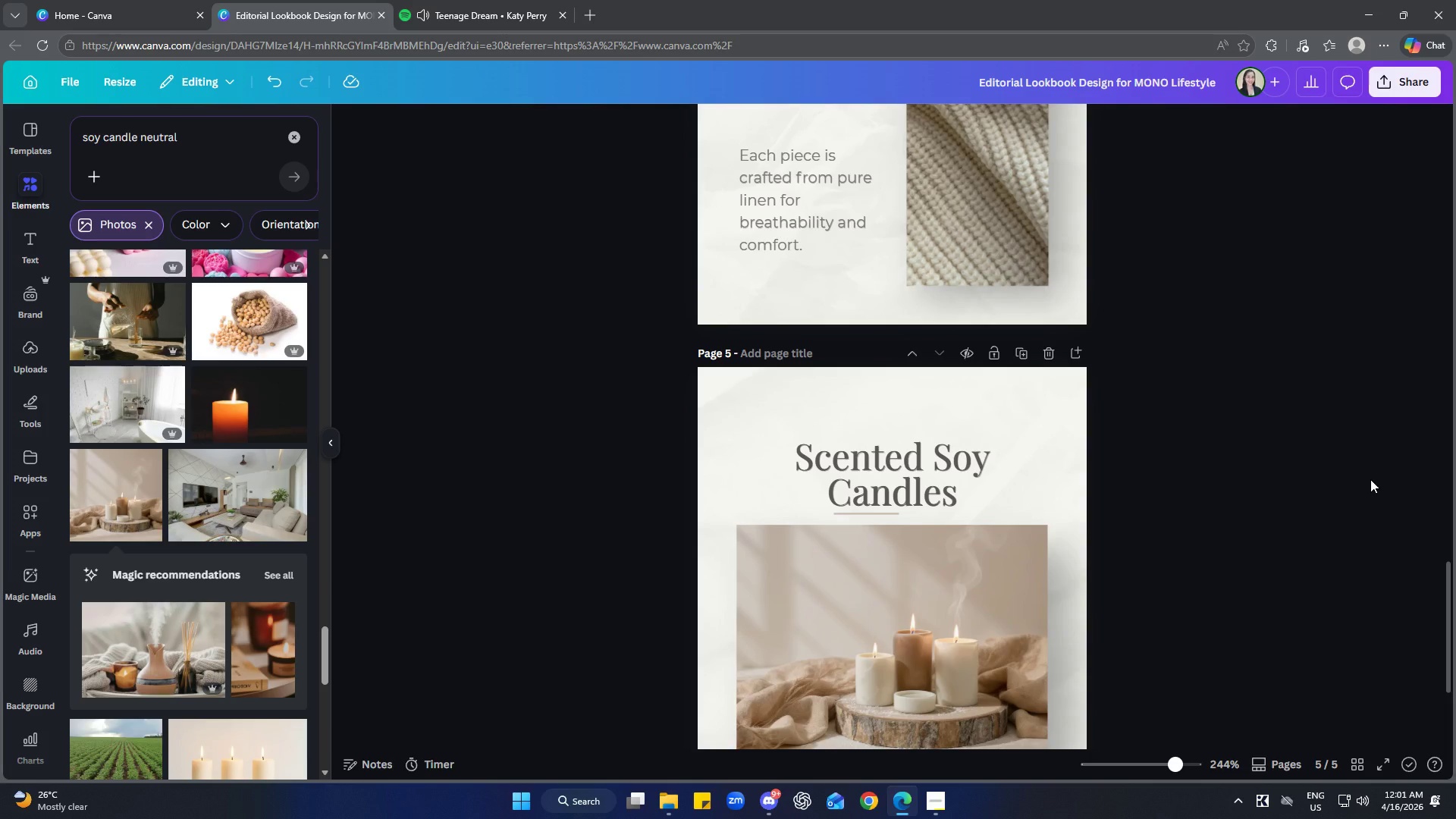 
scroll: coordinate [1370, 487], scroll_direction: down, amount: 1.0
 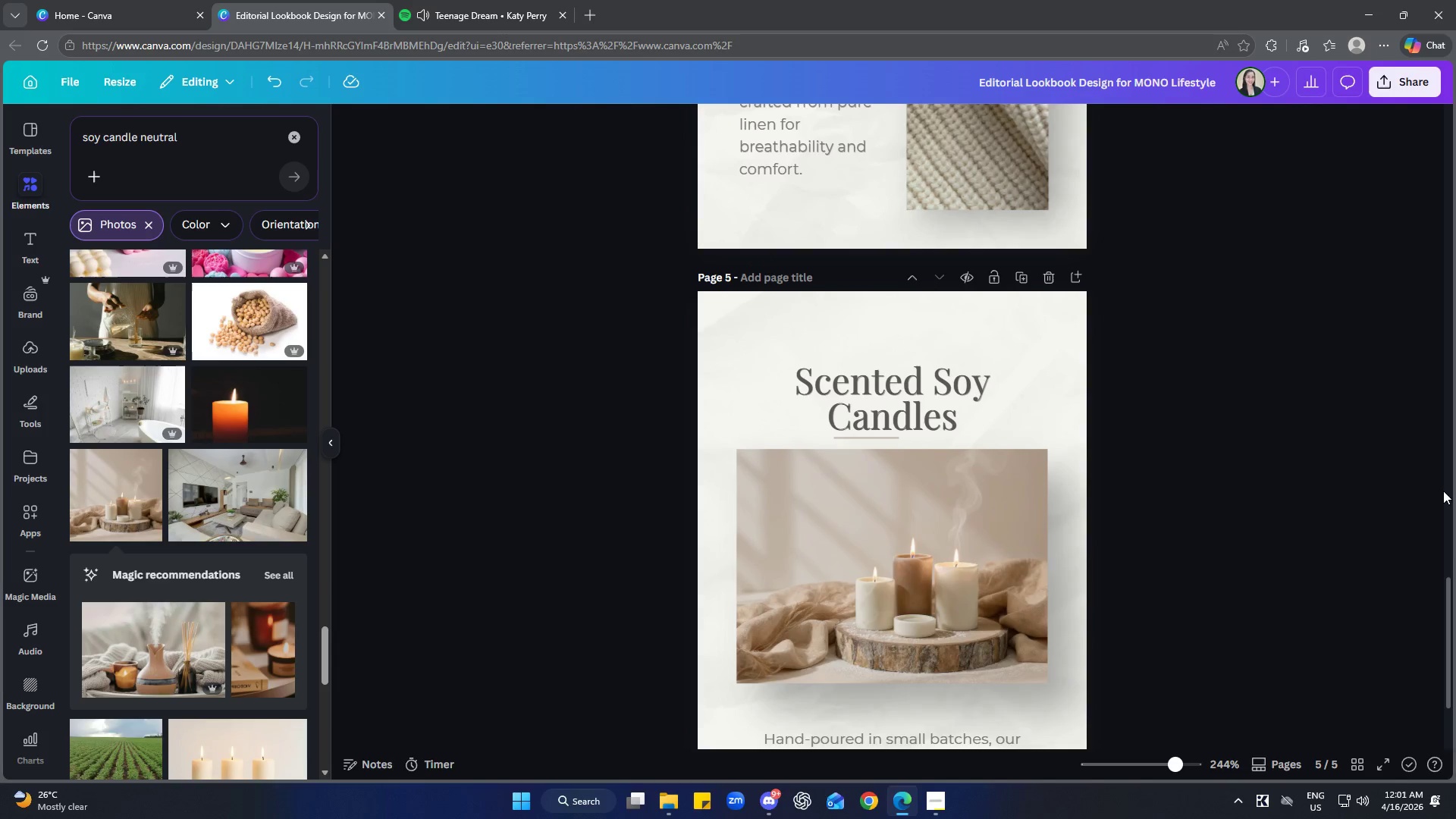 
scroll: coordinate [1235, 481], scroll_direction: up, amount: 3.0
 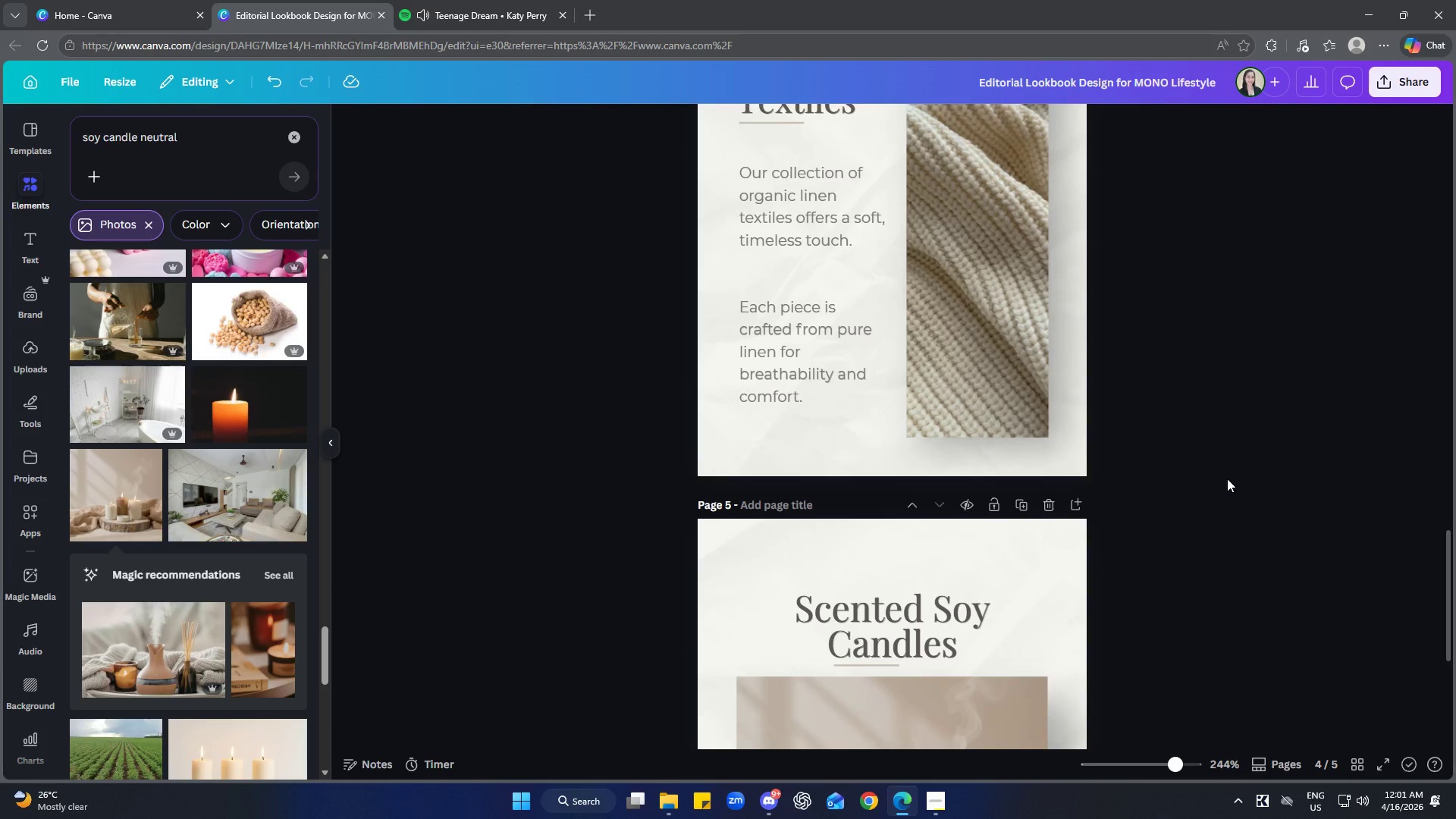 
wait(6.36)
 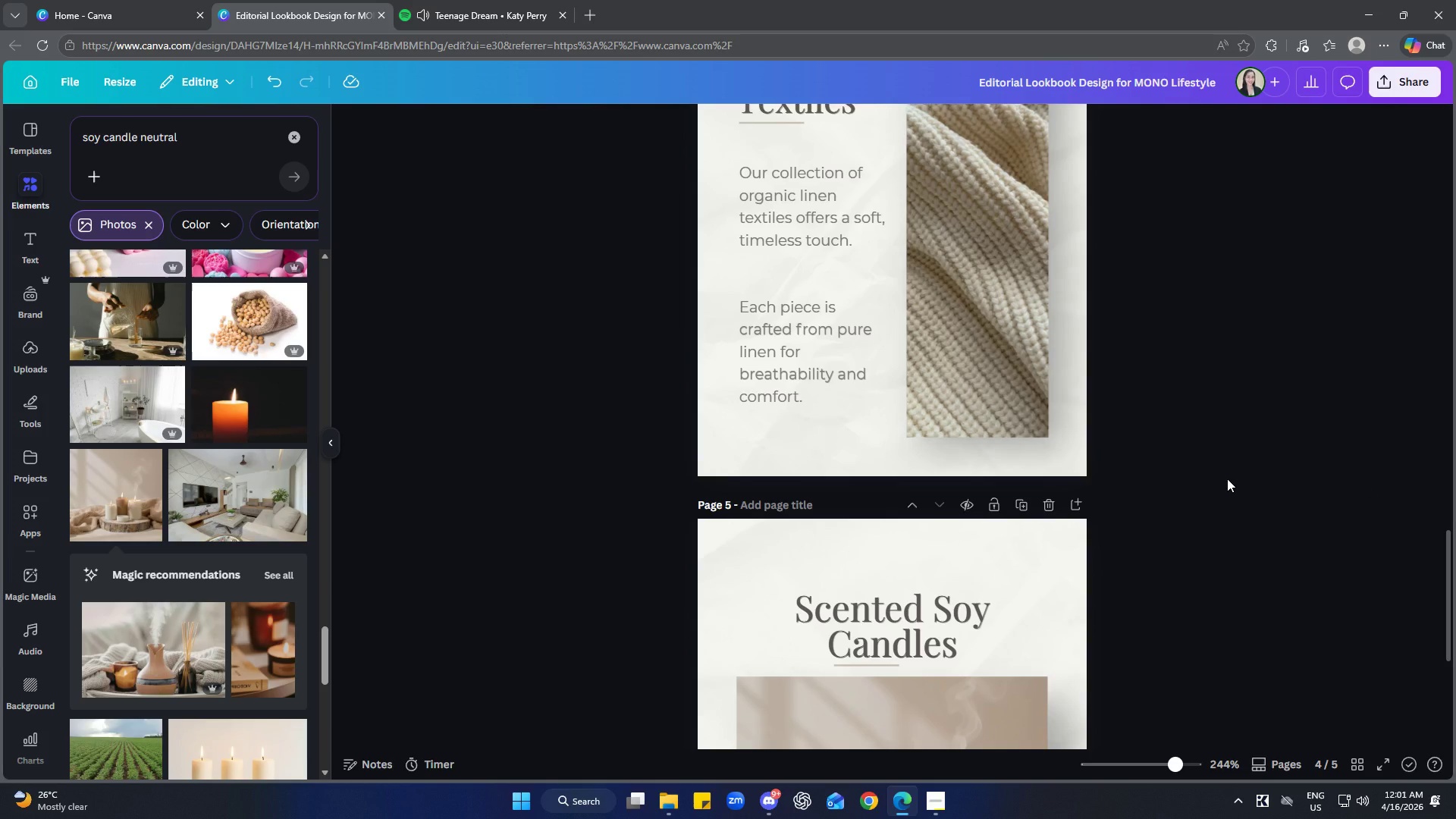 
key(Control+ControlLeft)
 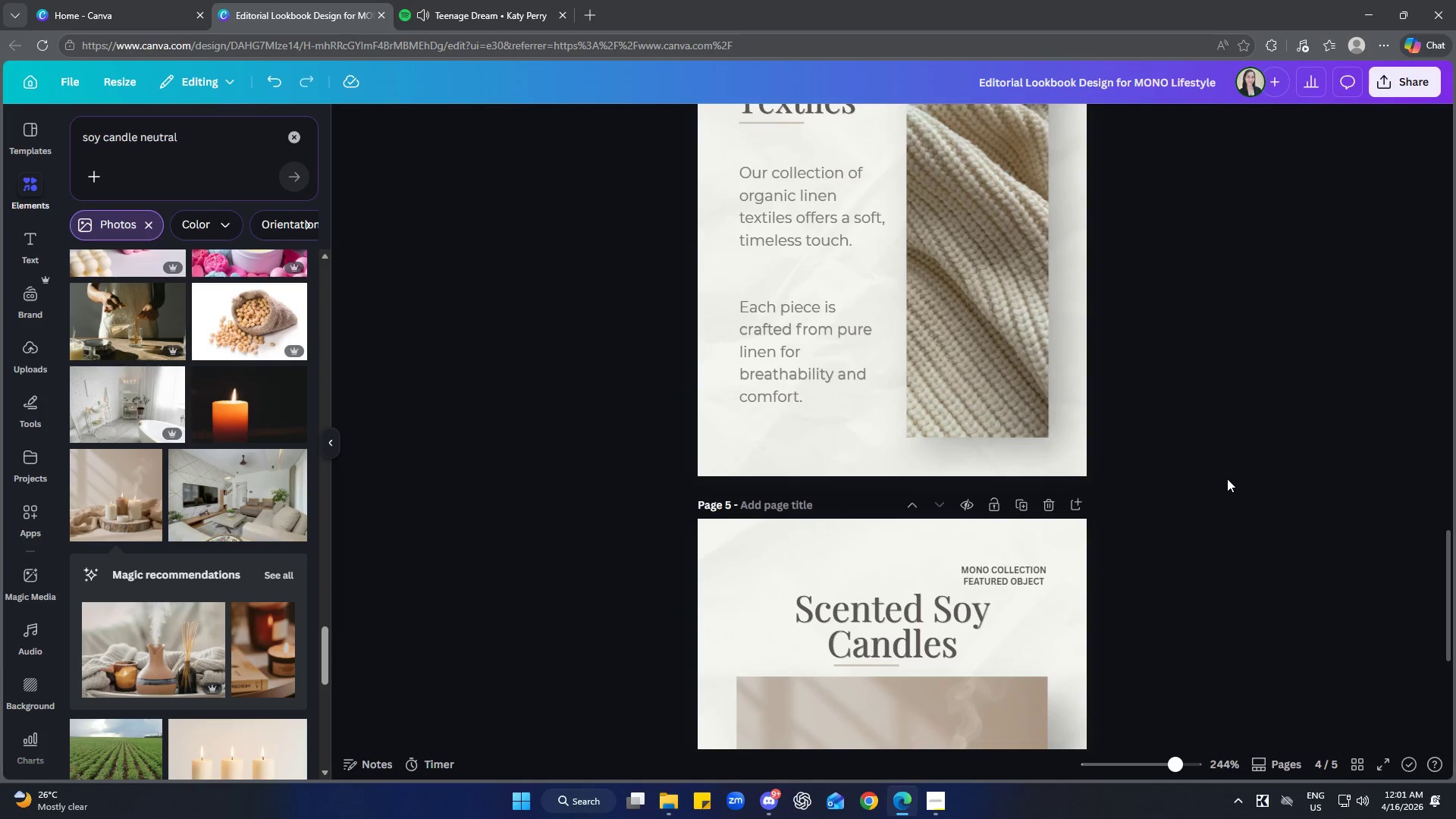 
key(Control+Z)
 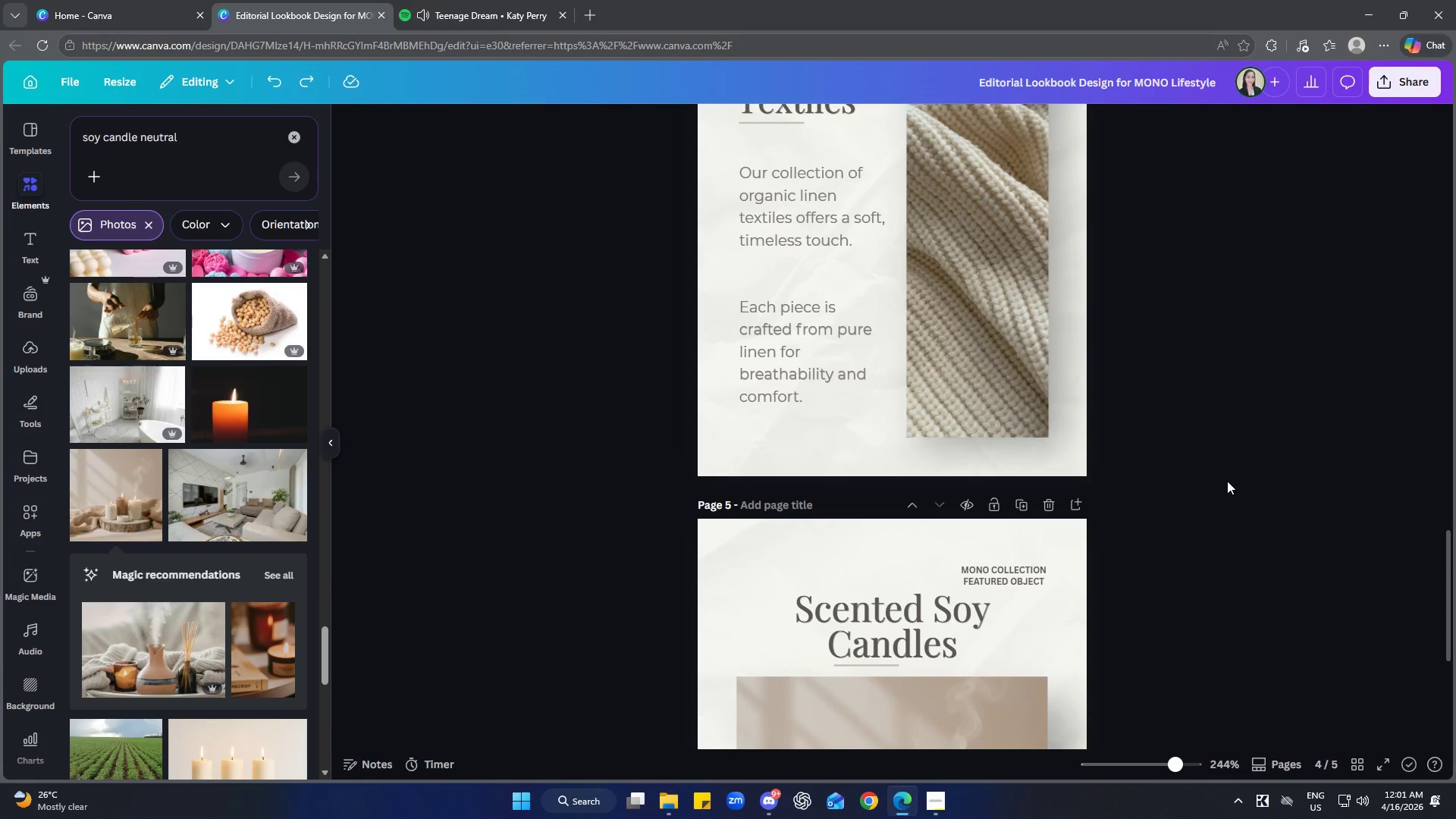 
scroll: coordinate [1227, 481], scroll_direction: down, amount: 1.0
 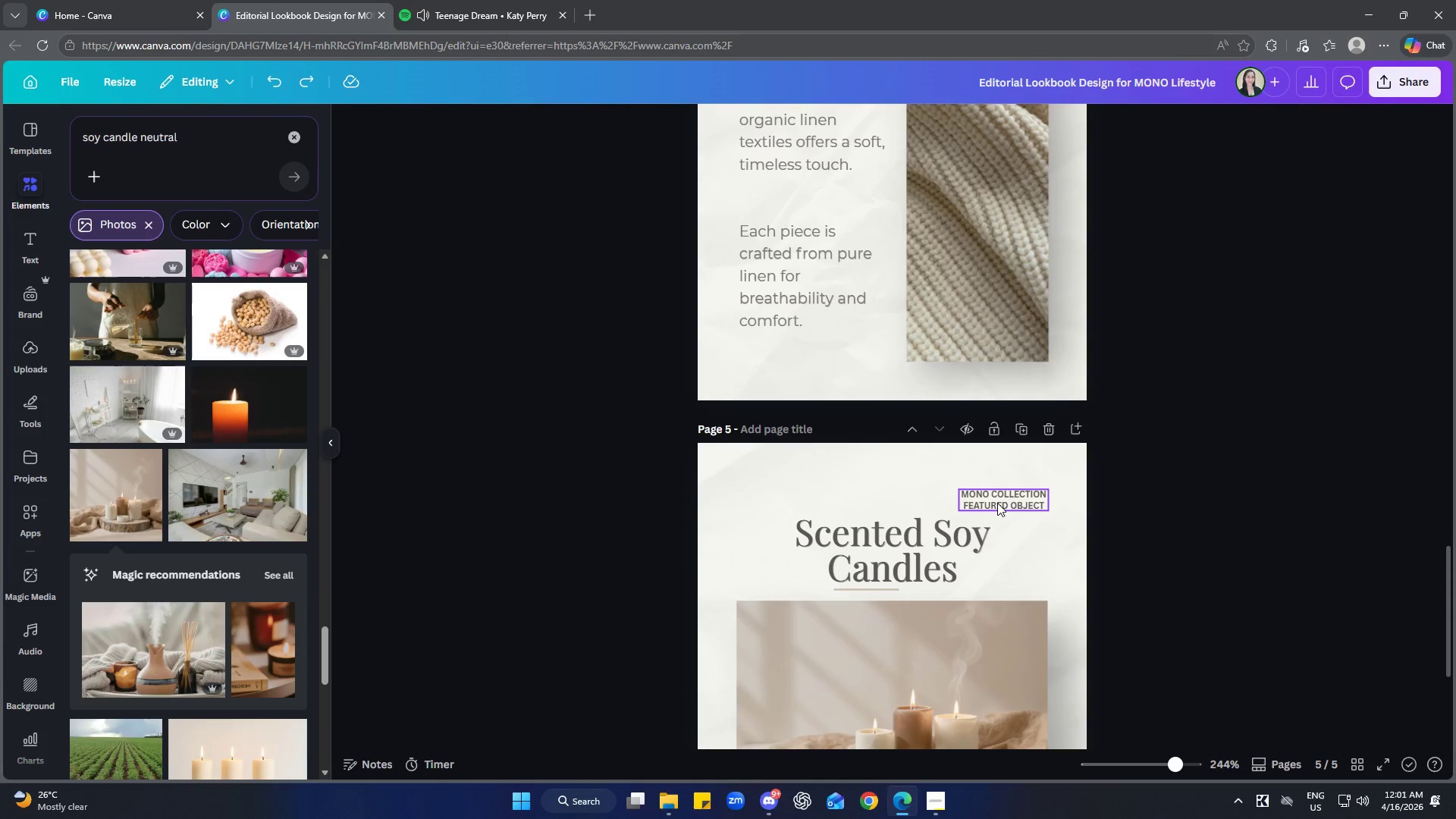 
left_click_drag(start_coordinate=[997, 502], to_coordinate=[774, 495])
 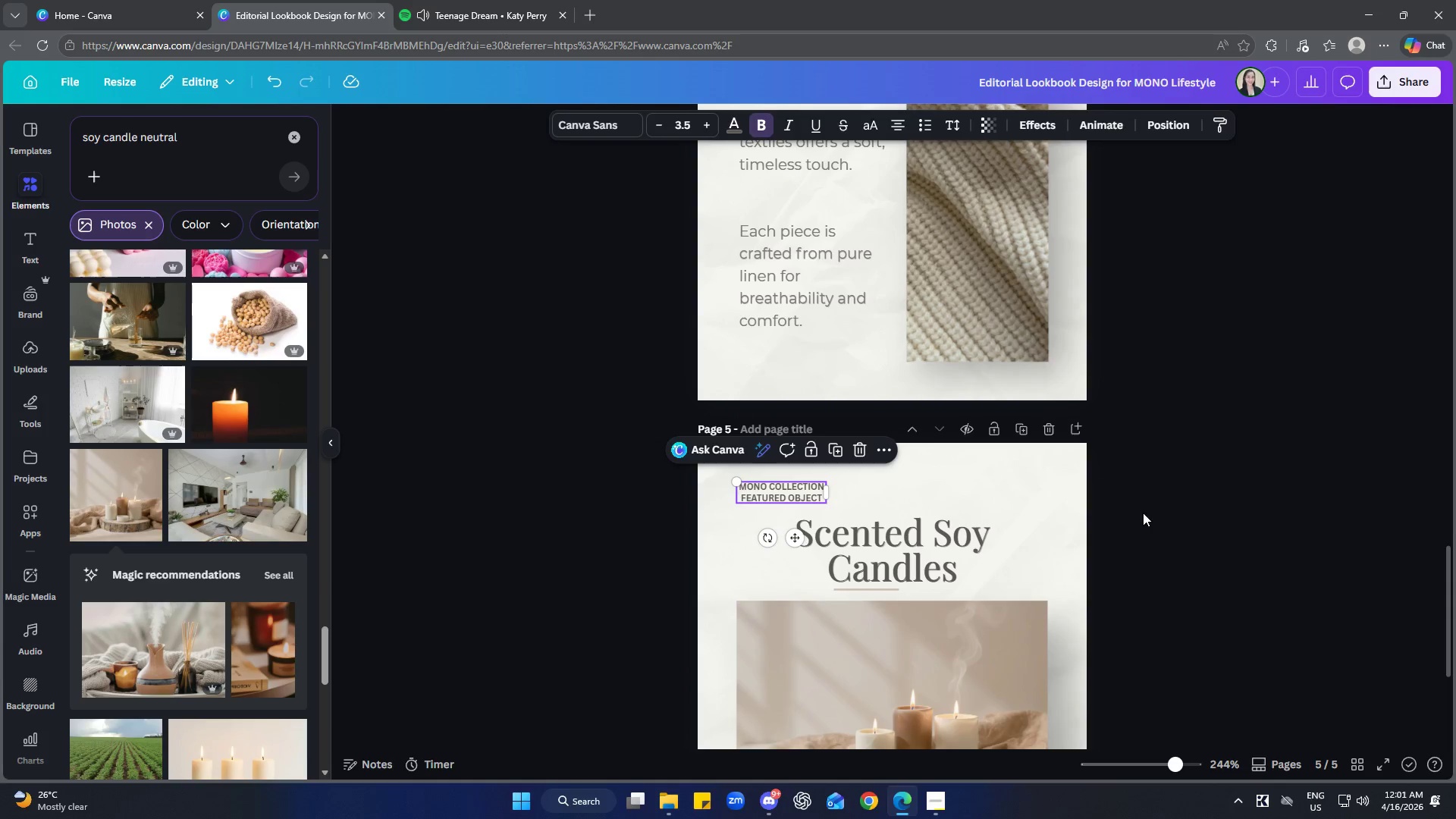 
left_click([1313, 523])
 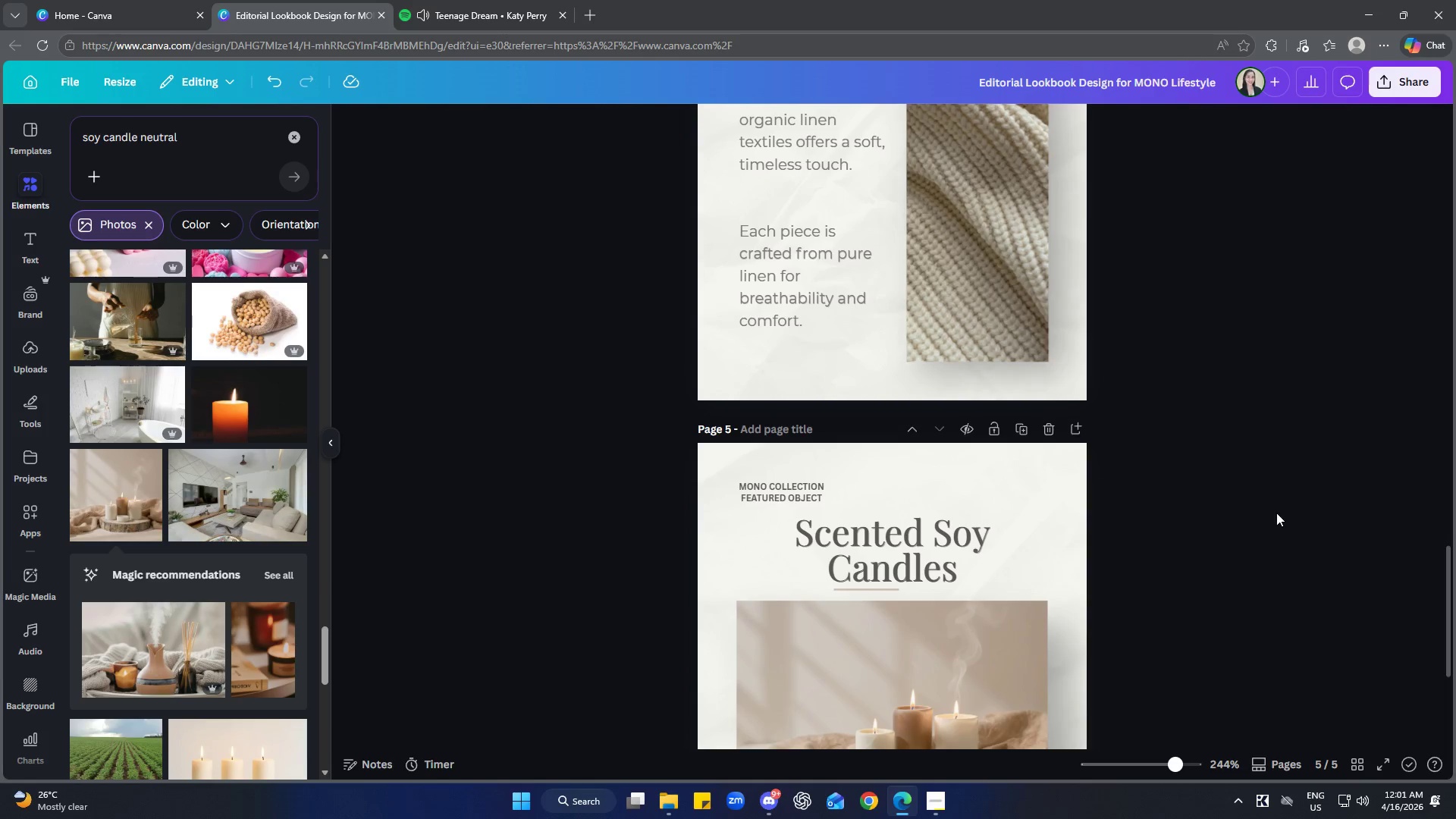 
scroll: coordinate [1276, 513], scroll_direction: down, amount: 2.0
 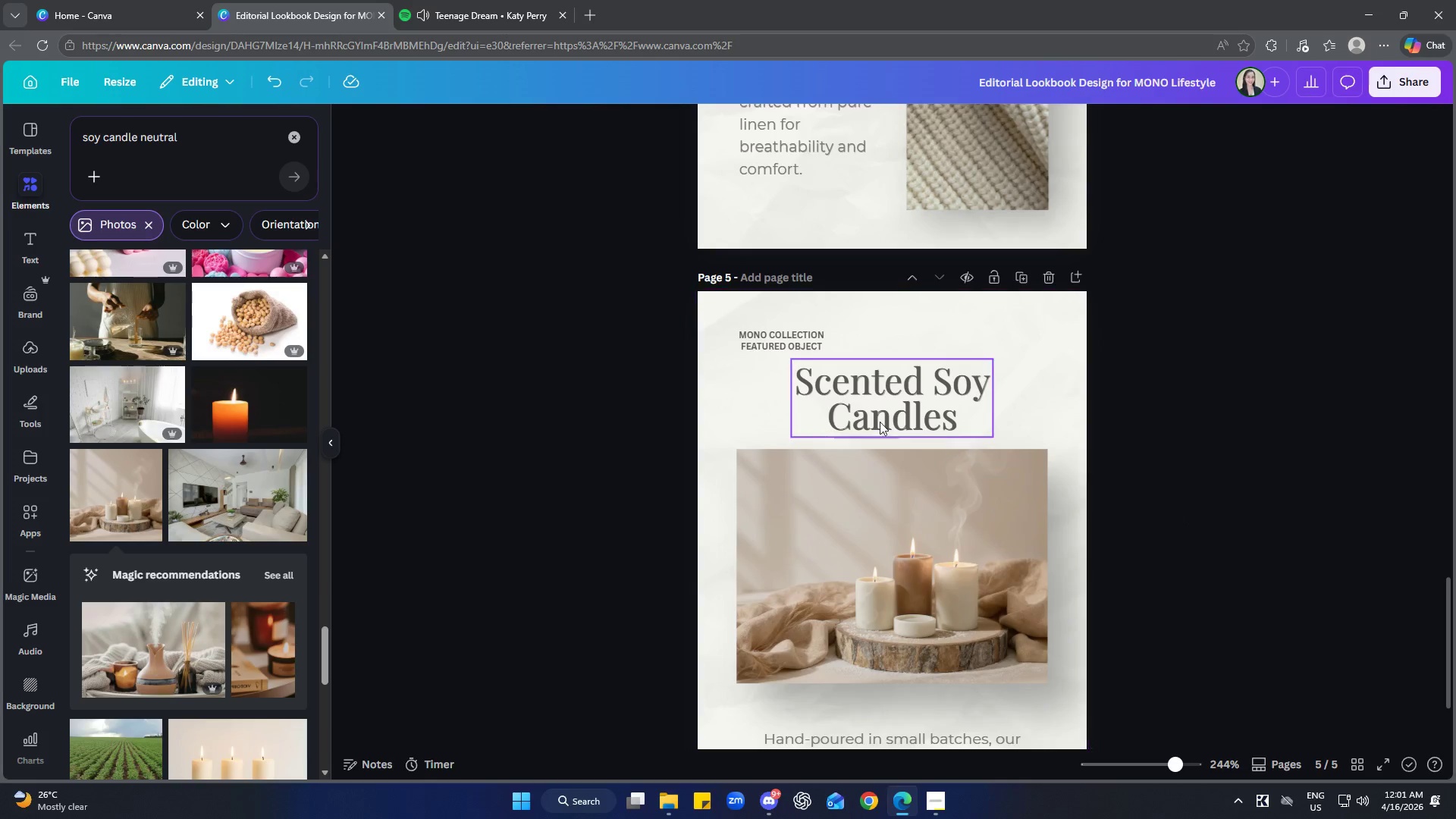 
left_click([774, 339])
 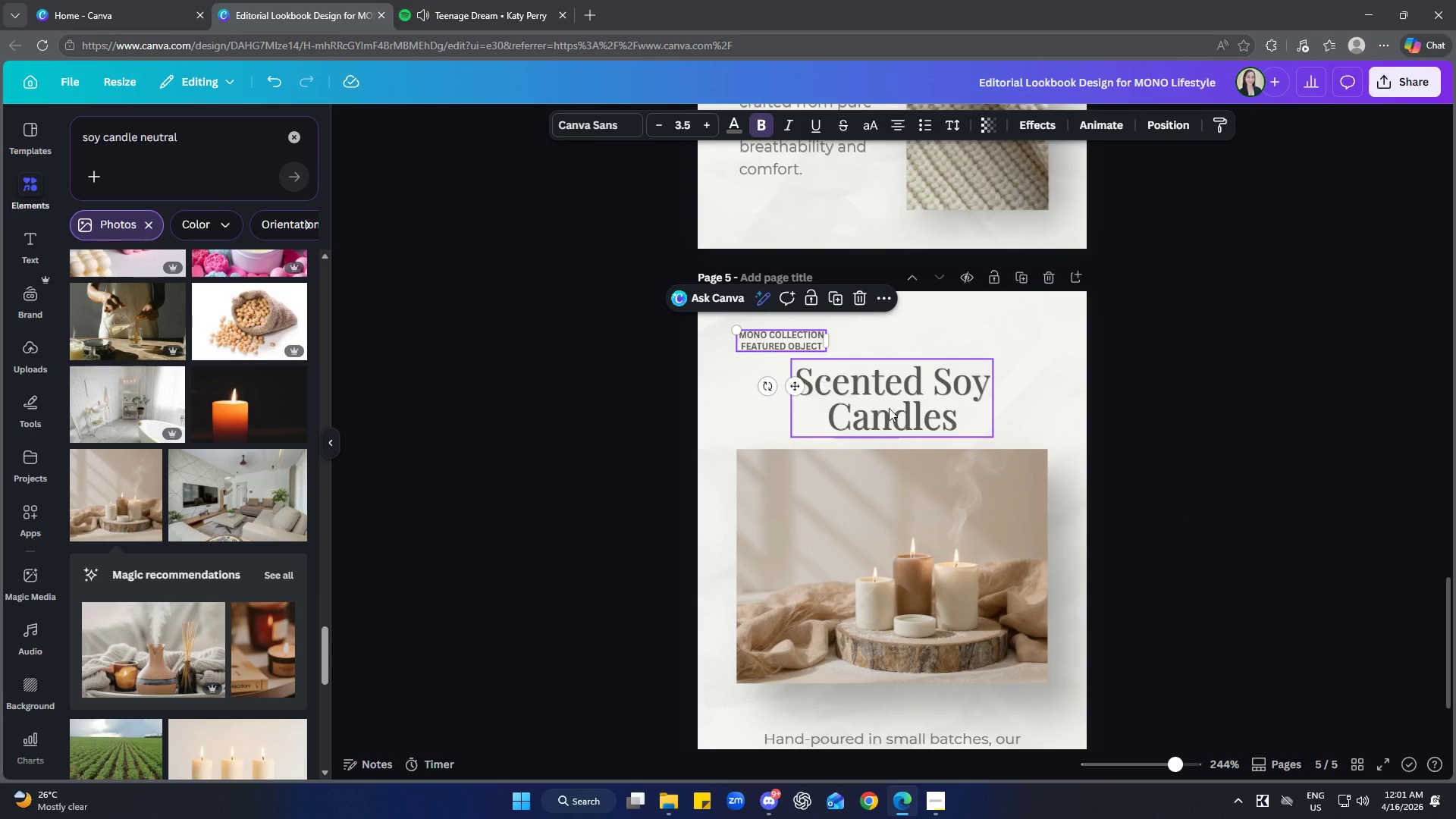 
left_click([897, 401])
 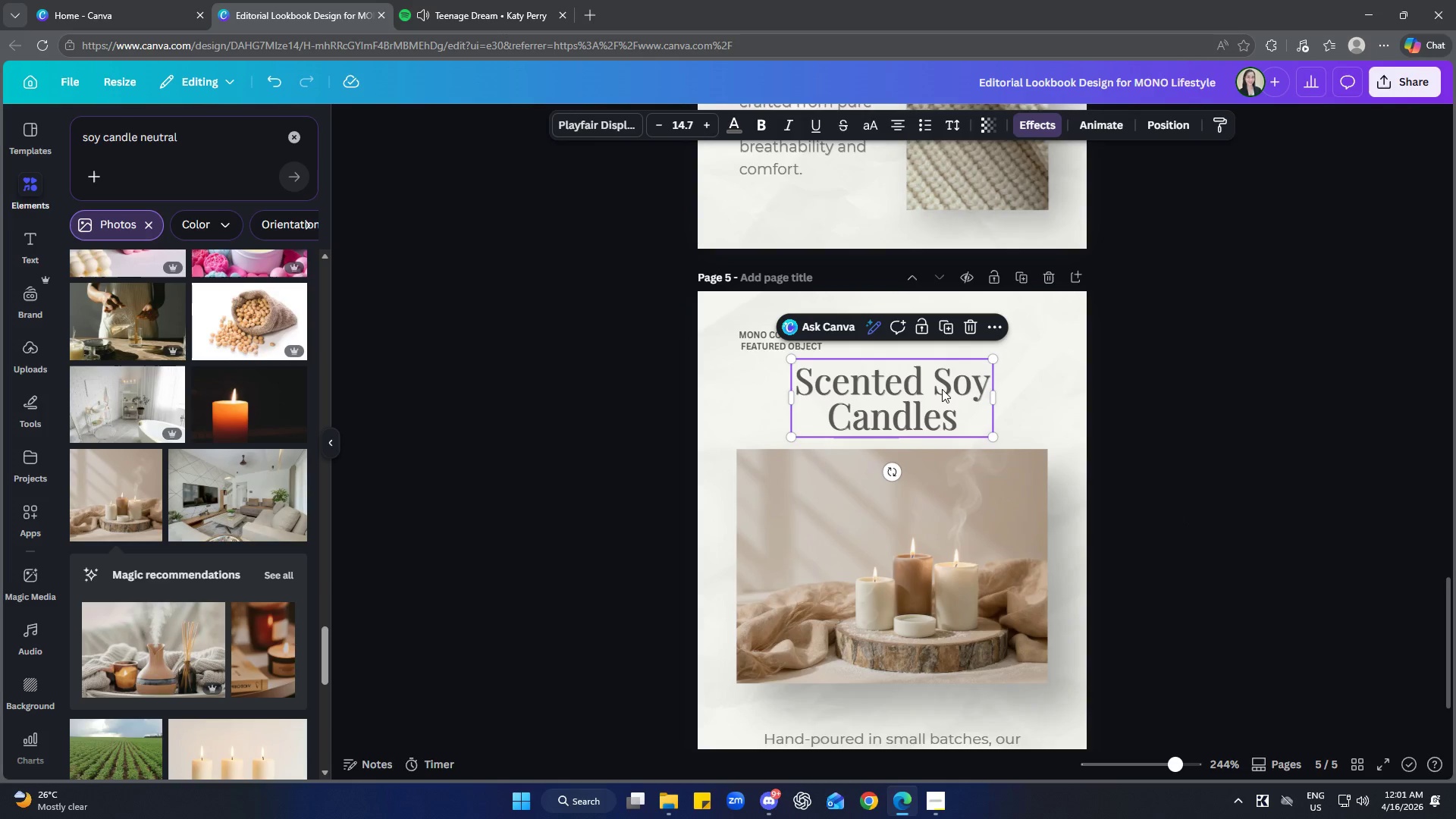 
scroll: coordinate [1216, 451], scroll_direction: up, amount: 6.0
 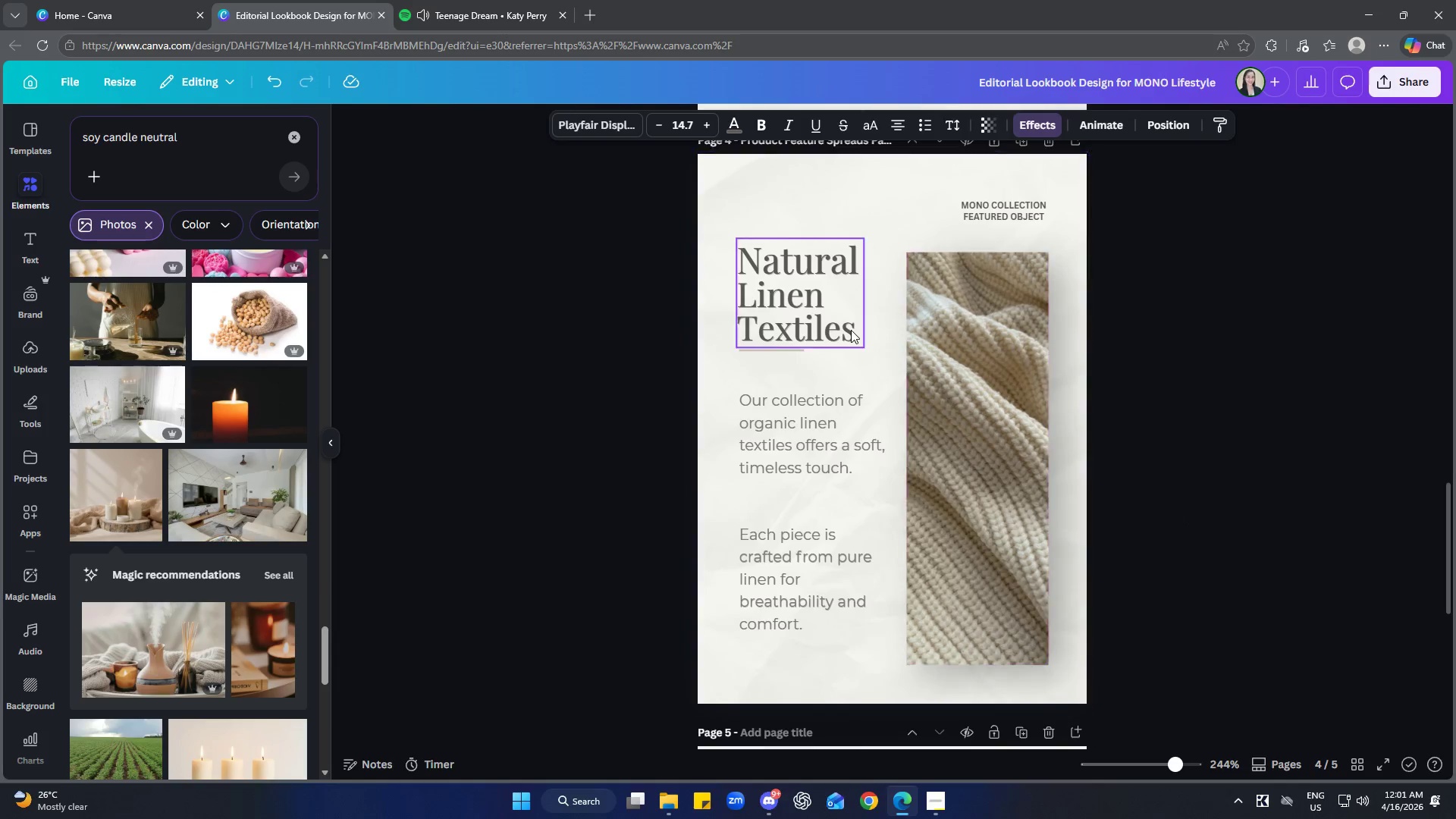 
left_click([851, 330])
 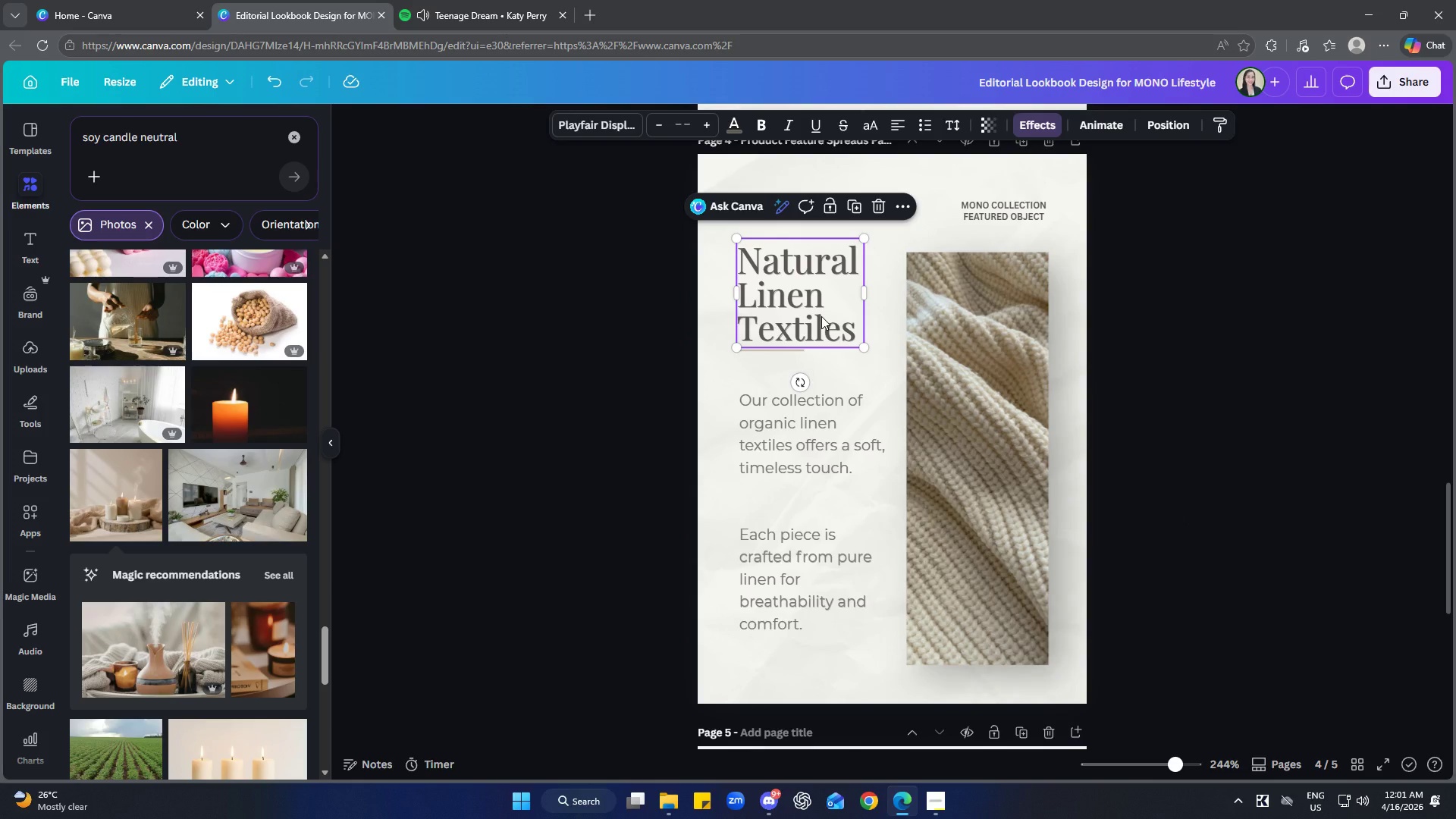 
left_click([821, 316])
 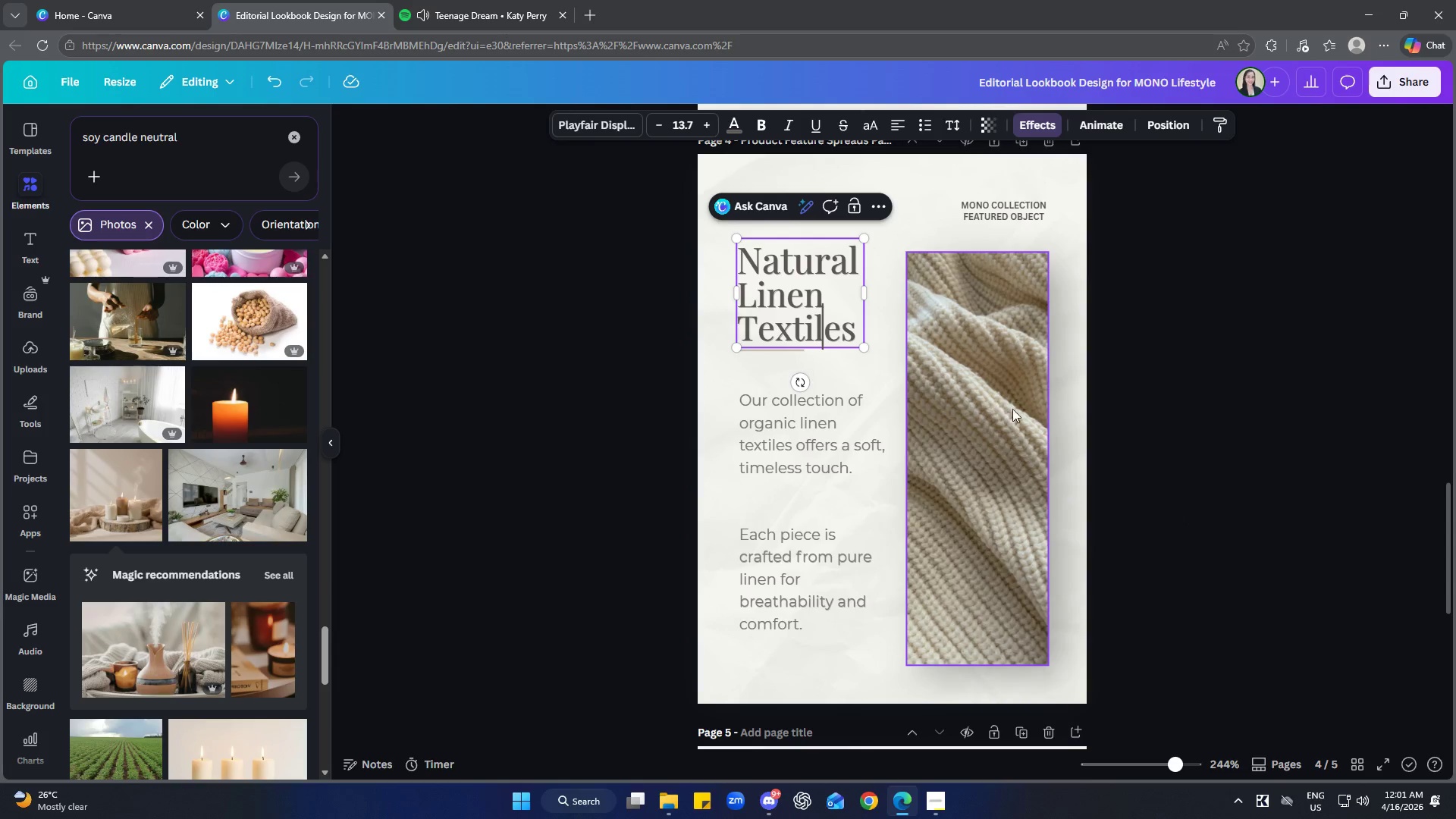 
scroll: coordinate [1204, 445], scroll_direction: down, amount: 6.0
 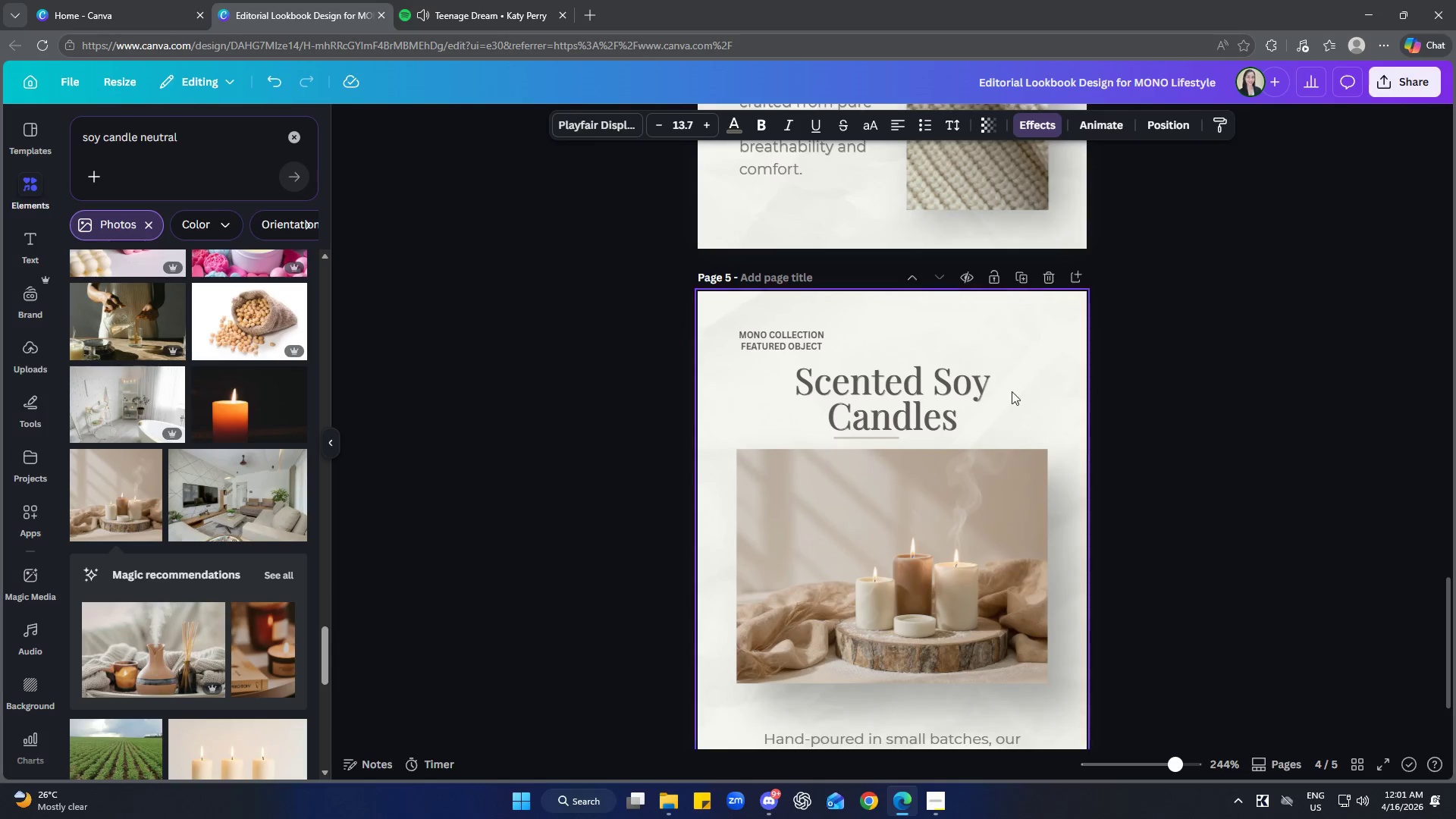 
left_click([959, 387])
 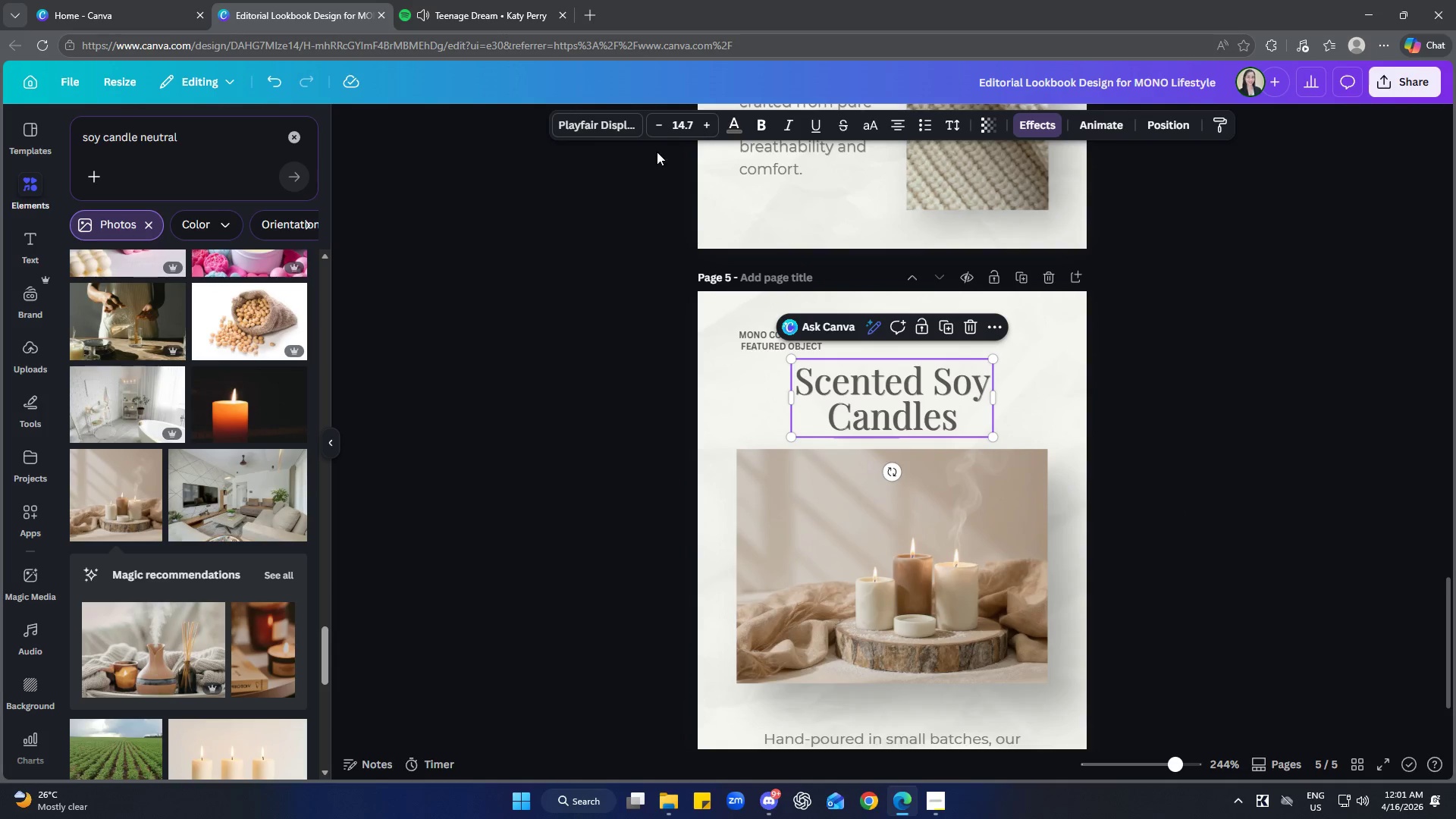 
left_click([657, 124])
 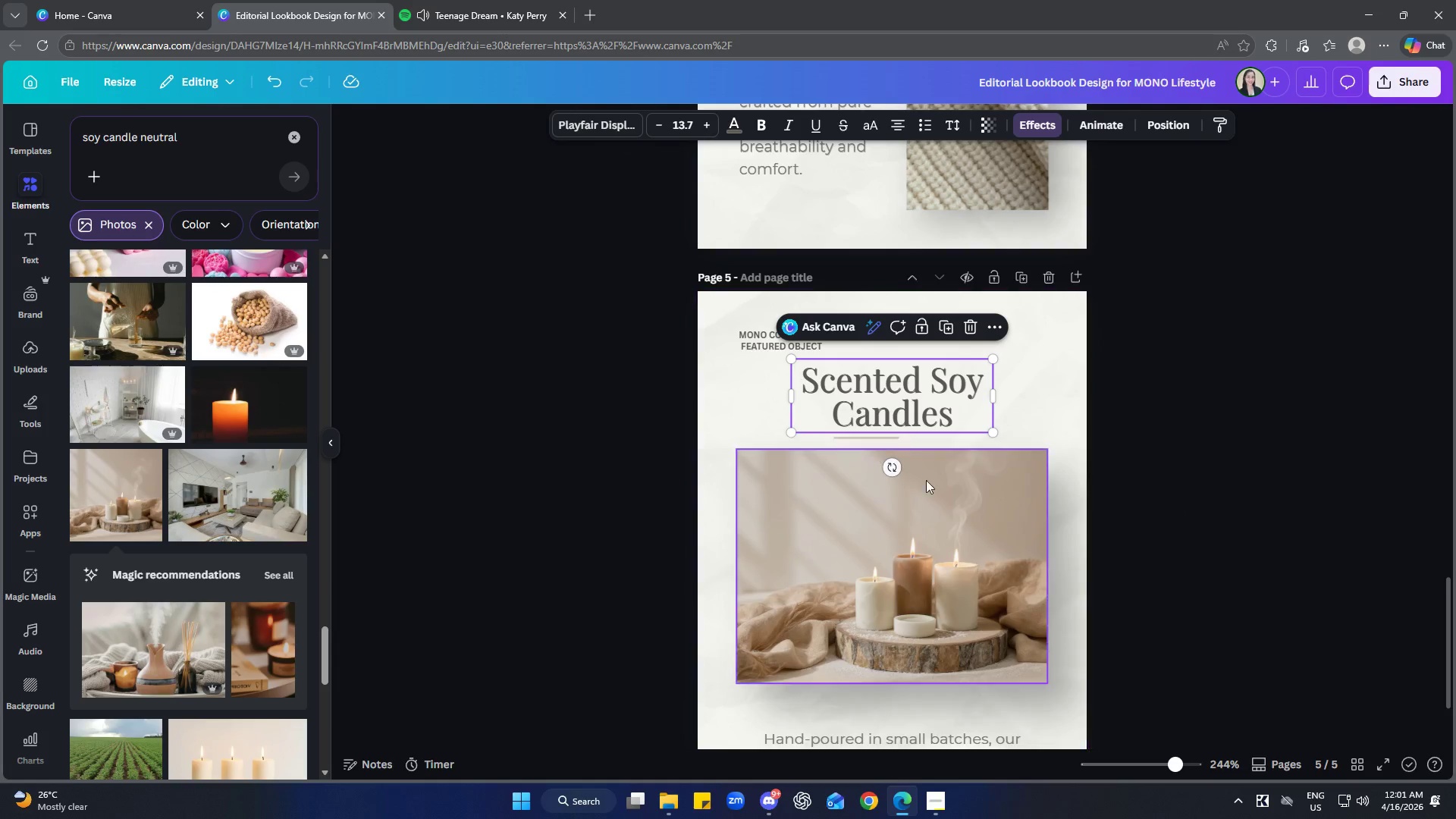 
left_click([1057, 403])
 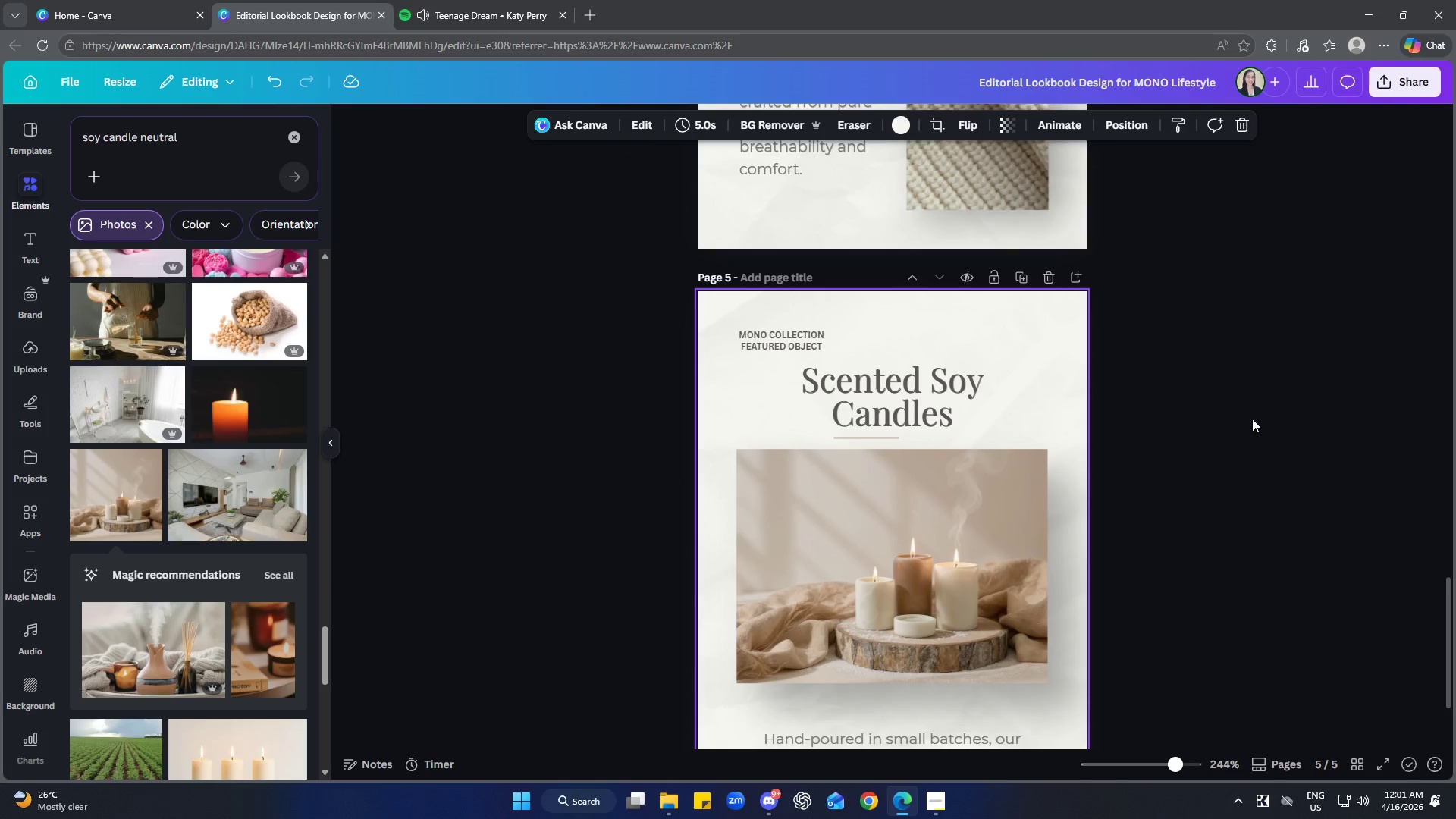 
mouse_move([984, 388])
 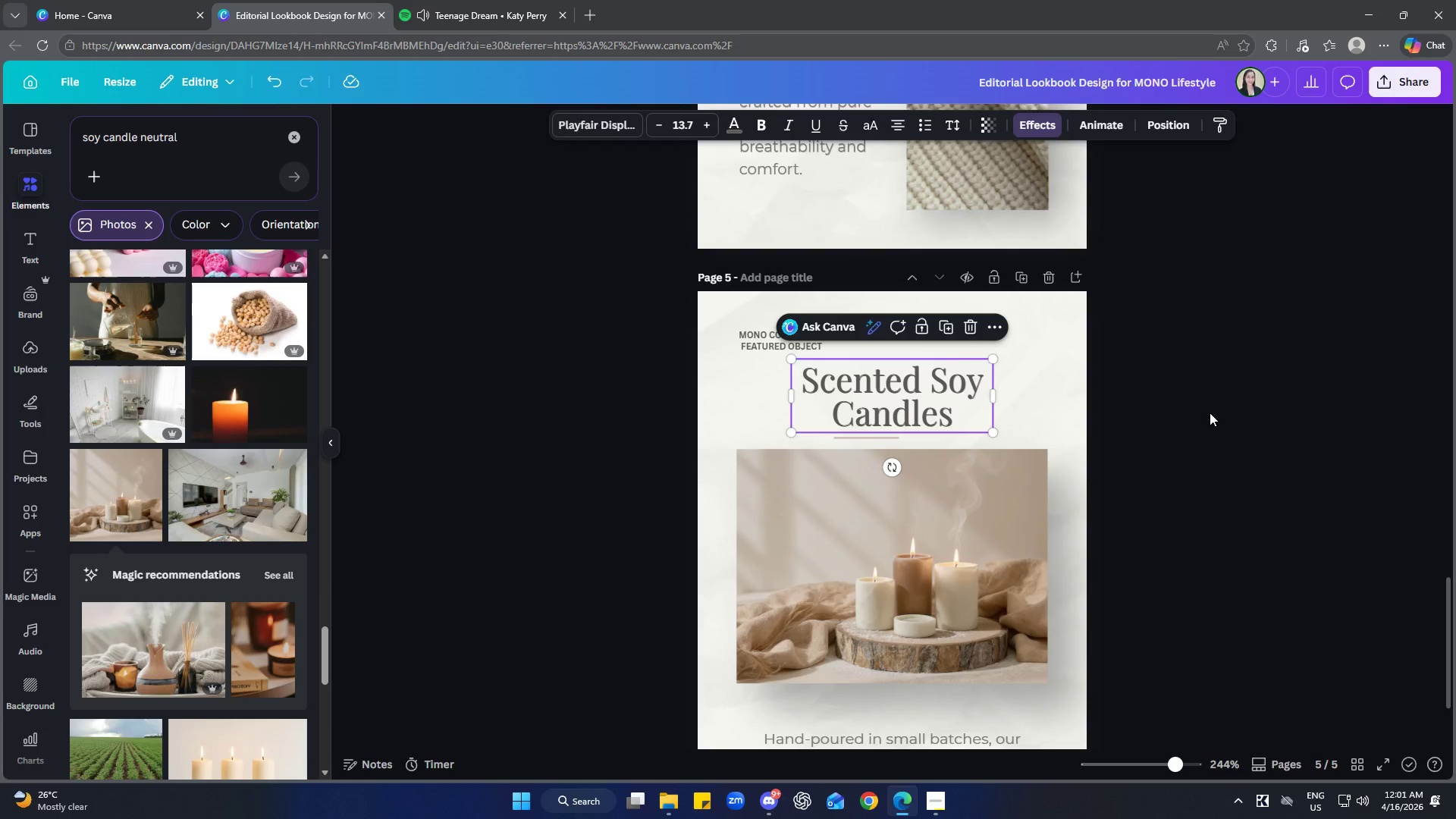 
left_click([1210, 413])
 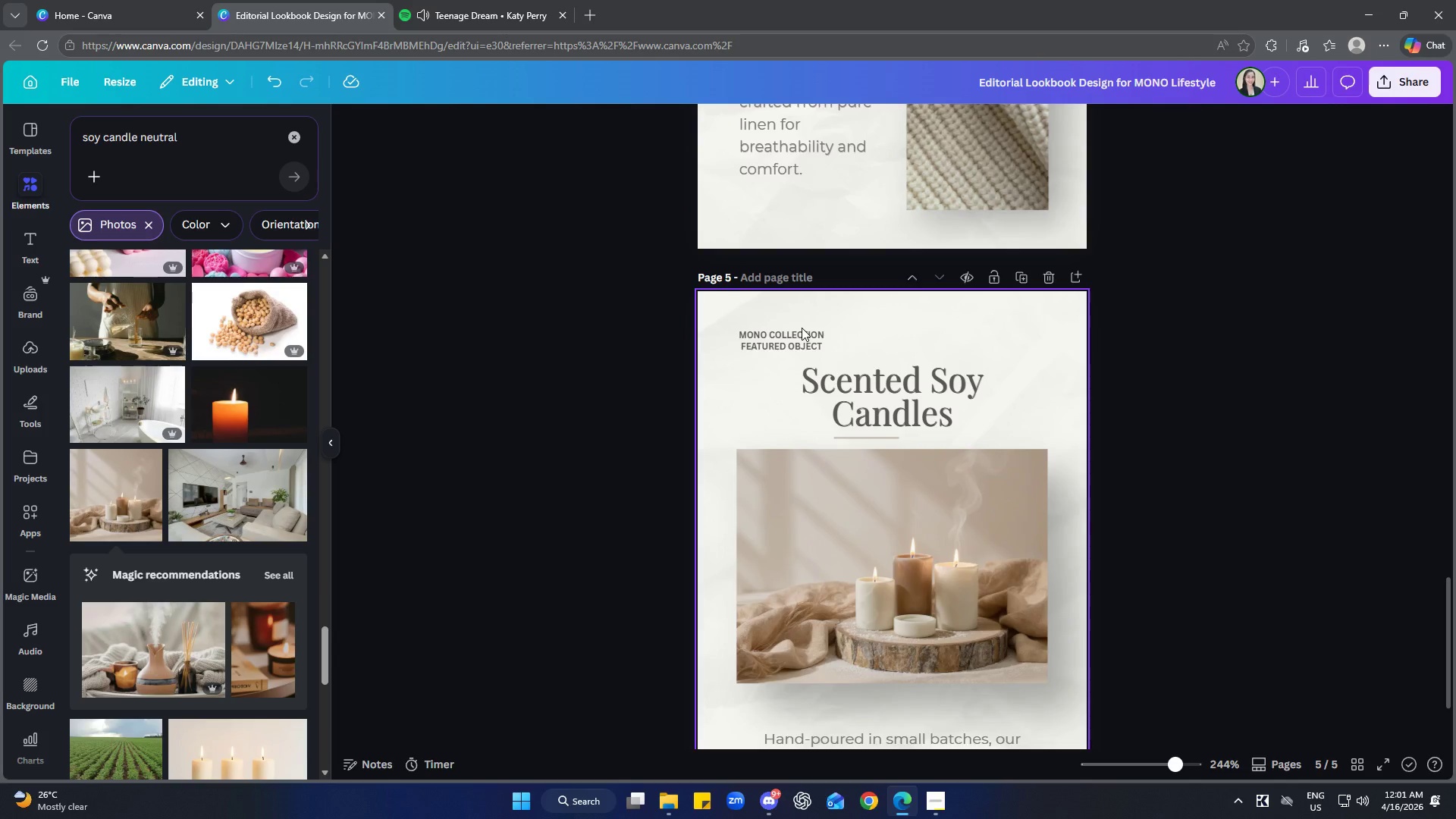 
scroll: coordinate [1194, 366], scroll_direction: down, amount: 2.0
 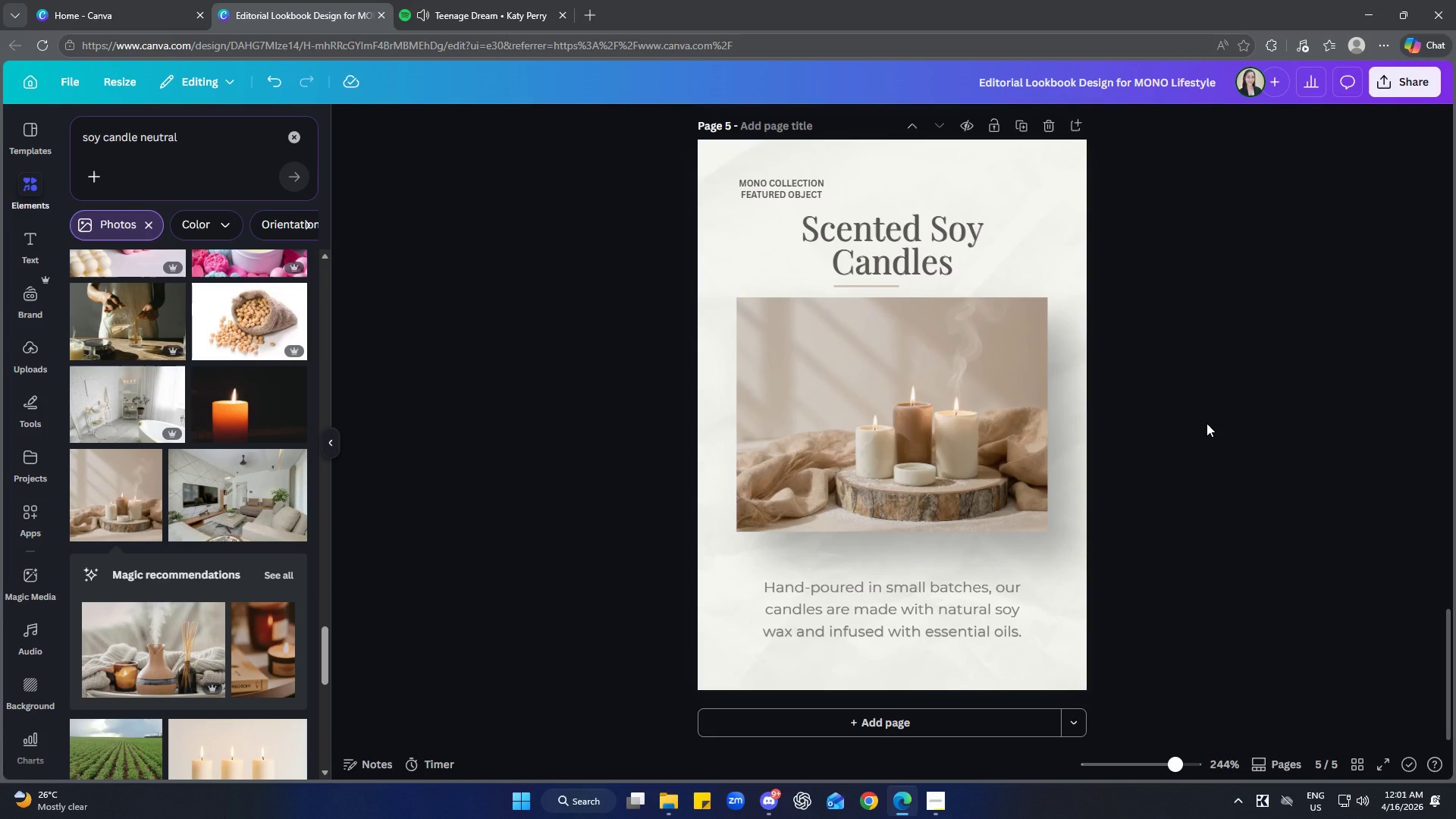 
wait(9.71)
 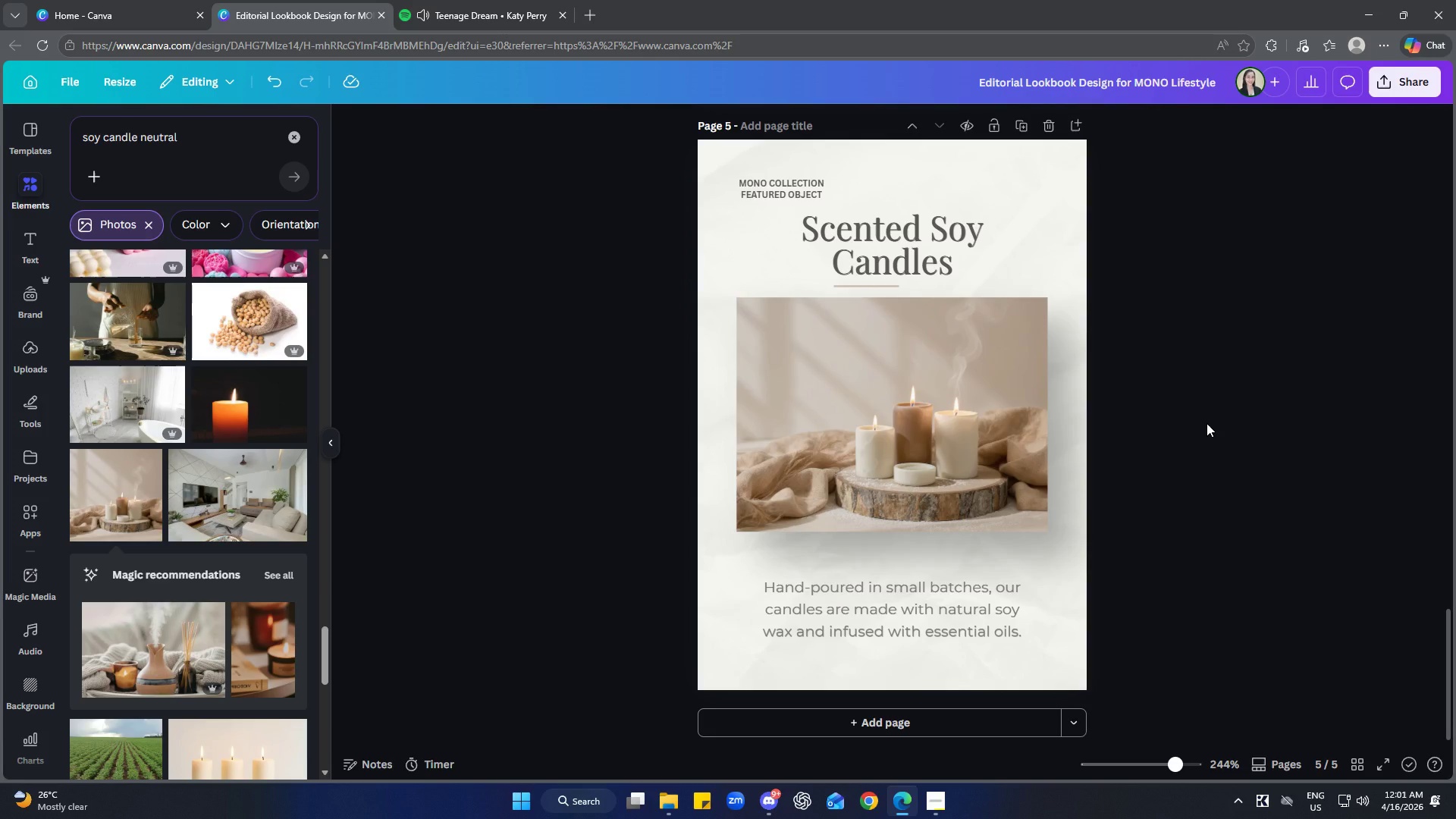 
left_click([991, 477])
 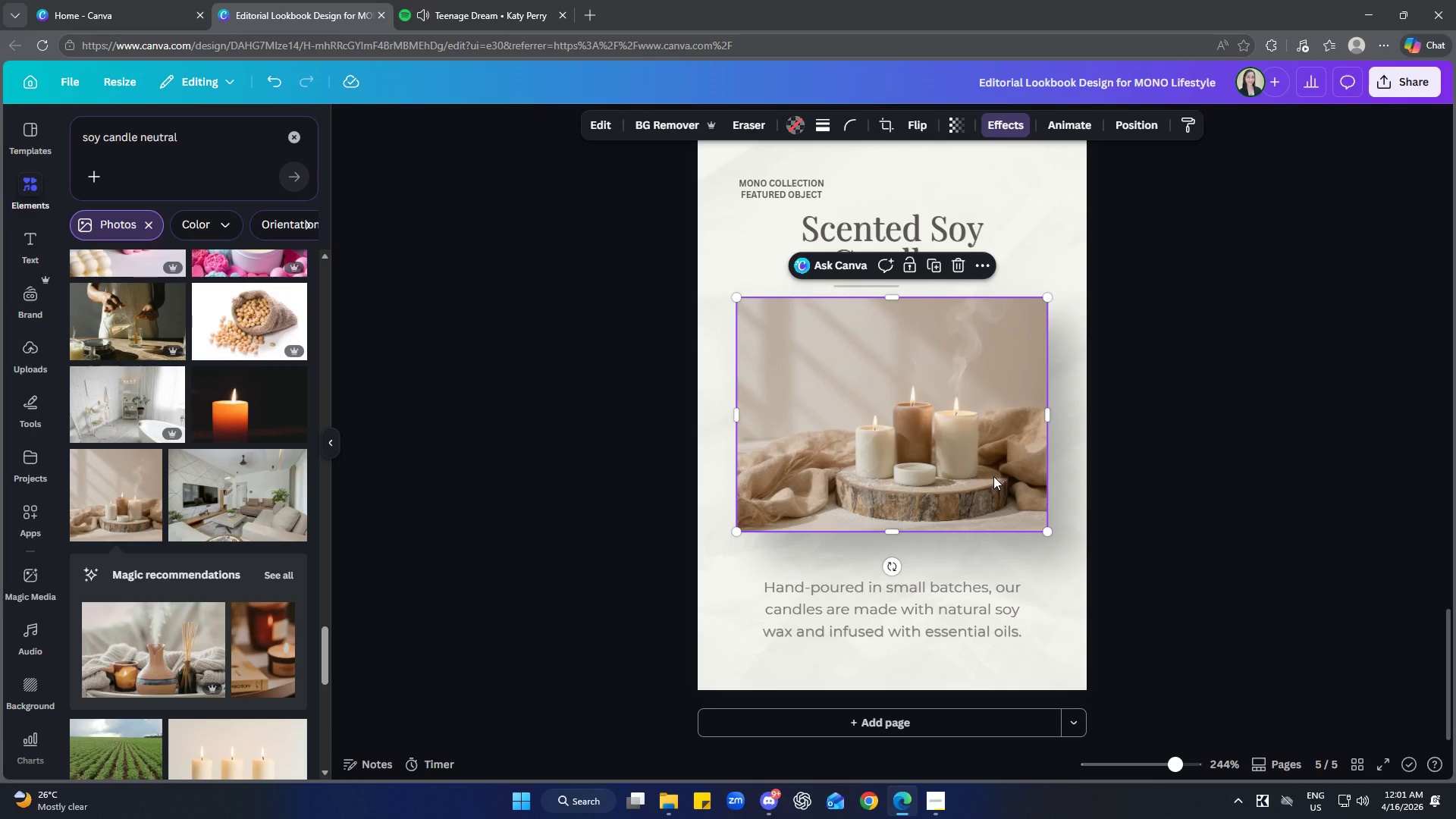 
key(ArrowDown)
 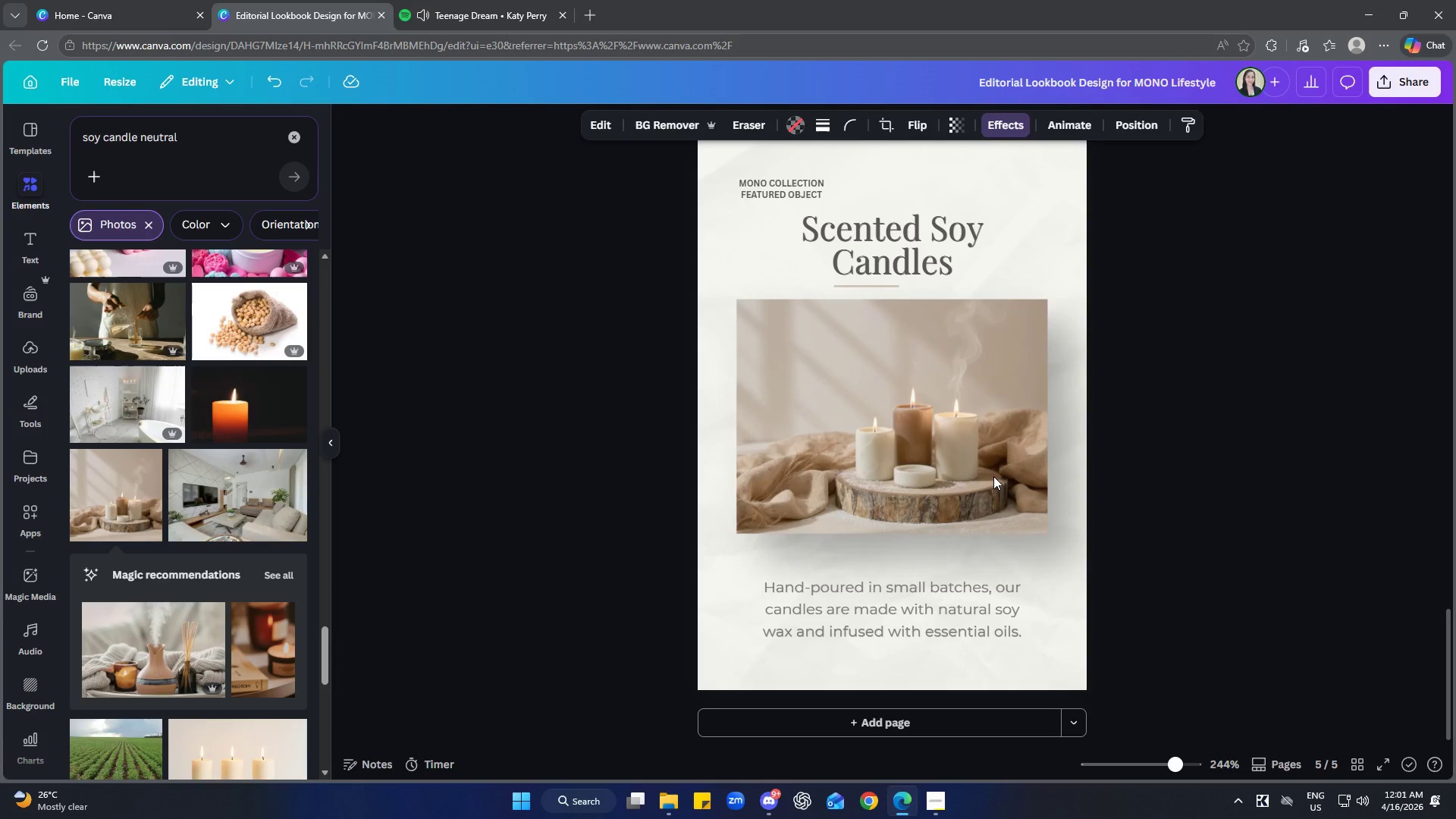 
key(ArrowDown)
 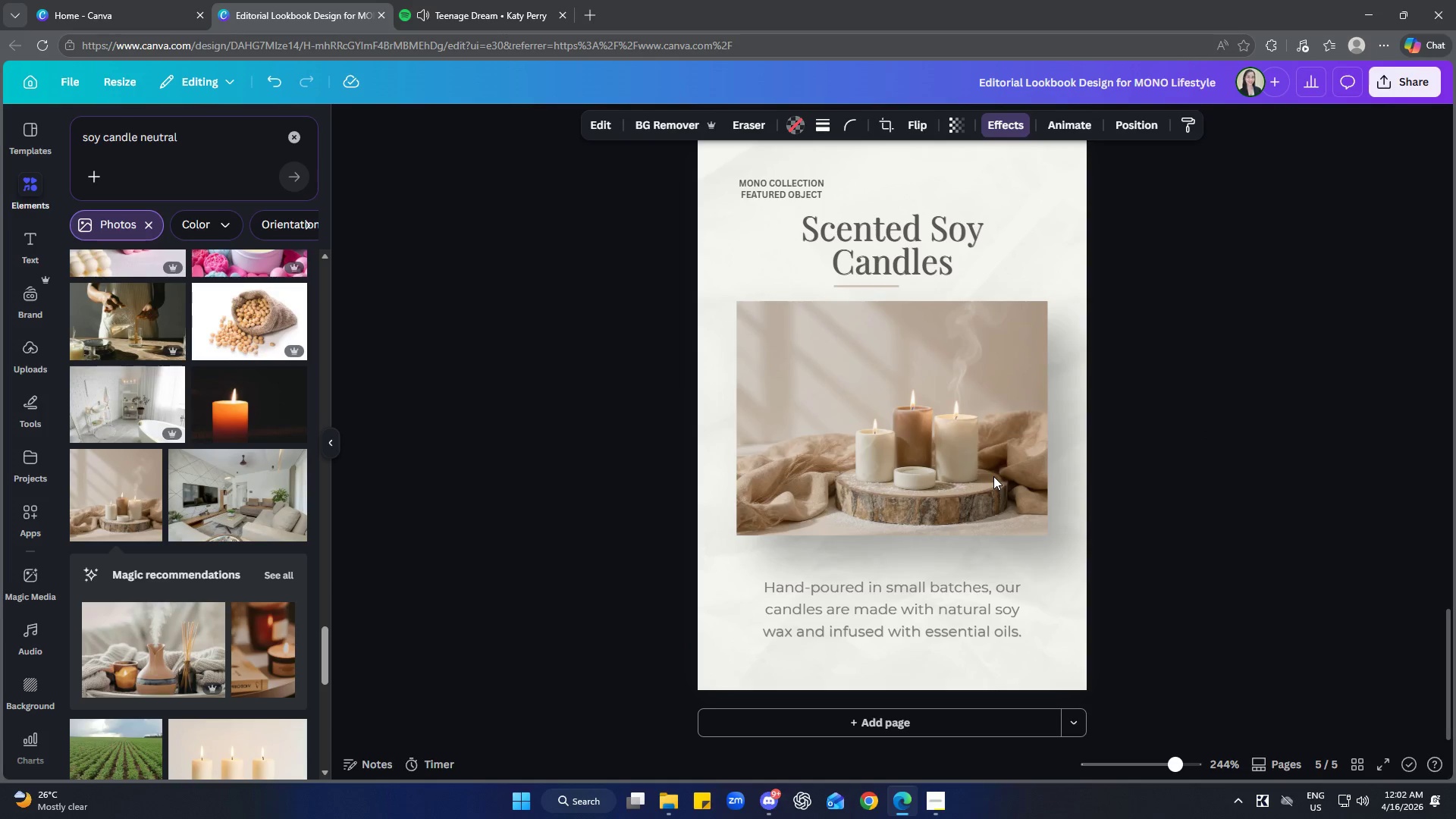 
key(ArrowDown)
 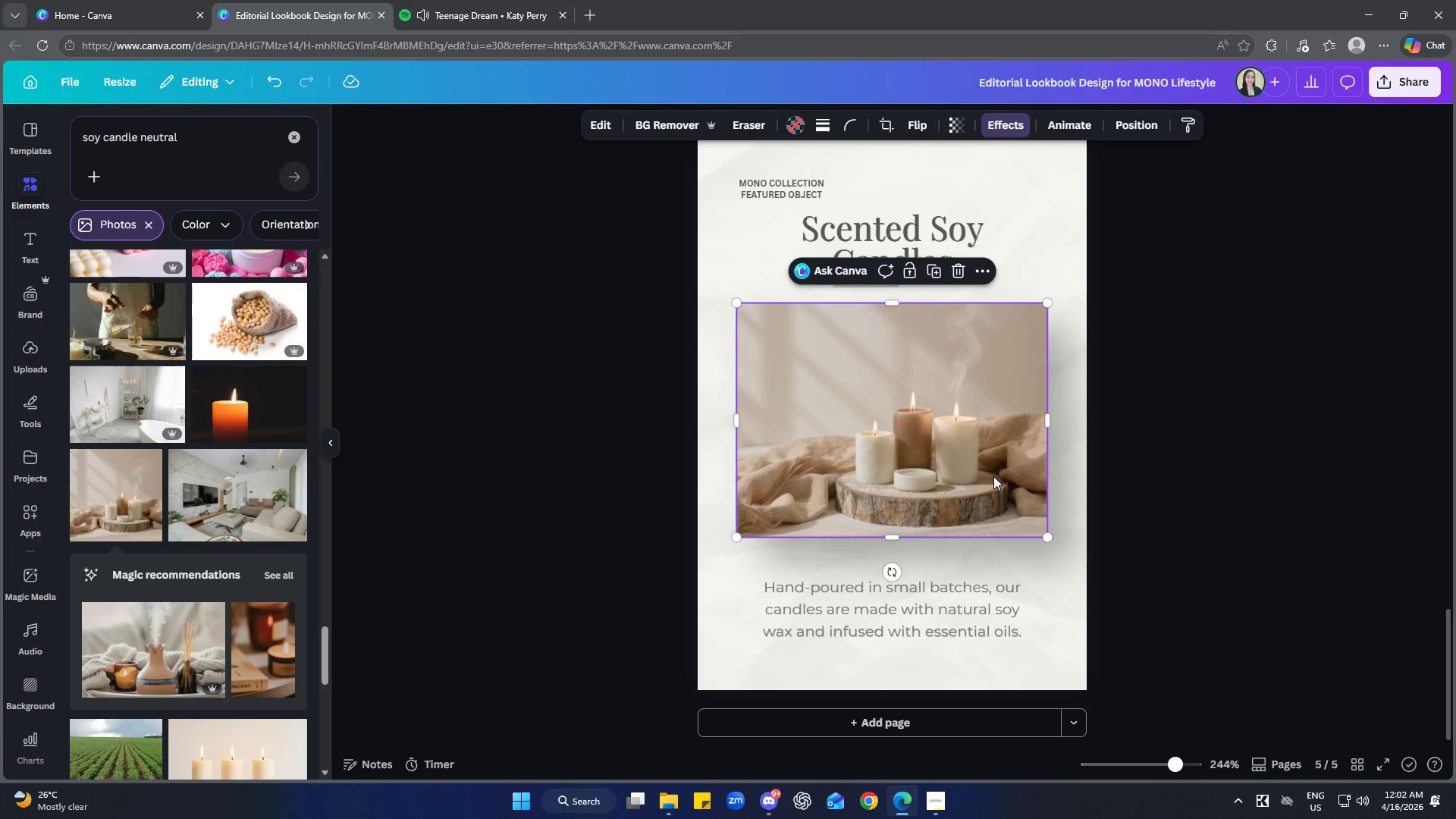 
key(ArrowDown)
 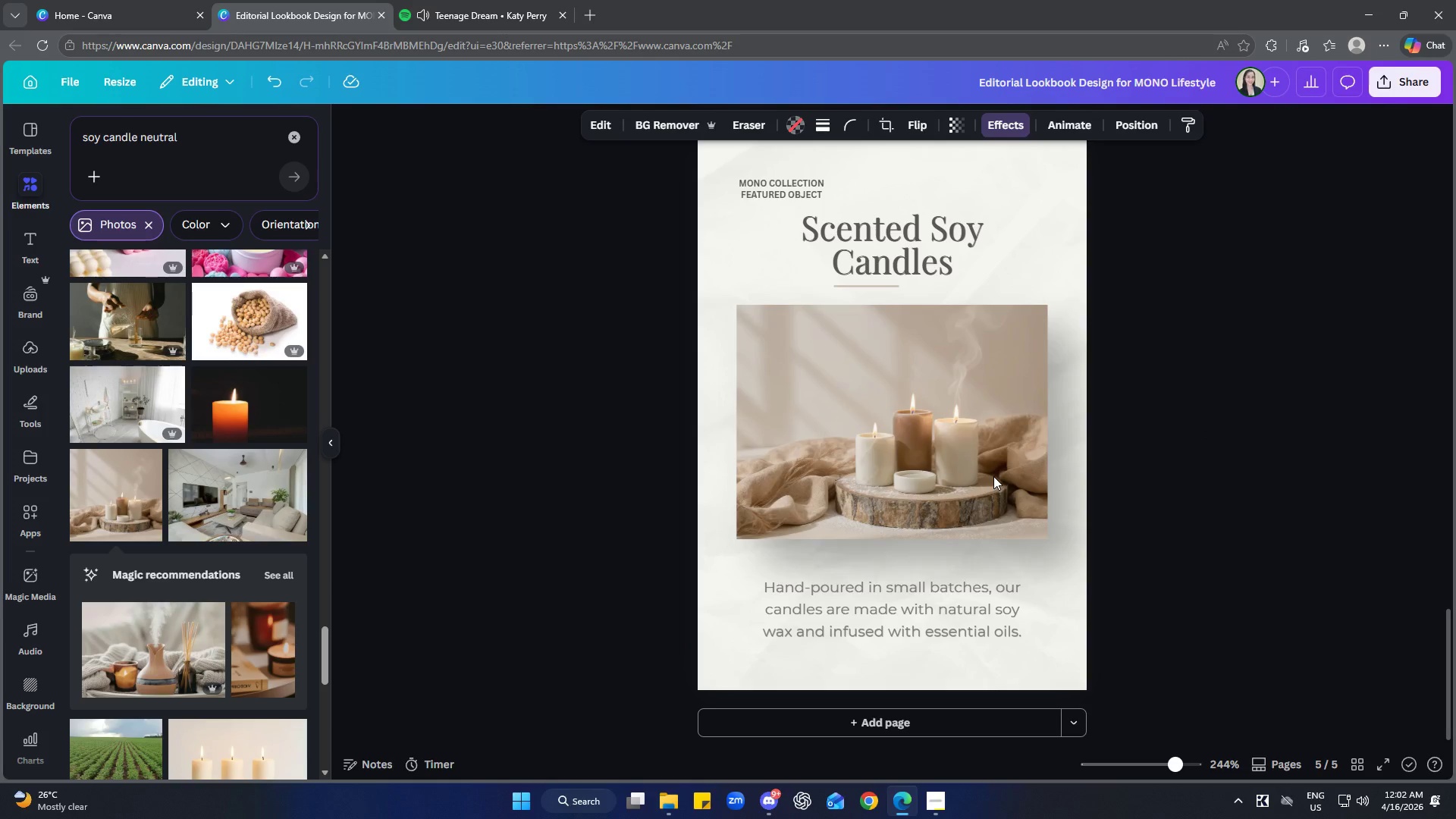 
key(ArrowDown)
 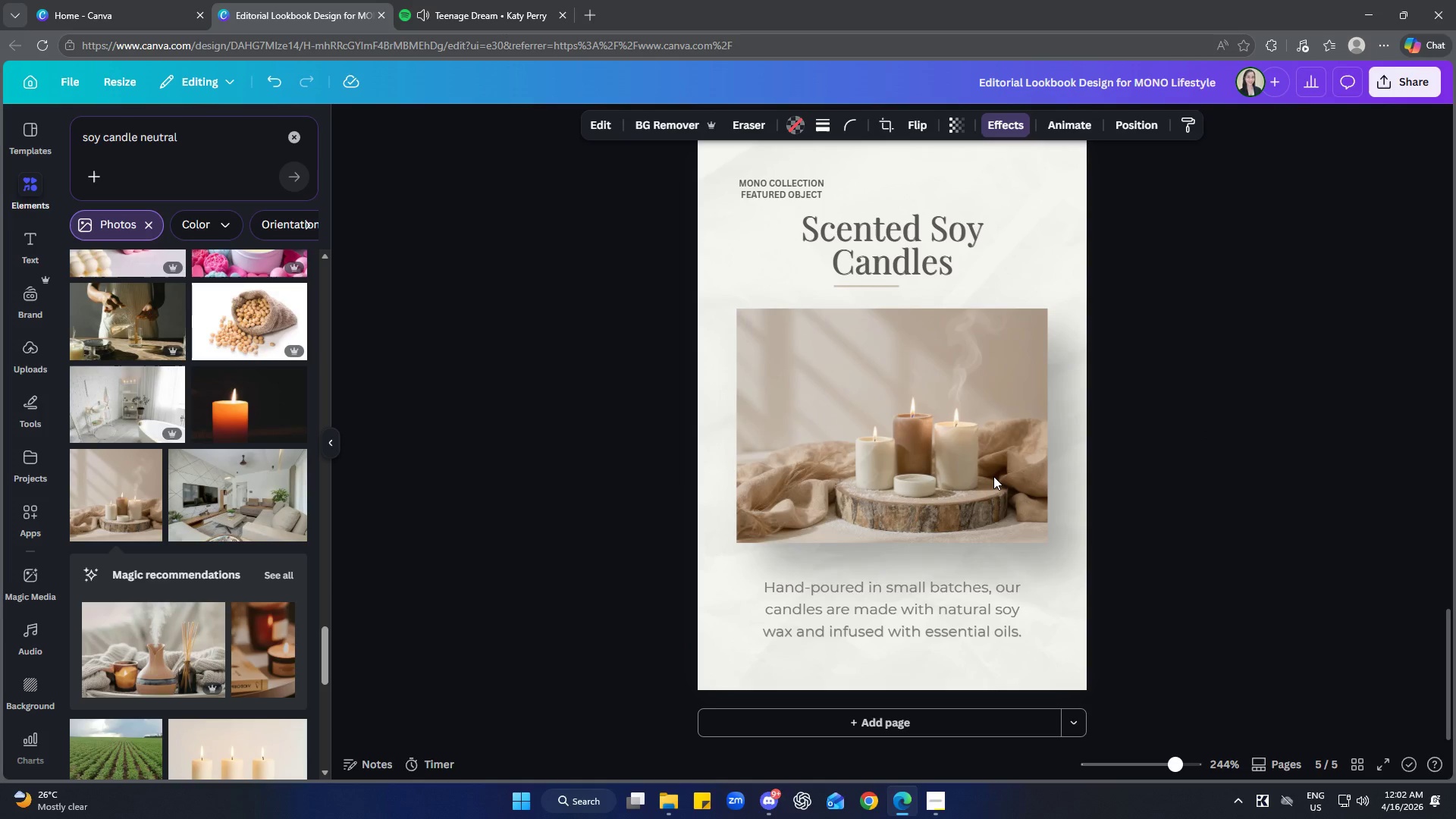 
key(ArrowDown)
 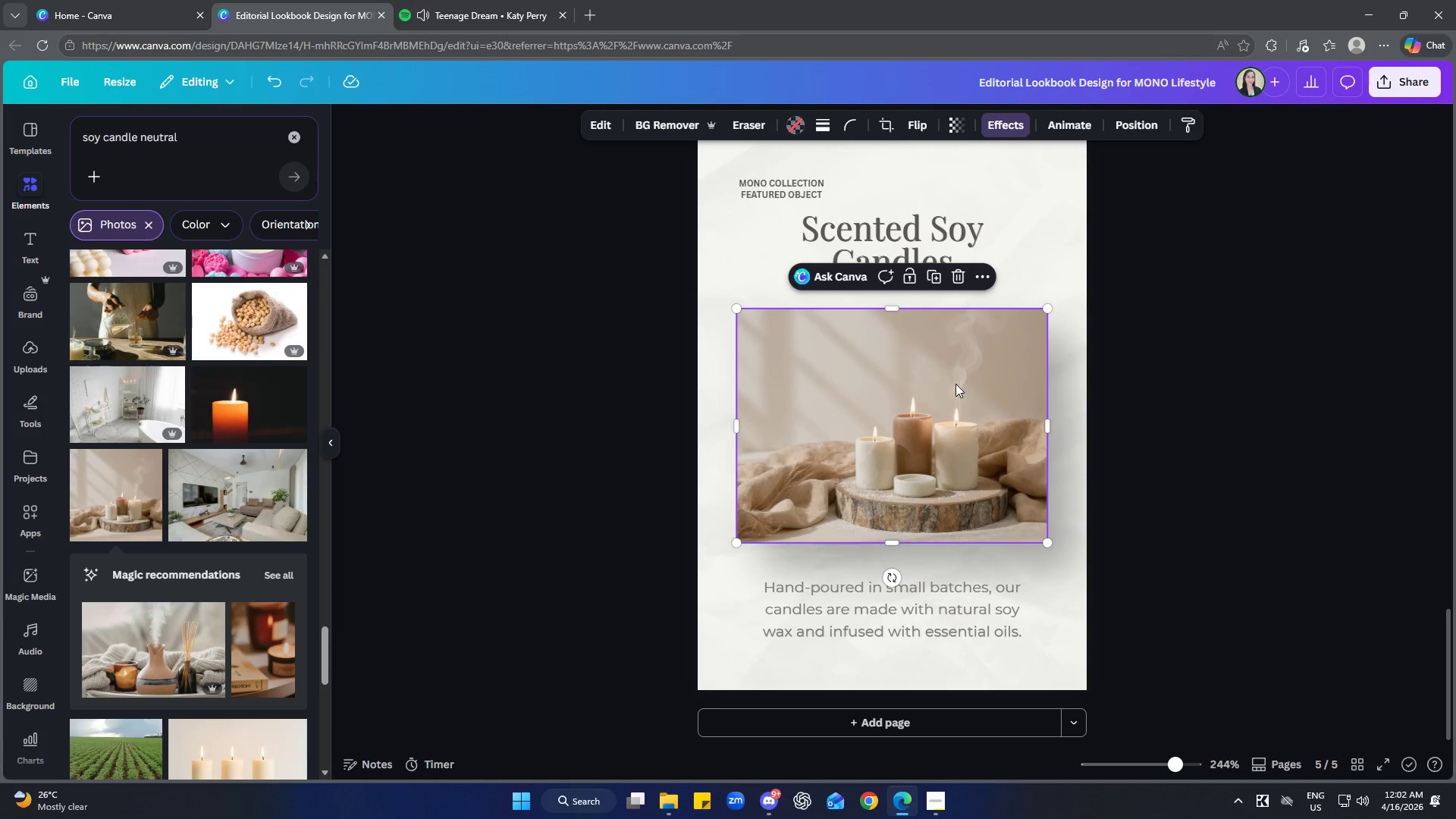 
left_click([928, 240])
 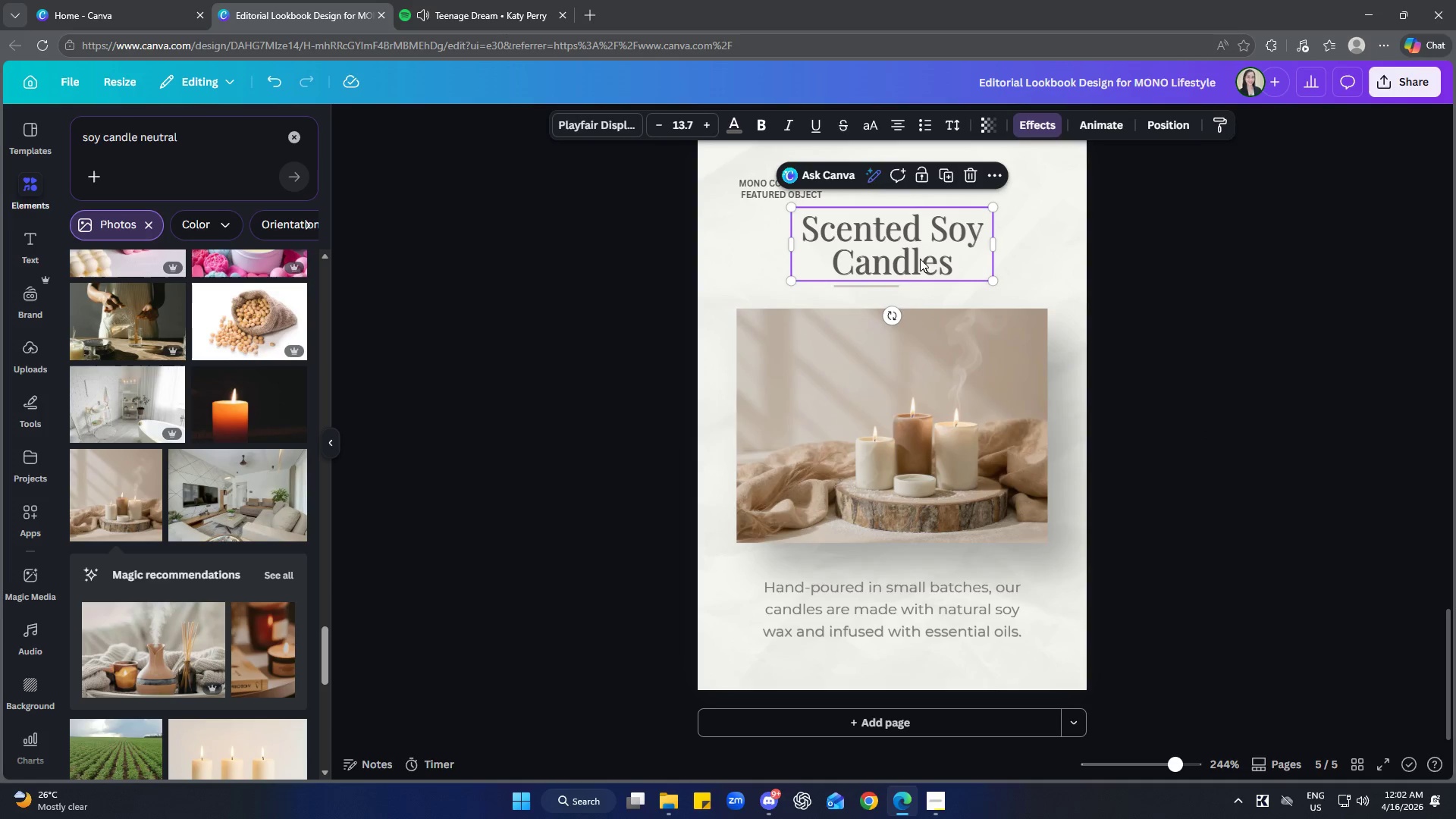 
hold_key(key=ShiftLeft, duration=0.67)
left_click([882, 286])
 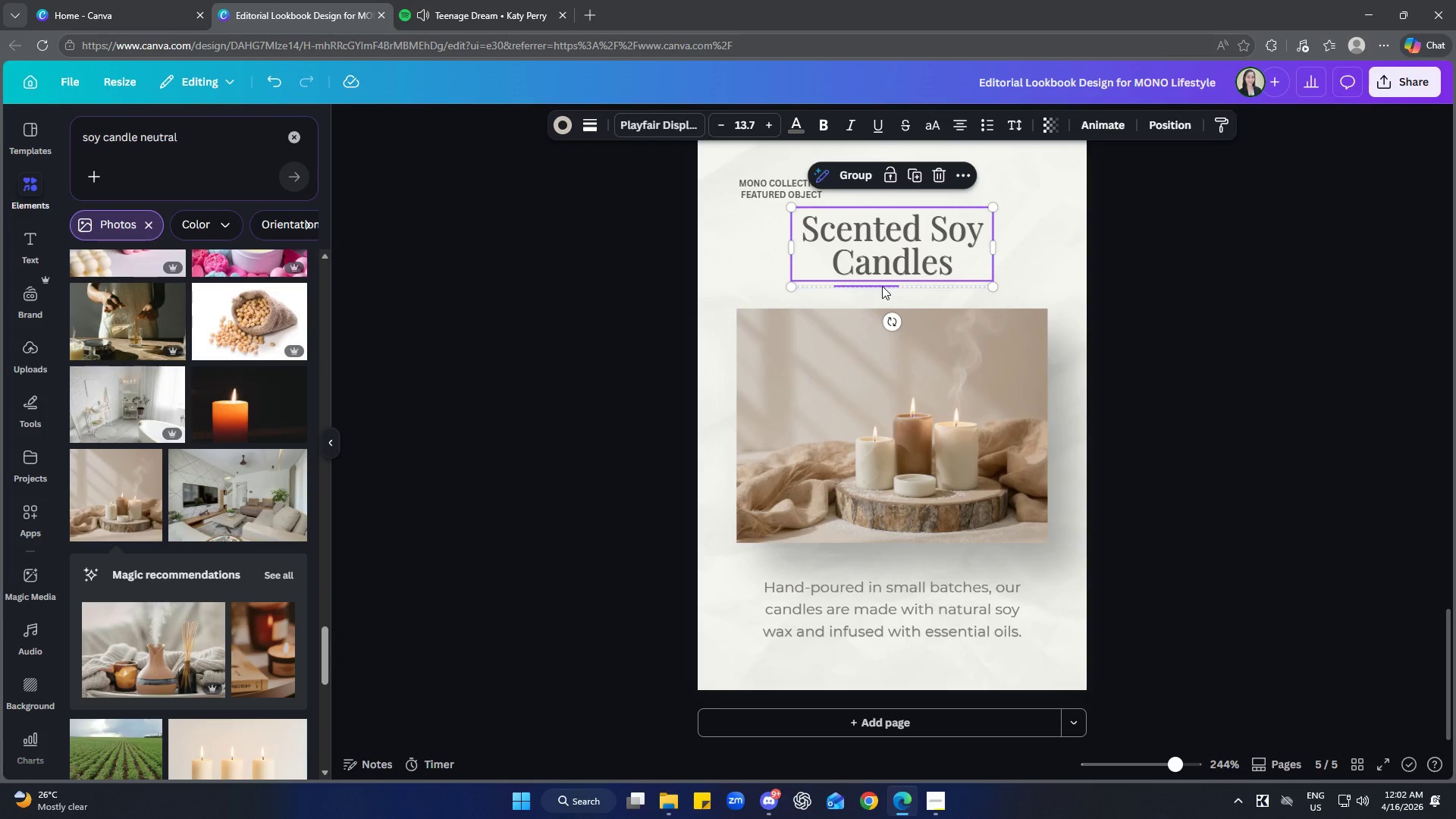 
key(ArrowDown)
 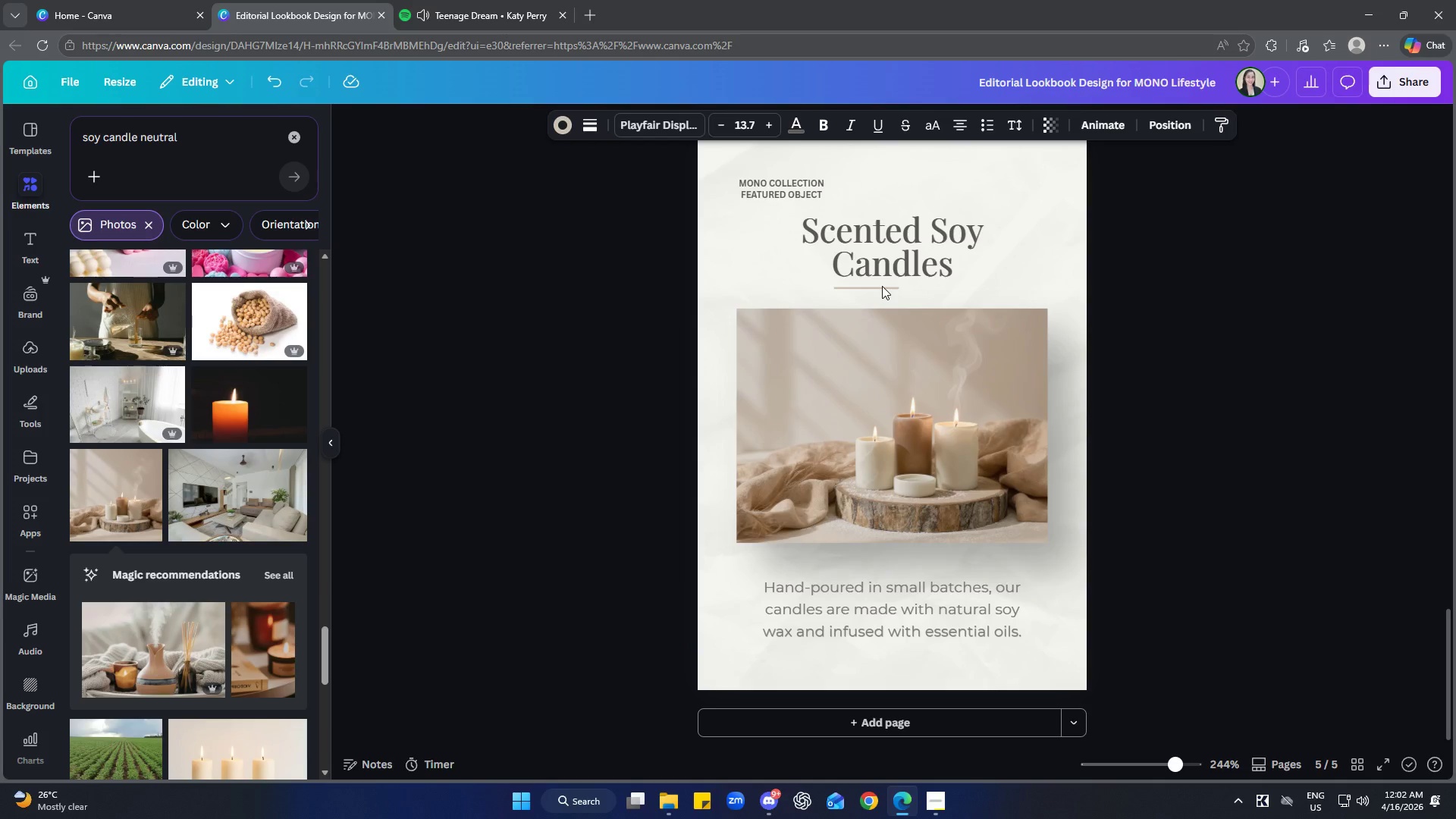 
key(ArrowDown)
 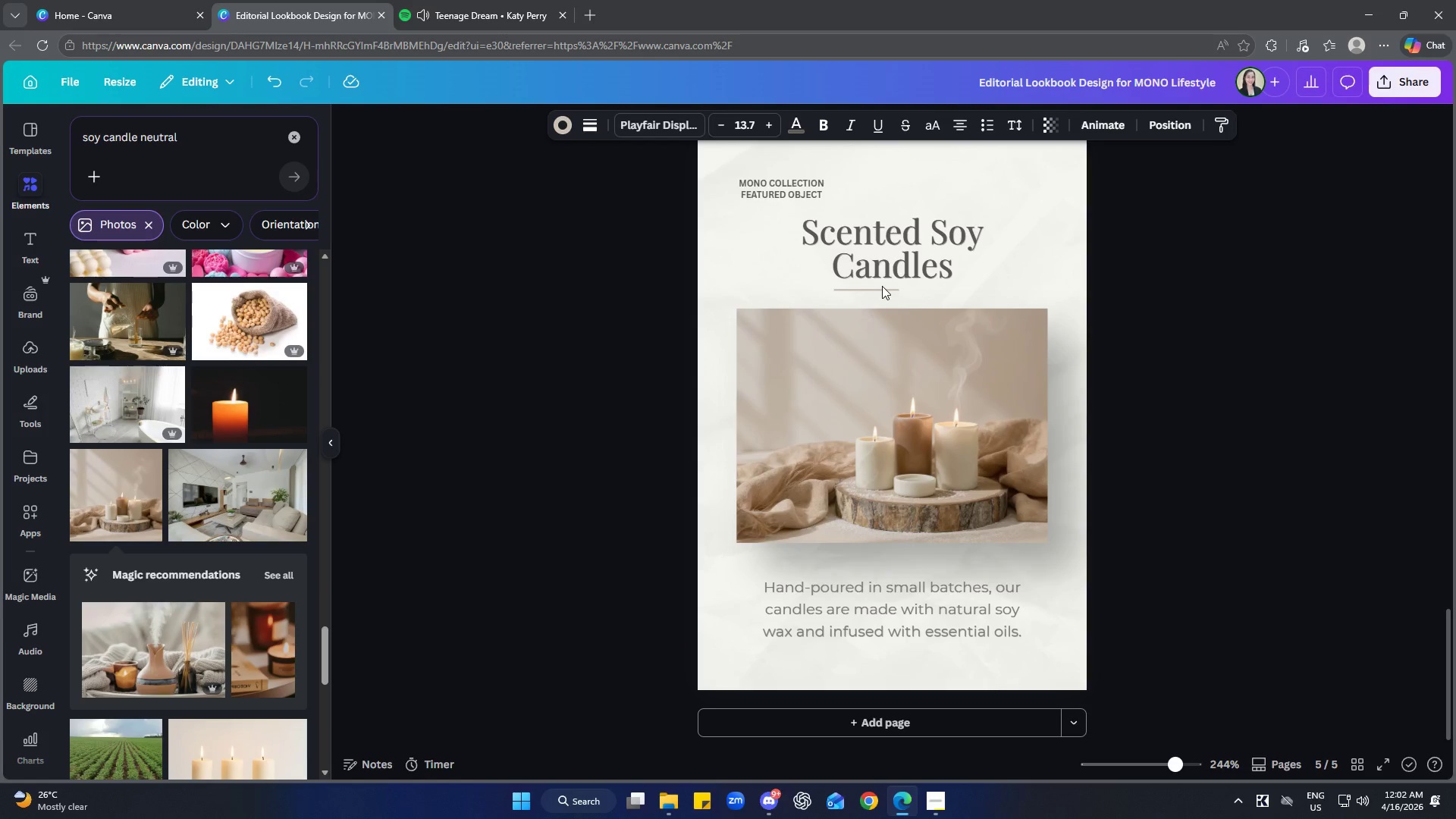 
key(ArrowDown)
 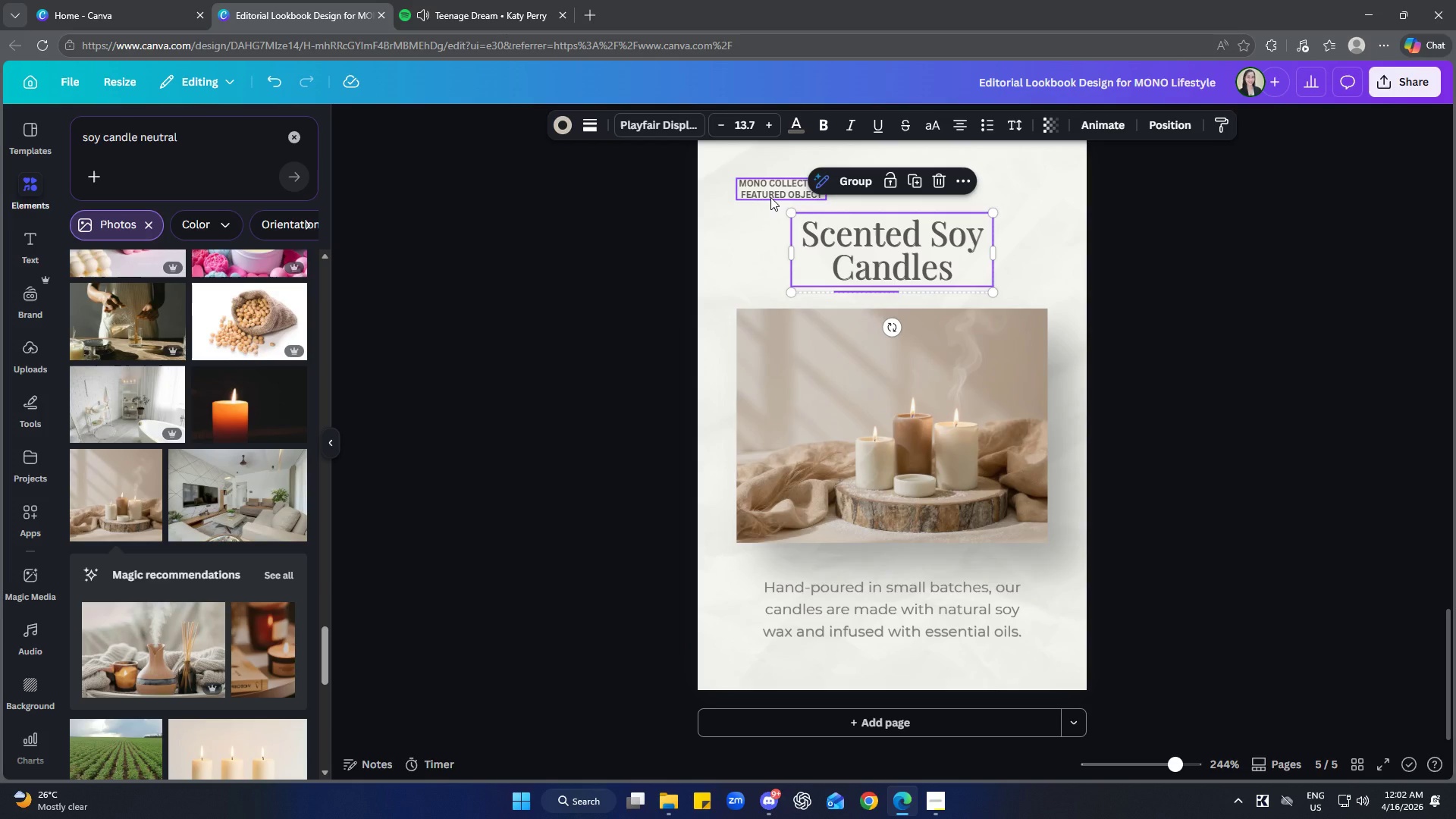 
left_click_drag(start_coordinate=[1301, 270], to_coordinate=[1310, 271])